 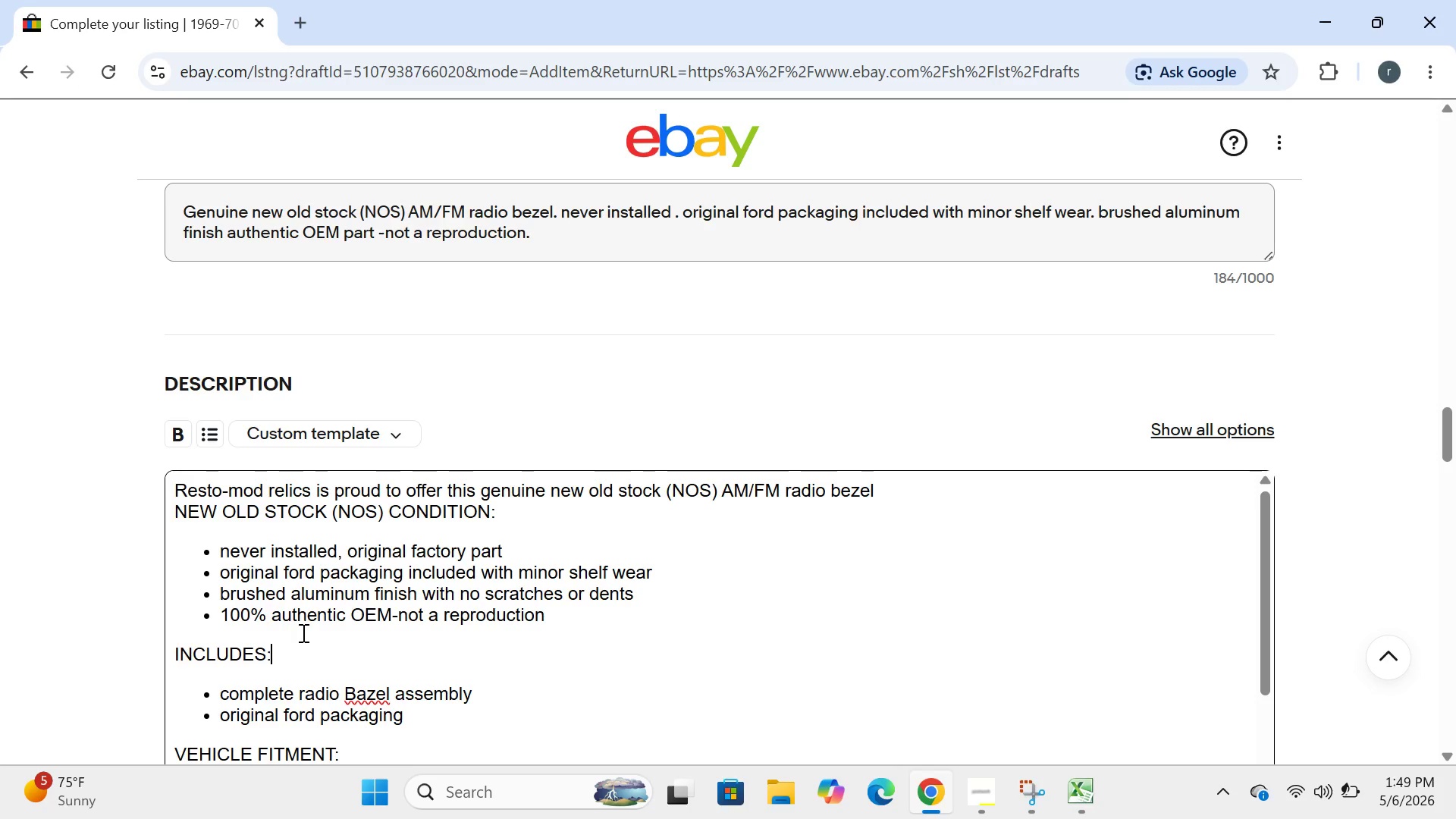 
left_click([516, 632])
 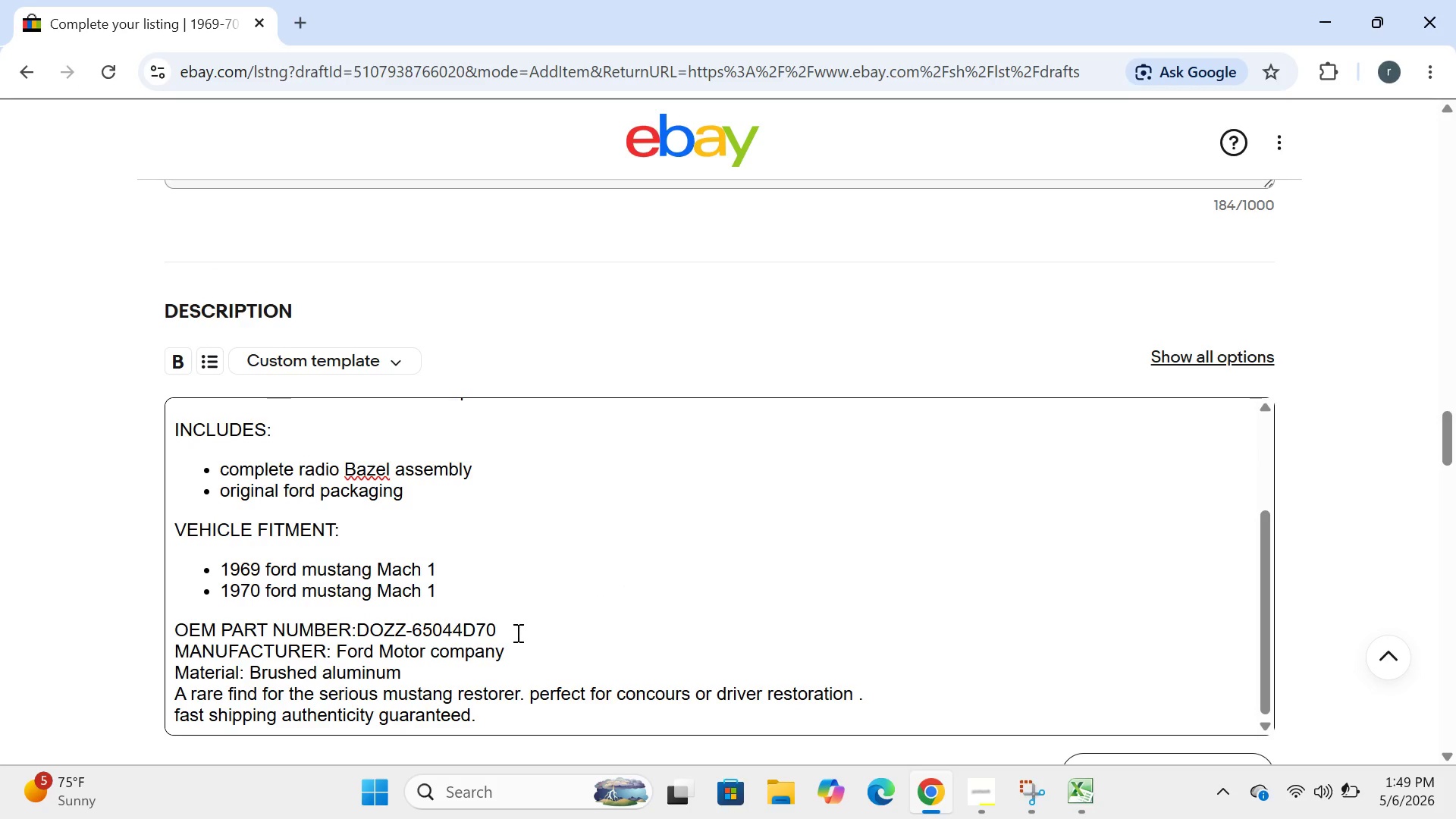 
key(Control+ControlLeft)
 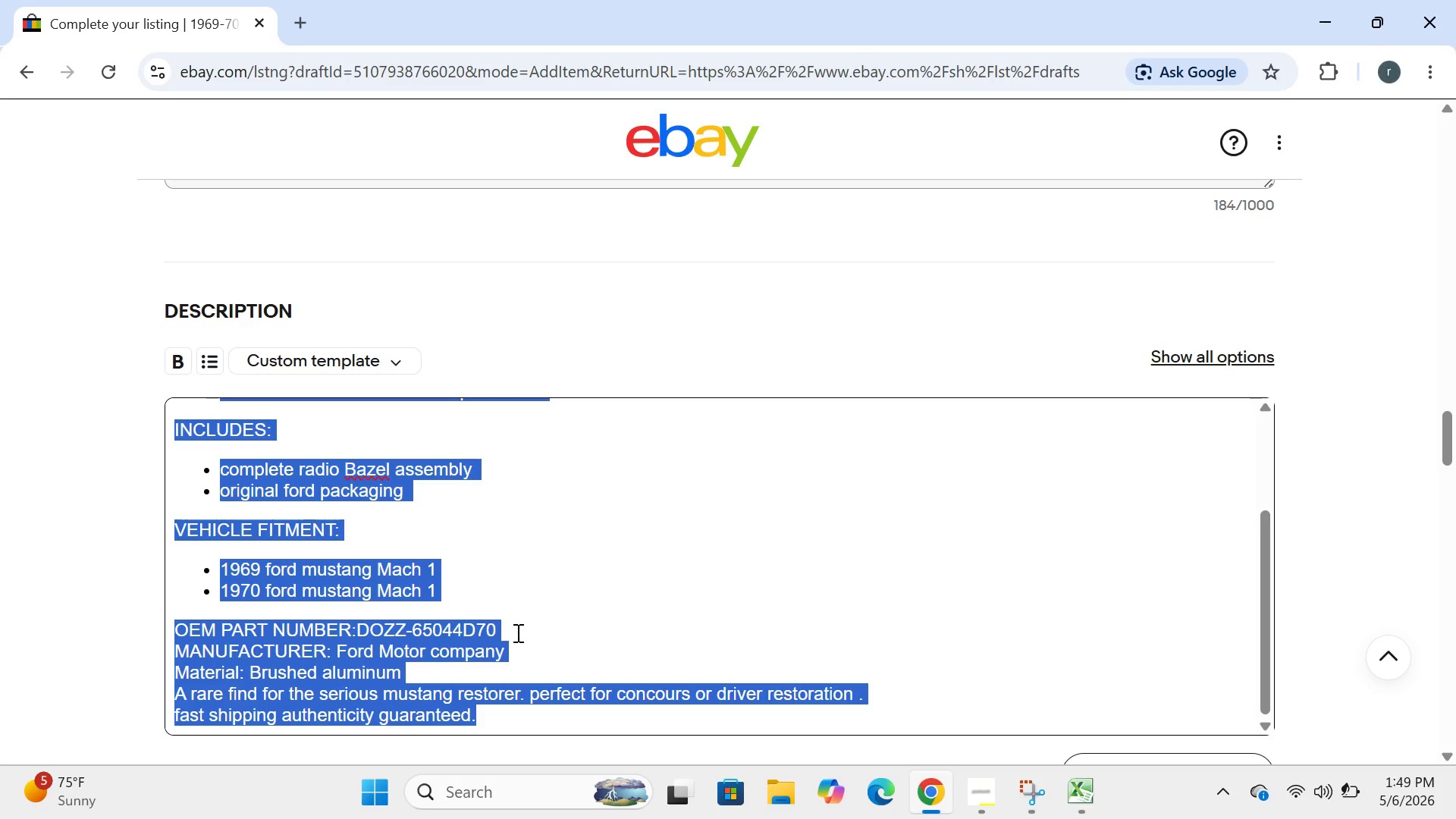 
key(Control+A)
 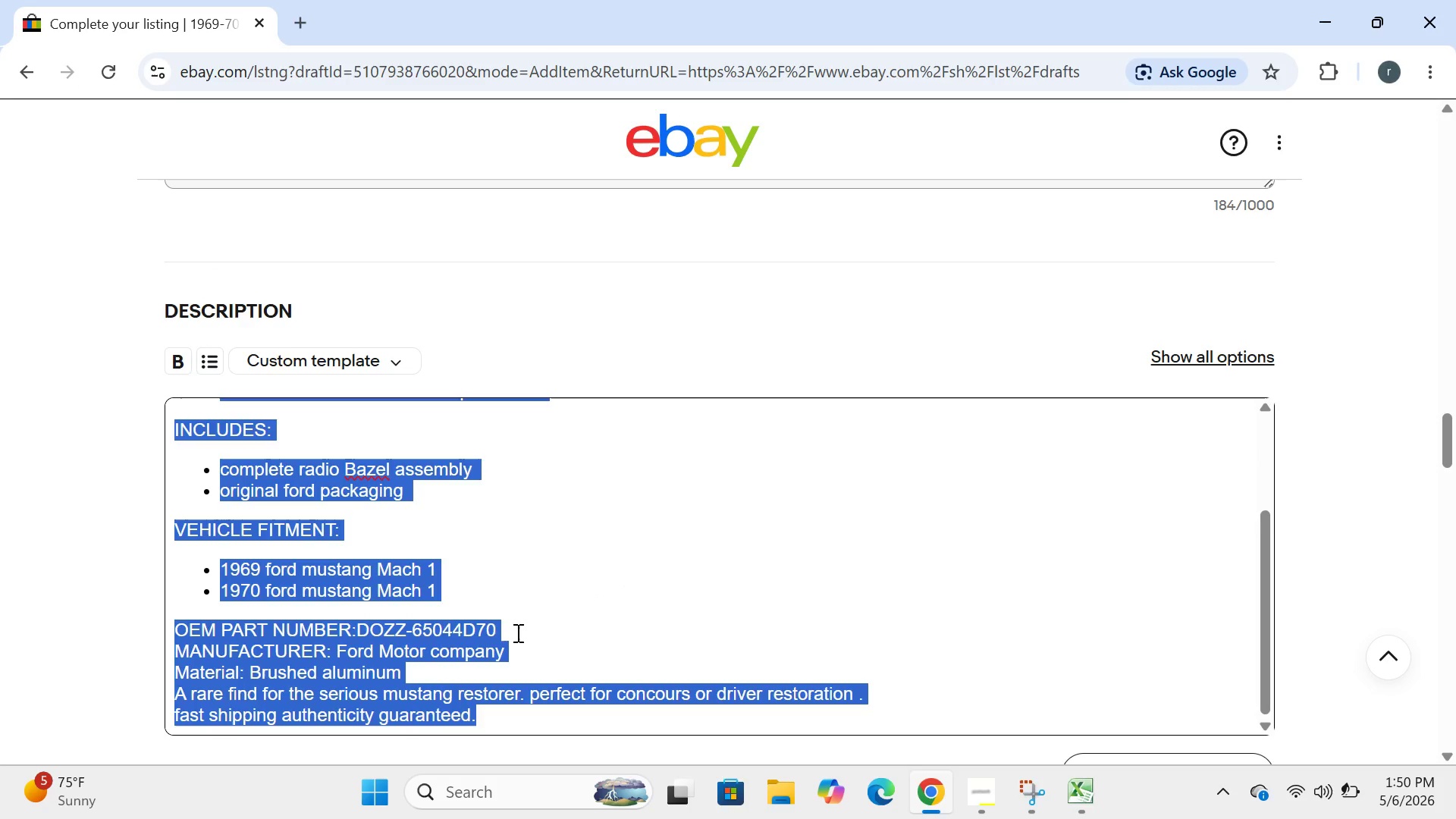 
key(Backspace)
 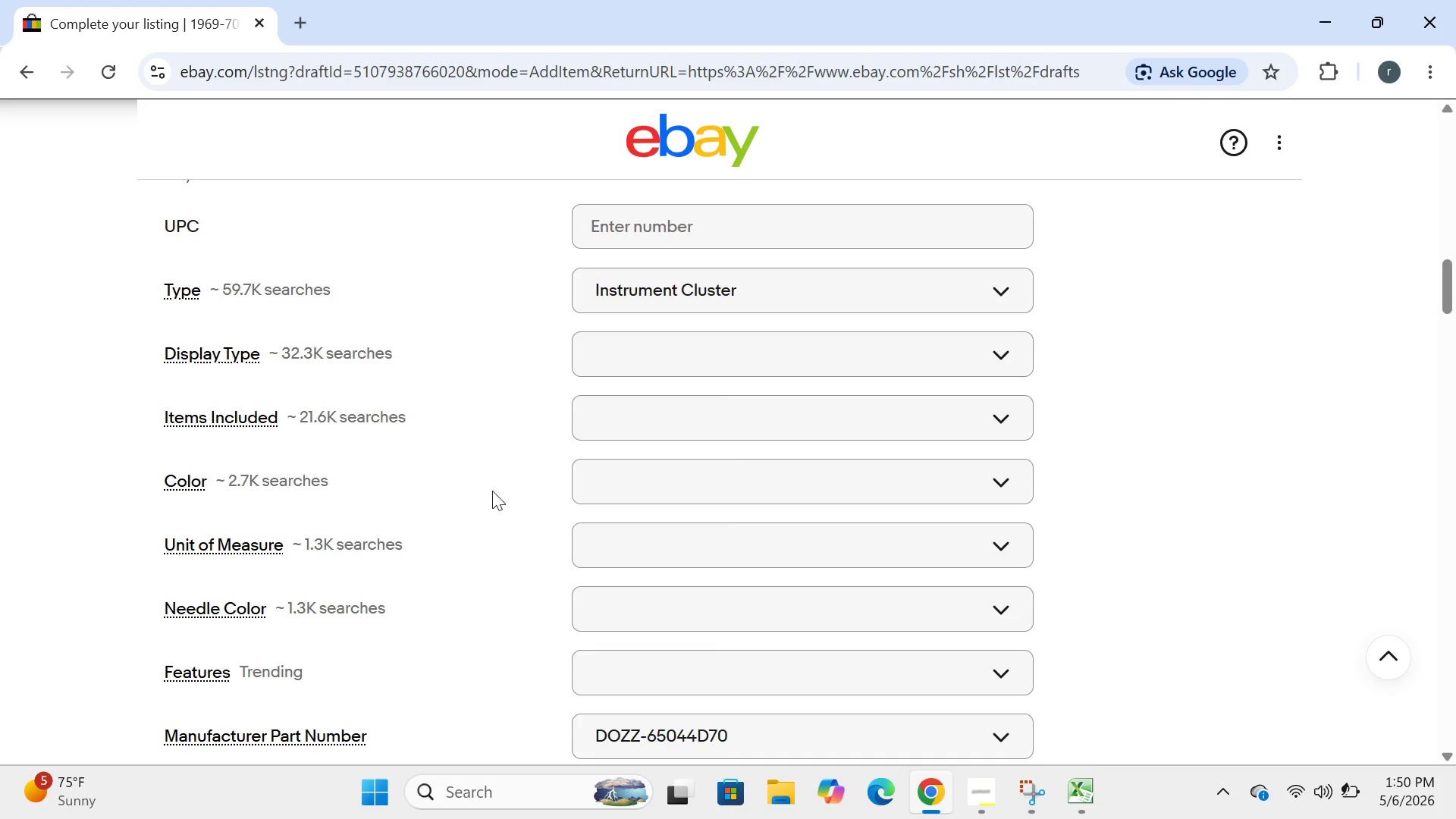 
wait(17.47)
 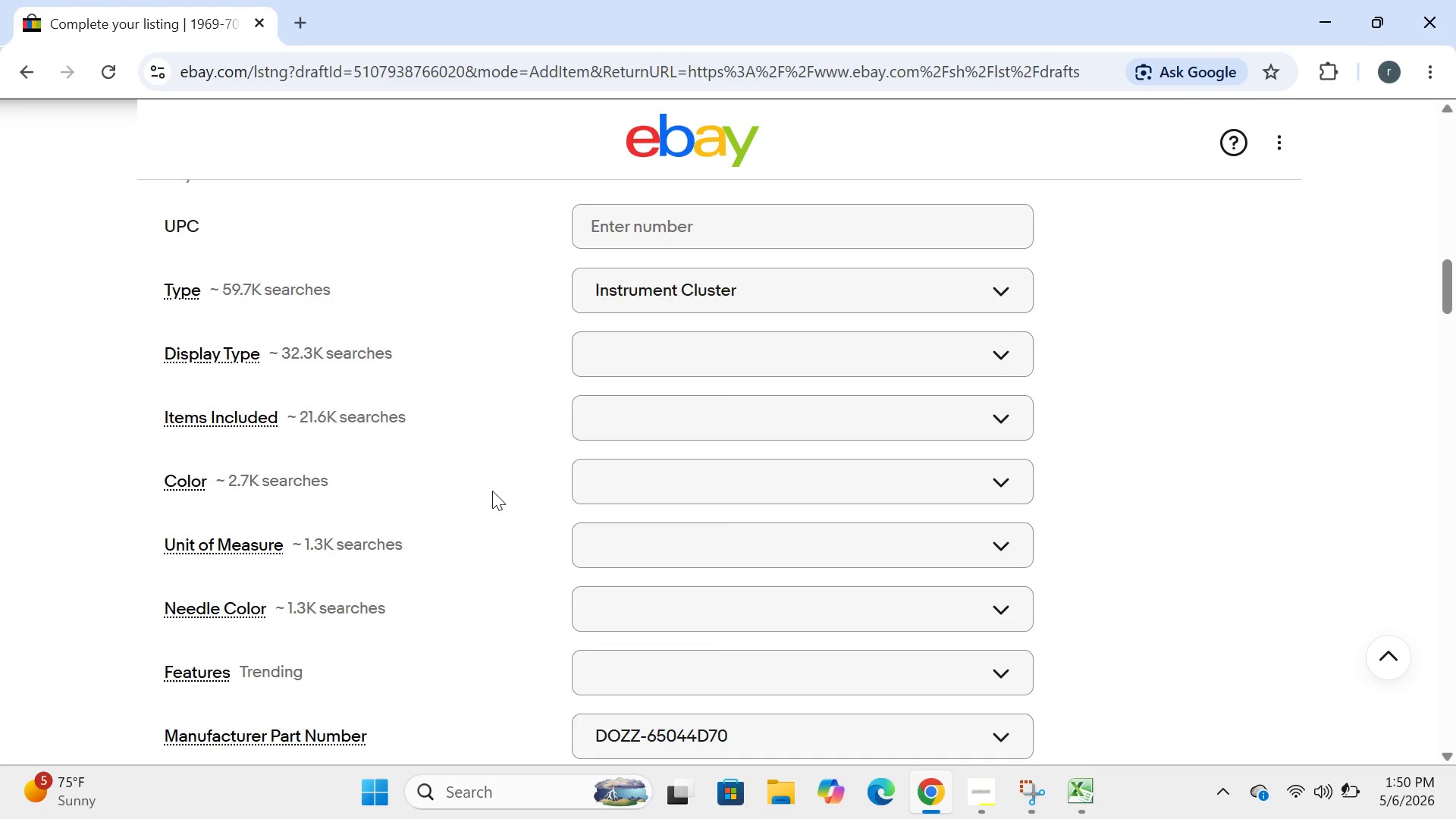 
left_click([604, 306])
 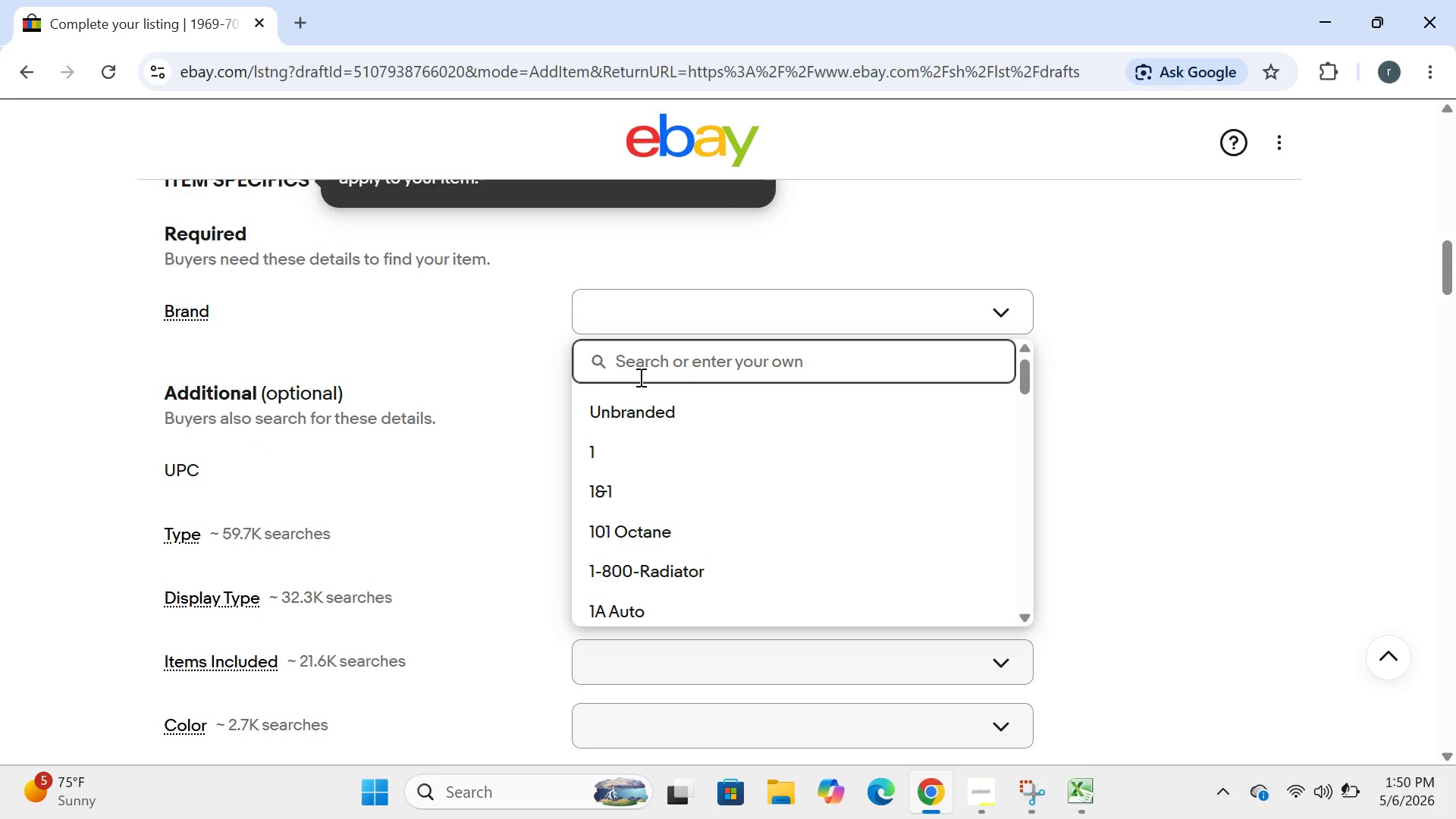 
type(Mopar)
 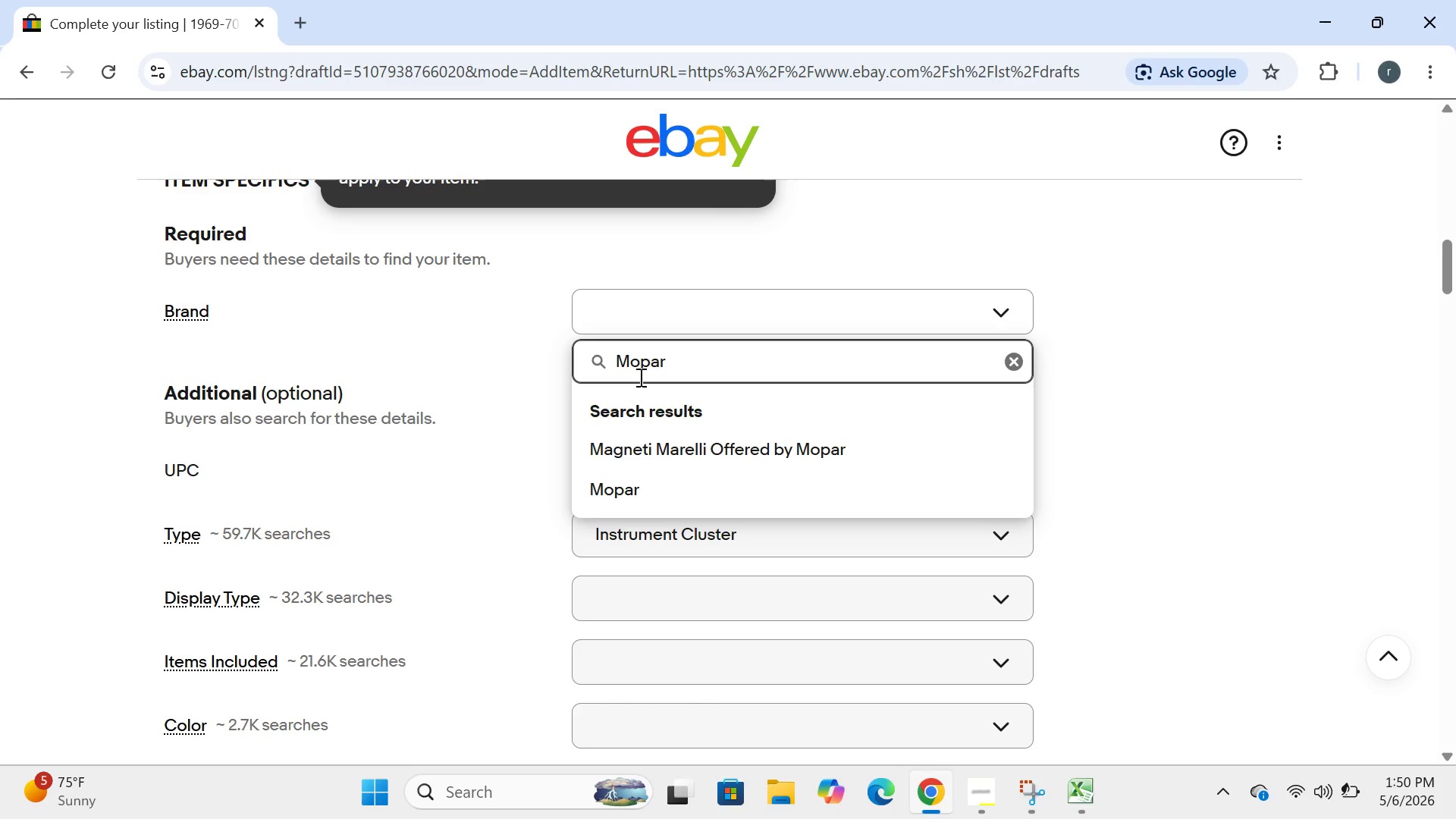 
type((chrysler/dodge/plymoth)
 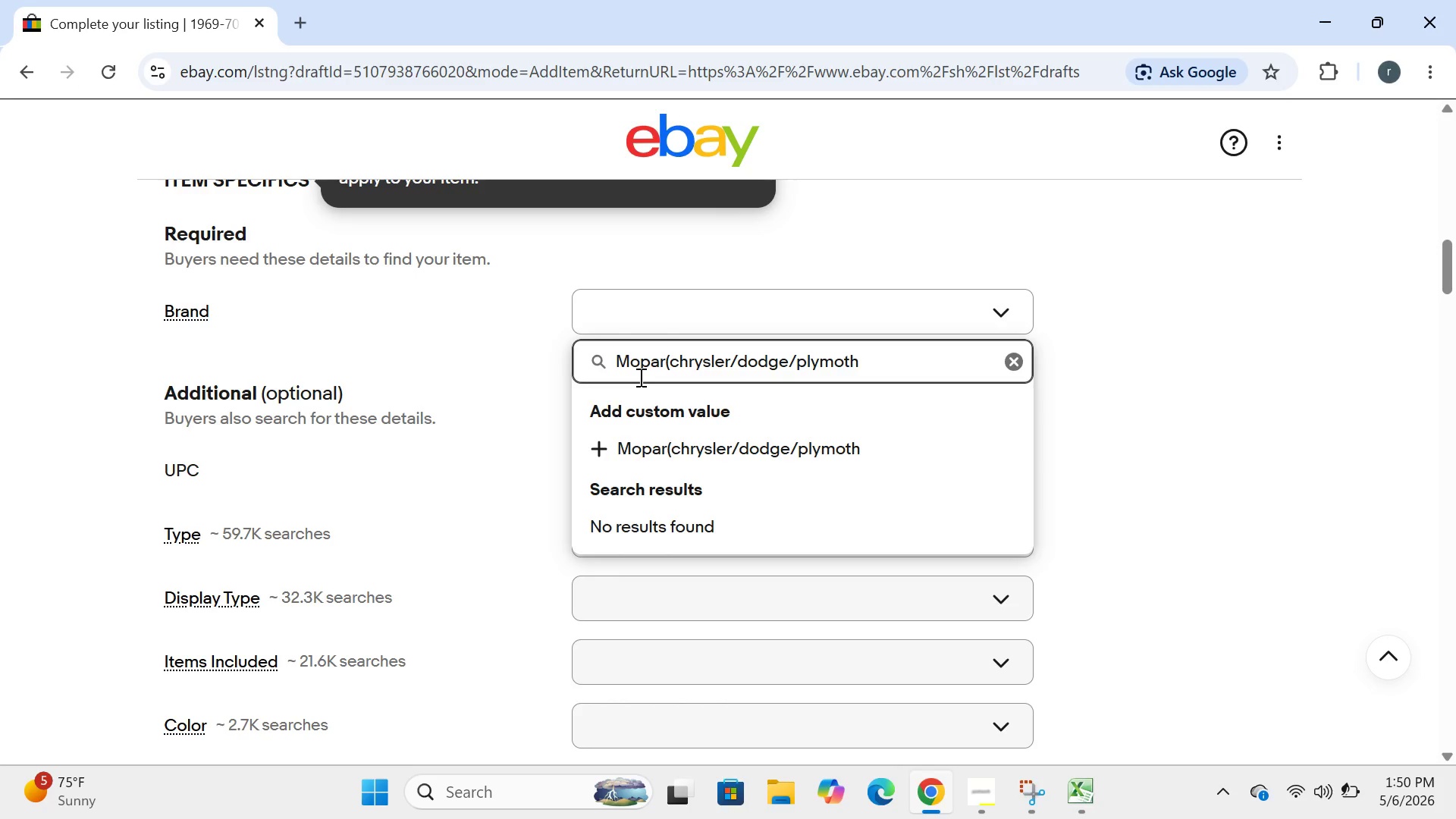 
key(Backspace)
key(Backspace)
type(uth))
 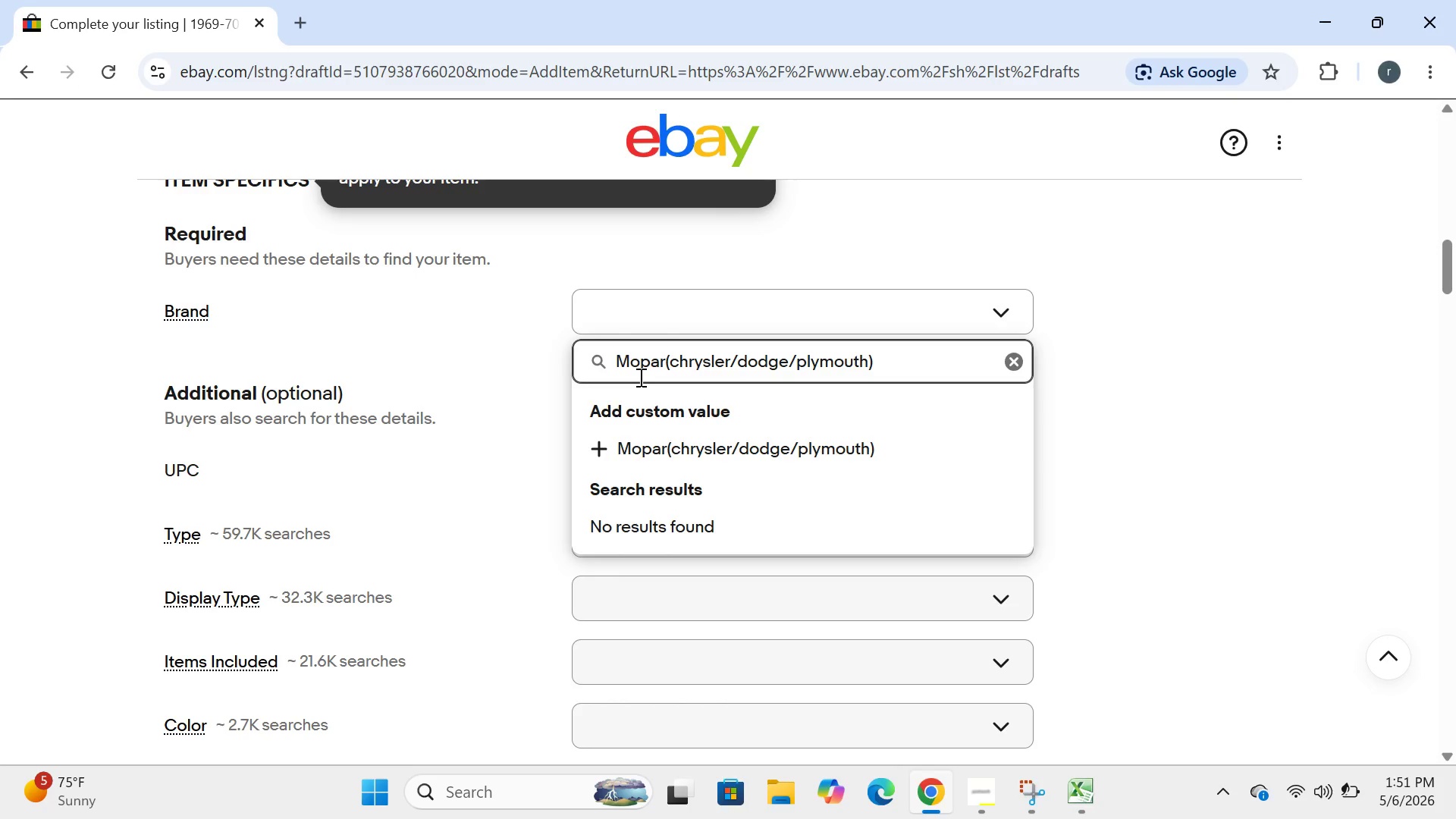 
wait(5.17)
 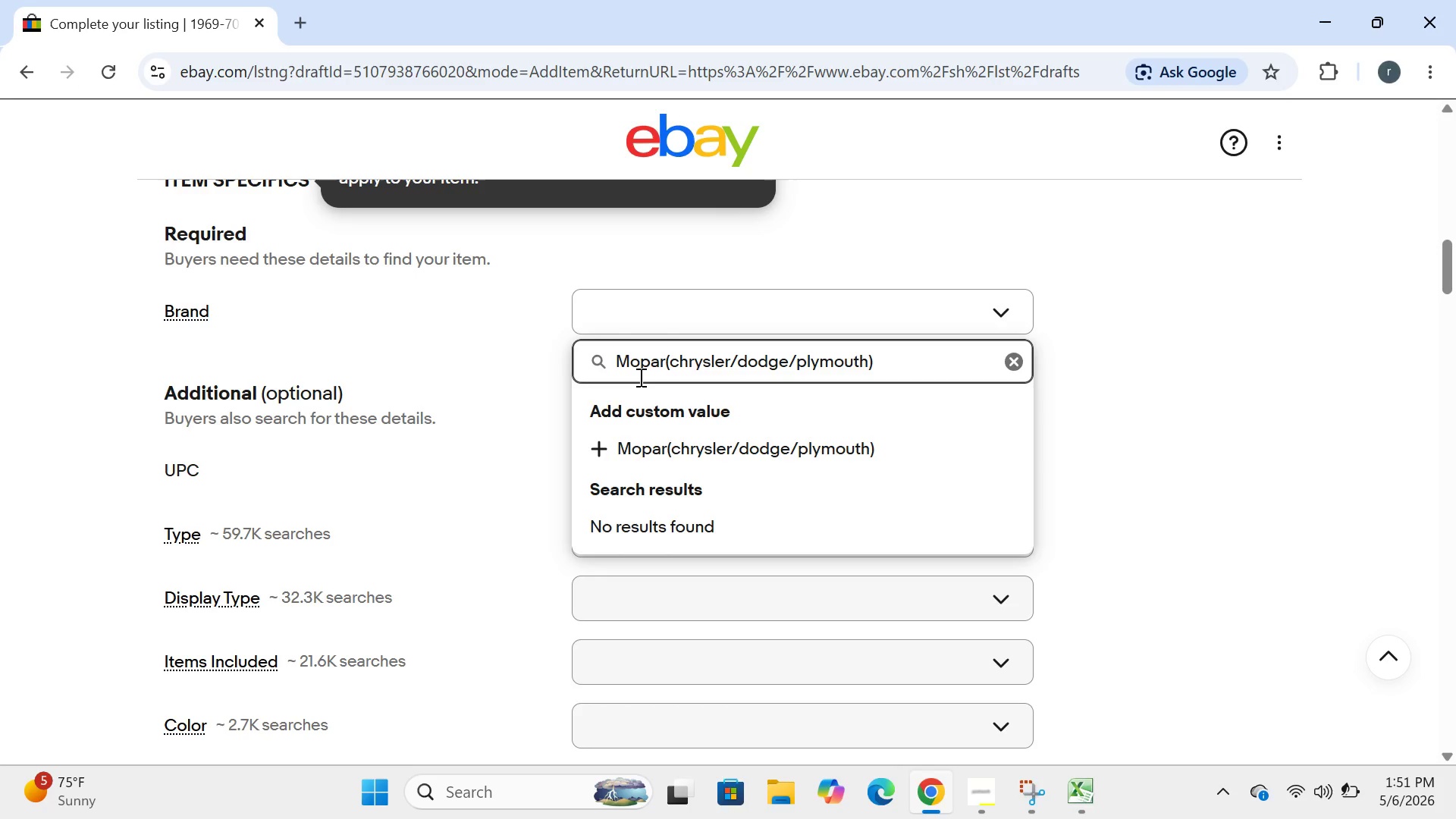 
left_click([676, 367])
 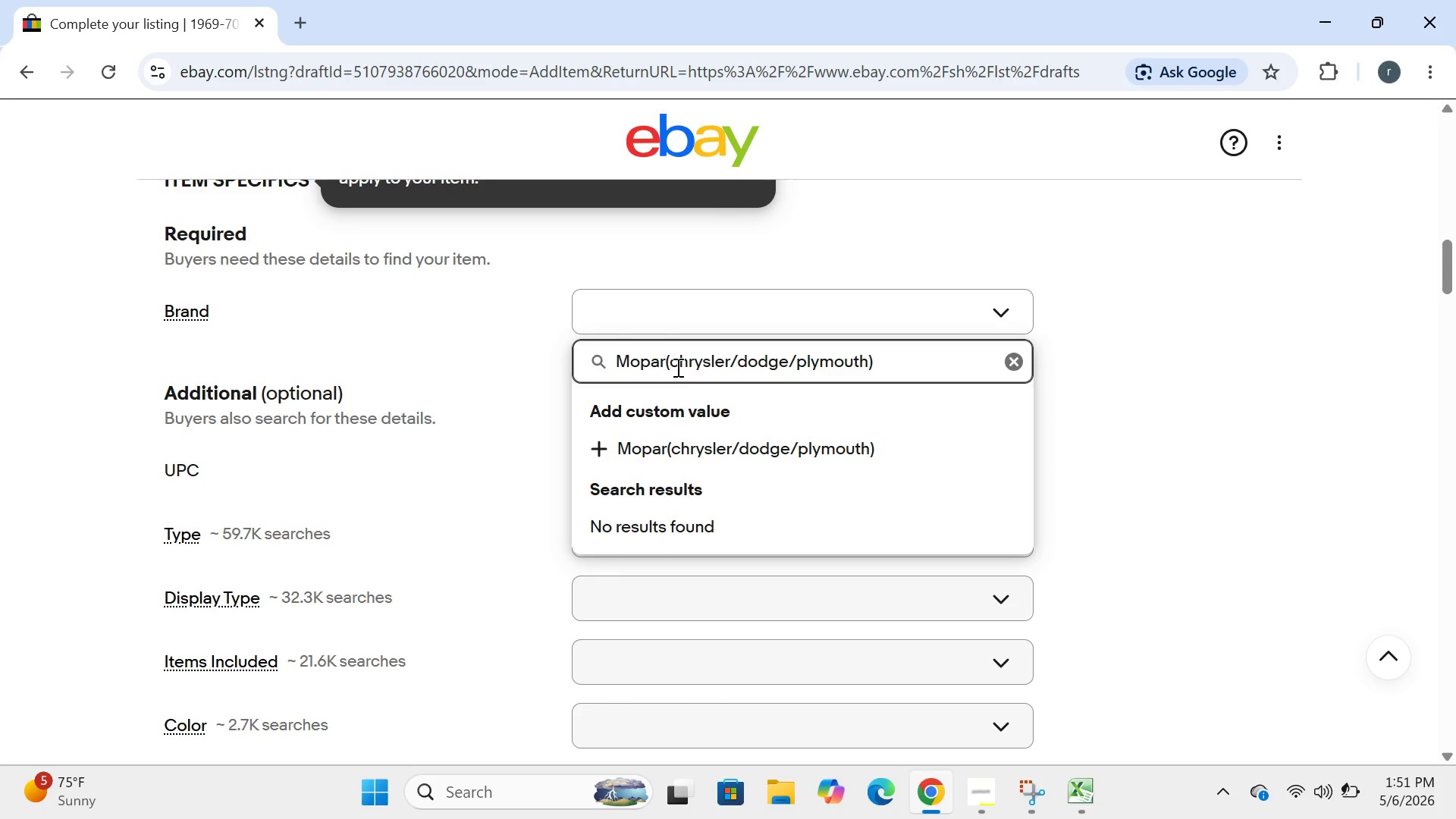 
key(Backspace)
 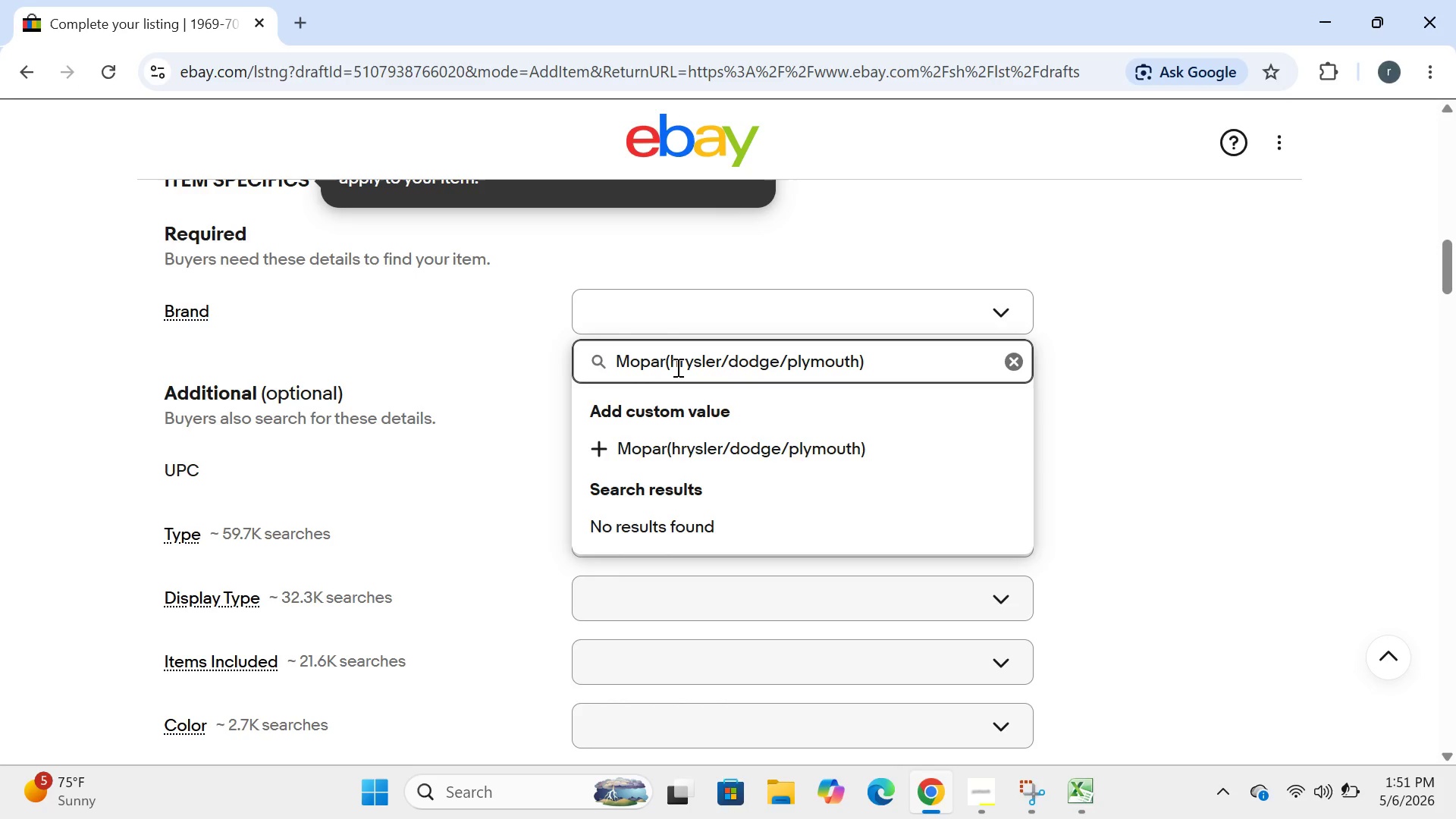 
key(CapsLock)
 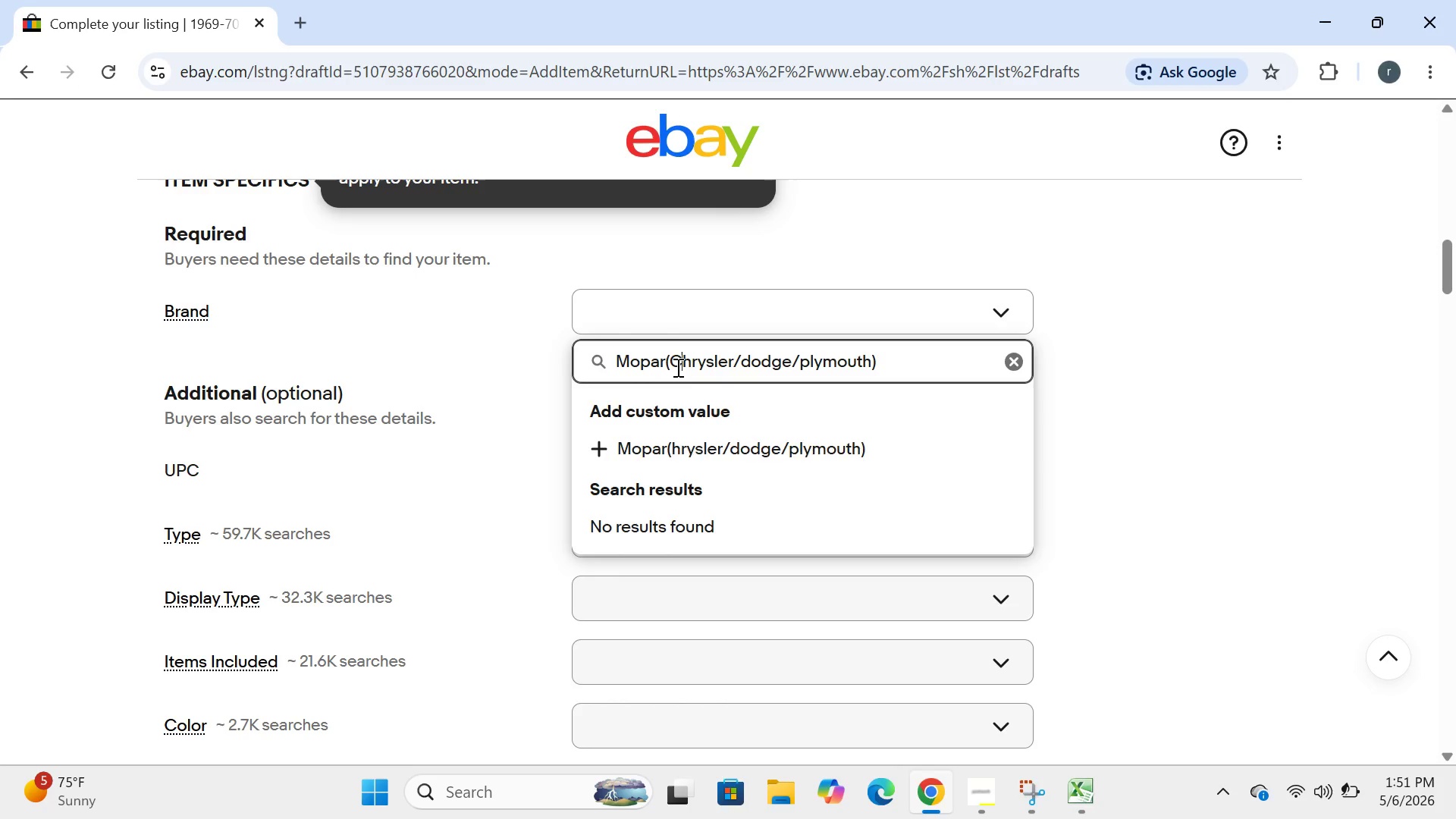 
key(C)
 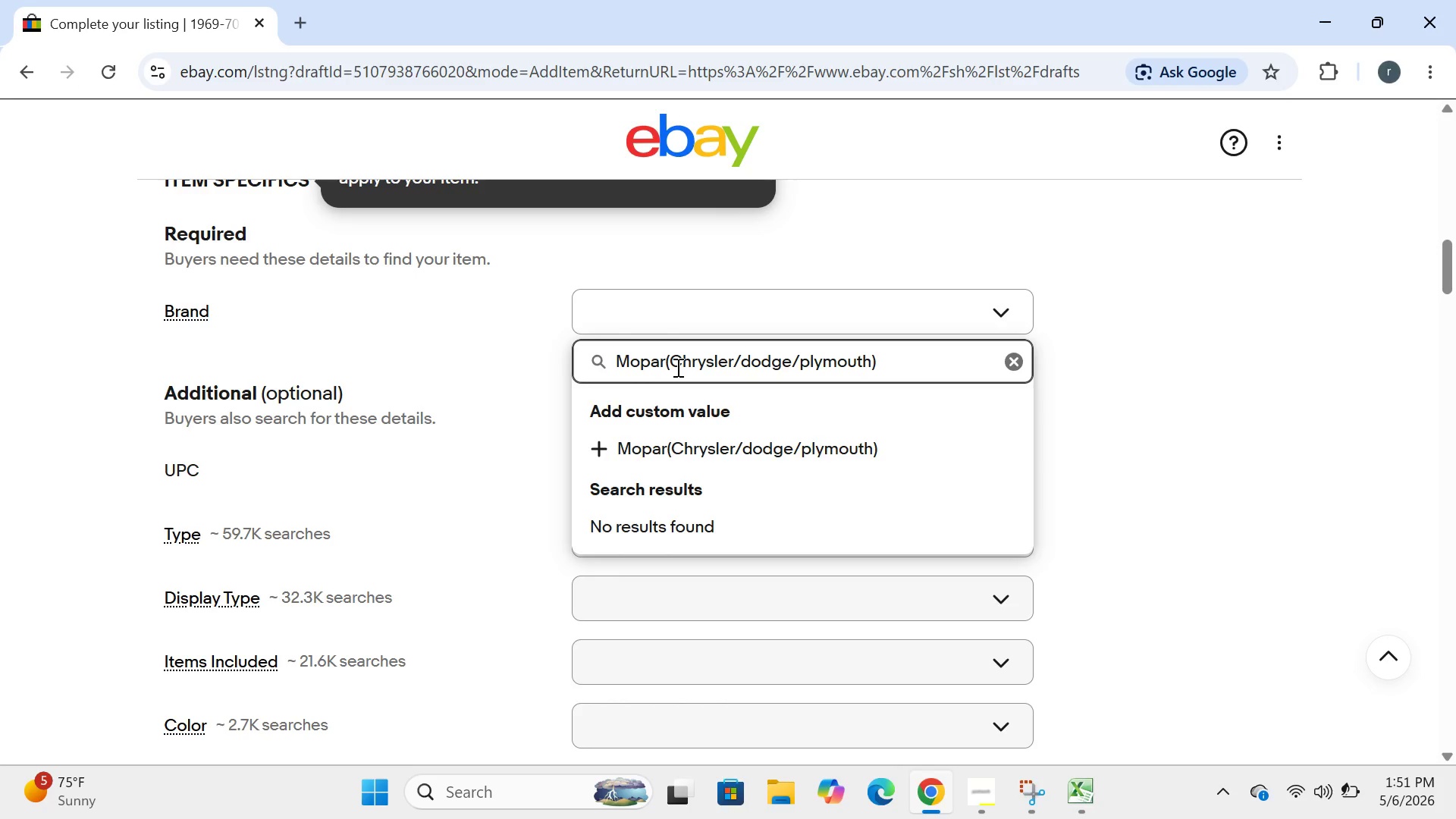 
key(CapsLock)
 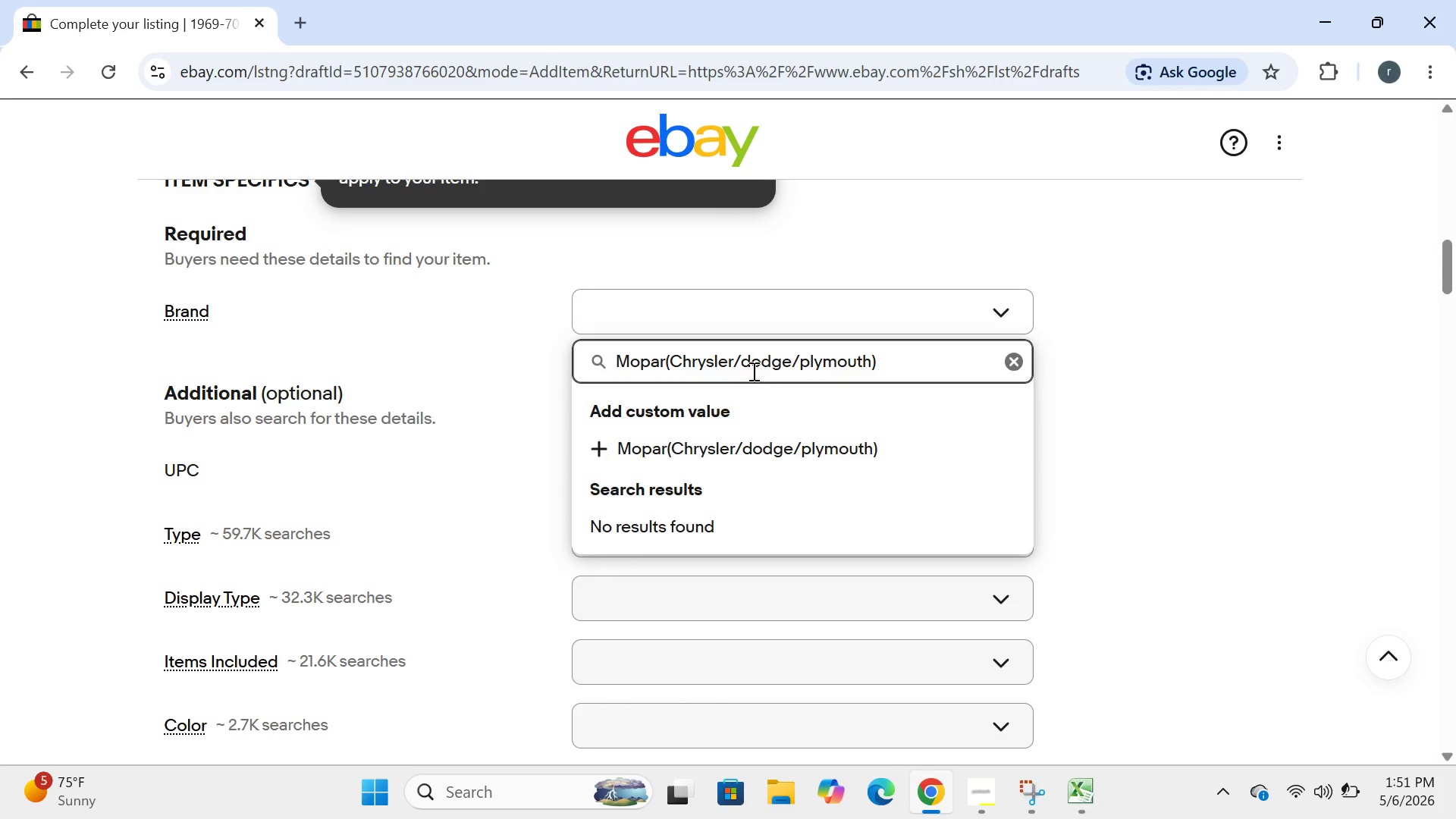 
left_click([756, 366])
 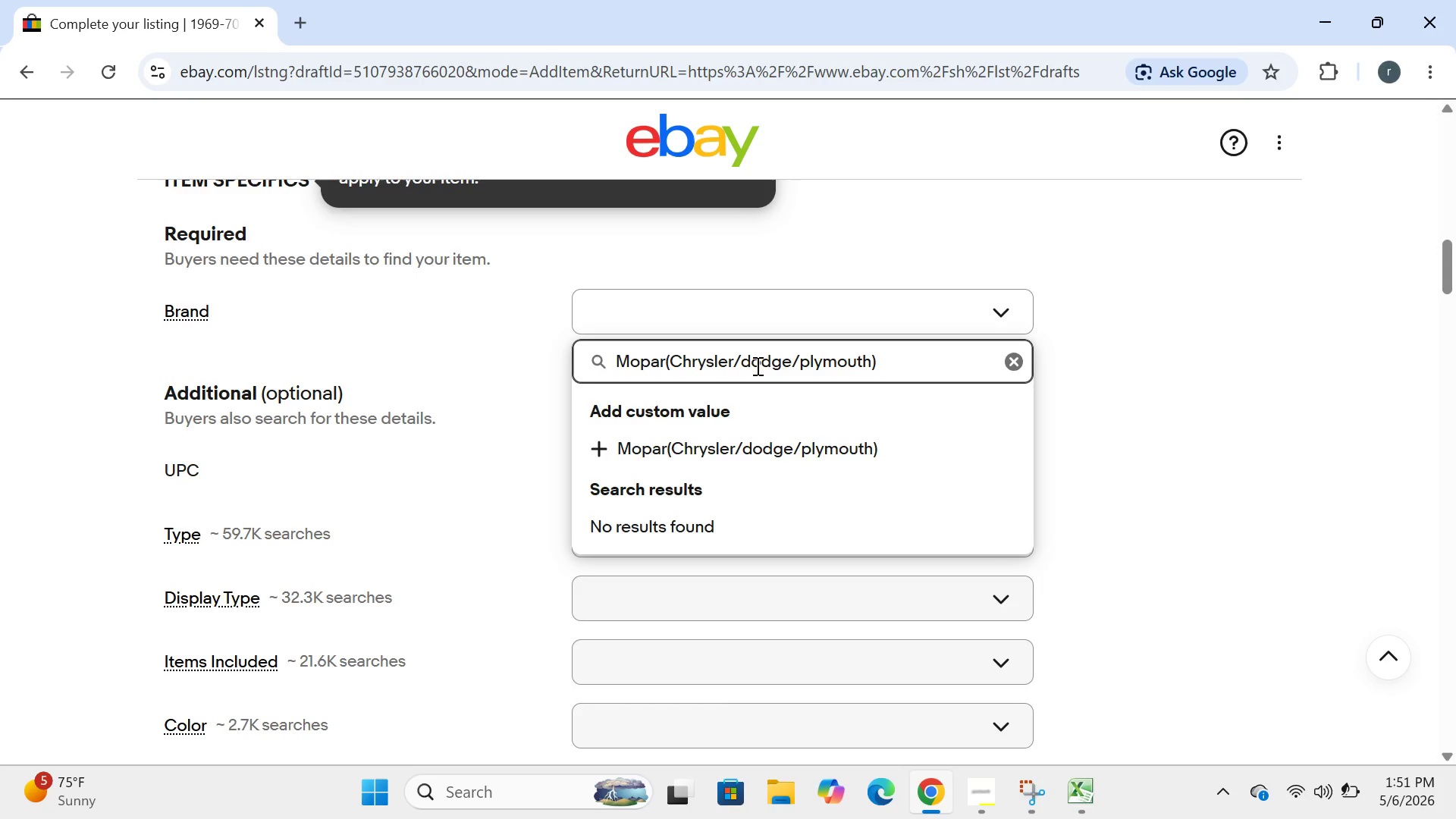 
key(ArrowLeft)
 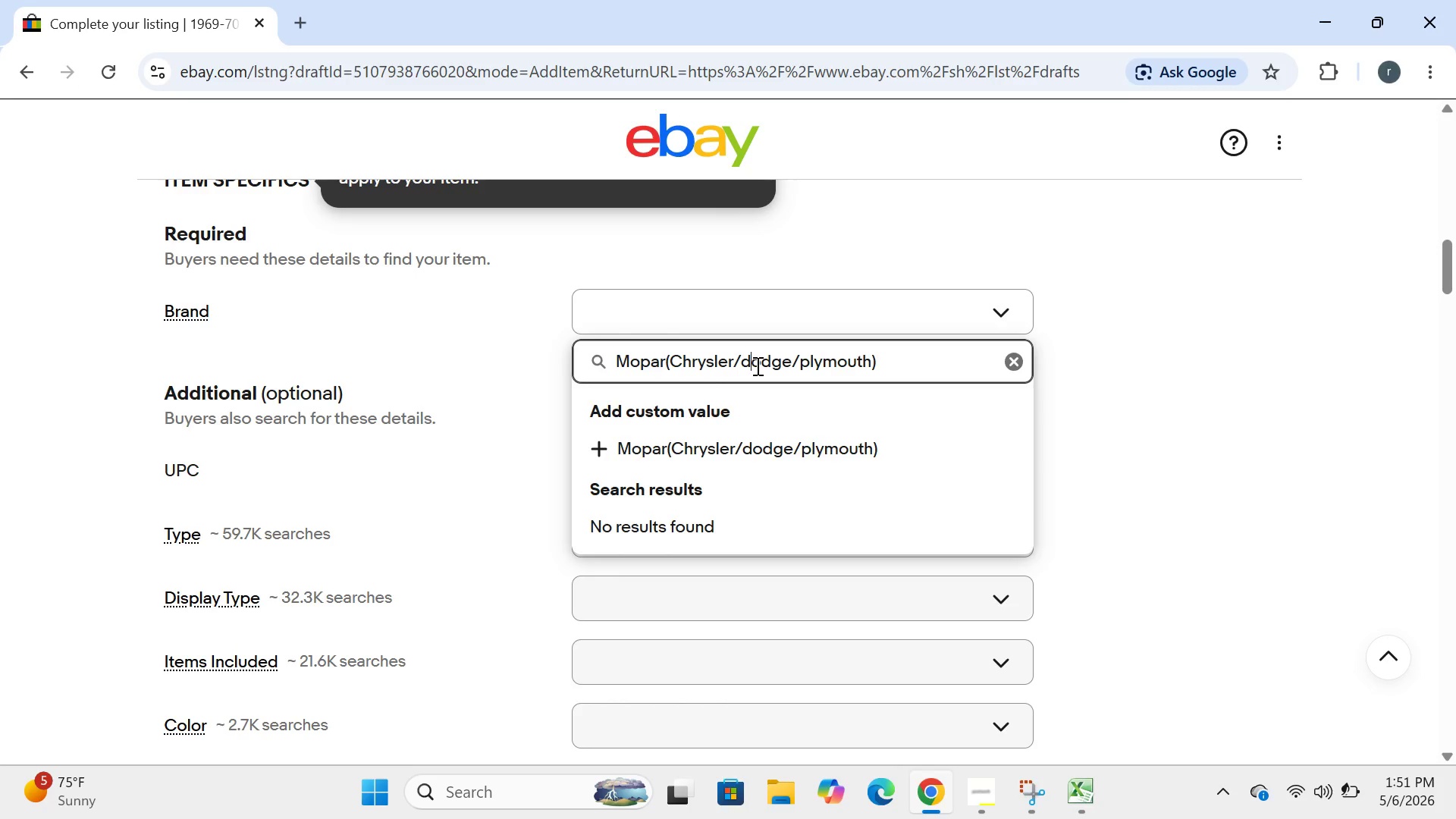 
key(Backspace)
 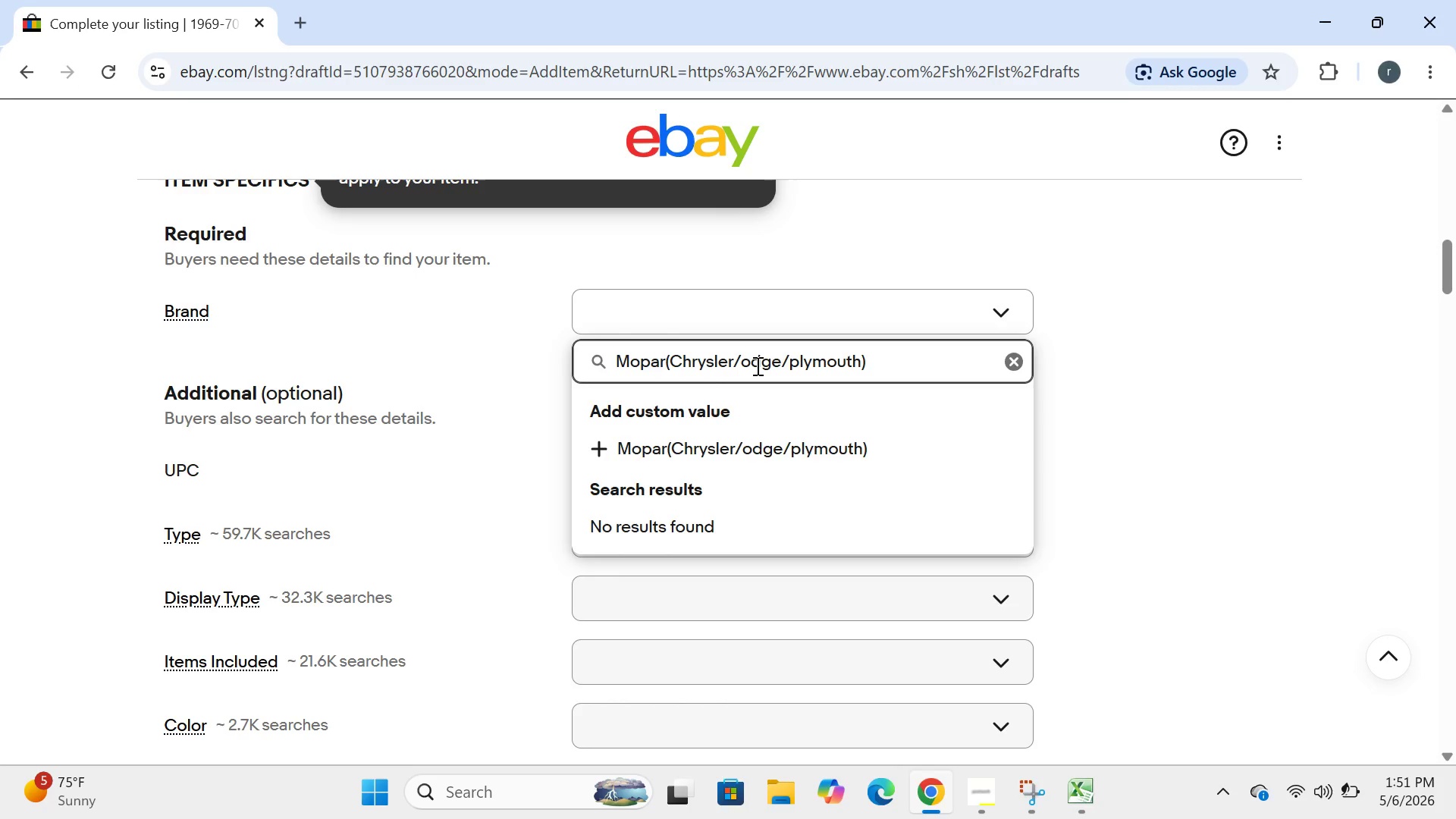 
key(CapsLock)
 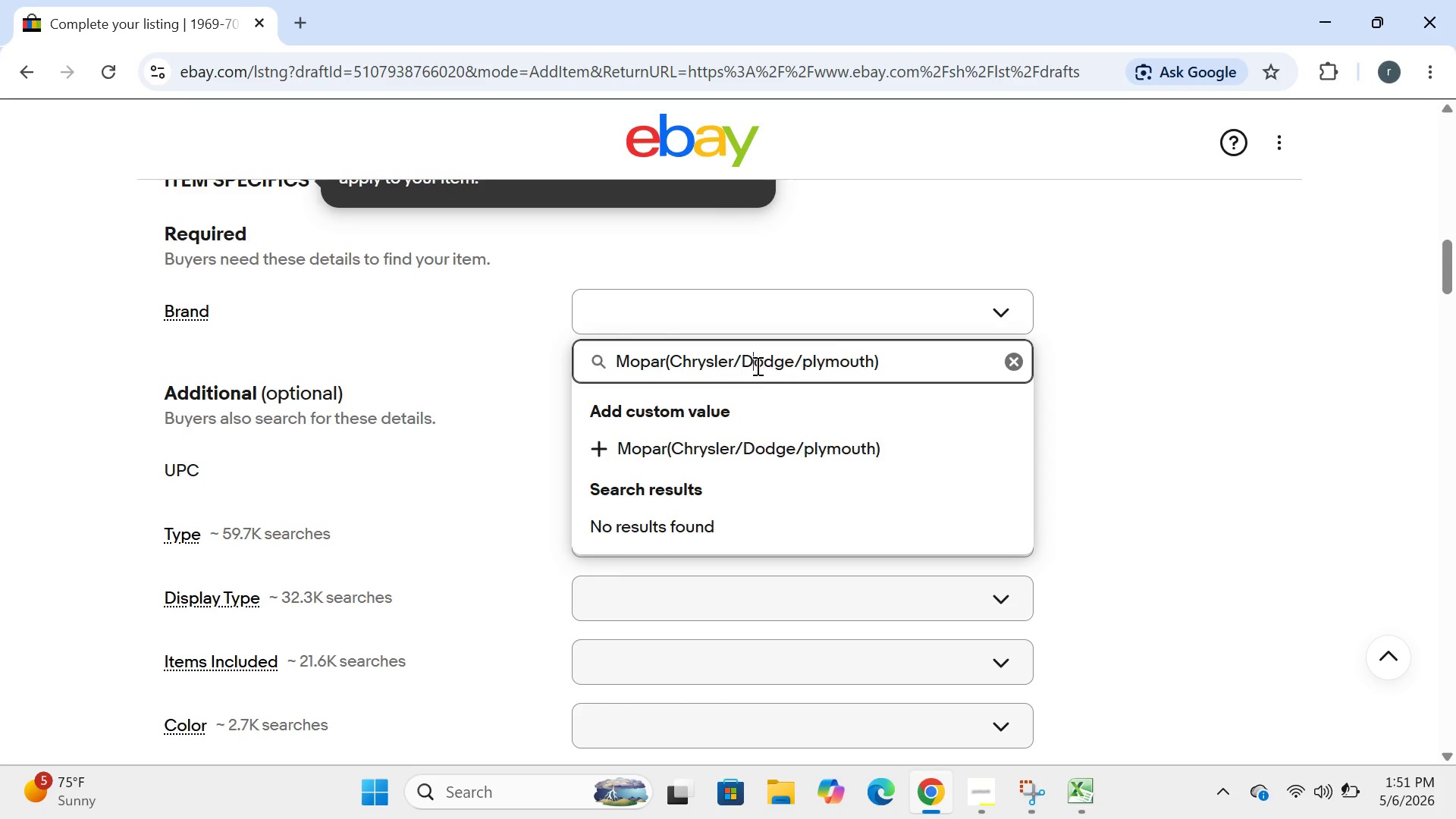 
key(D)
 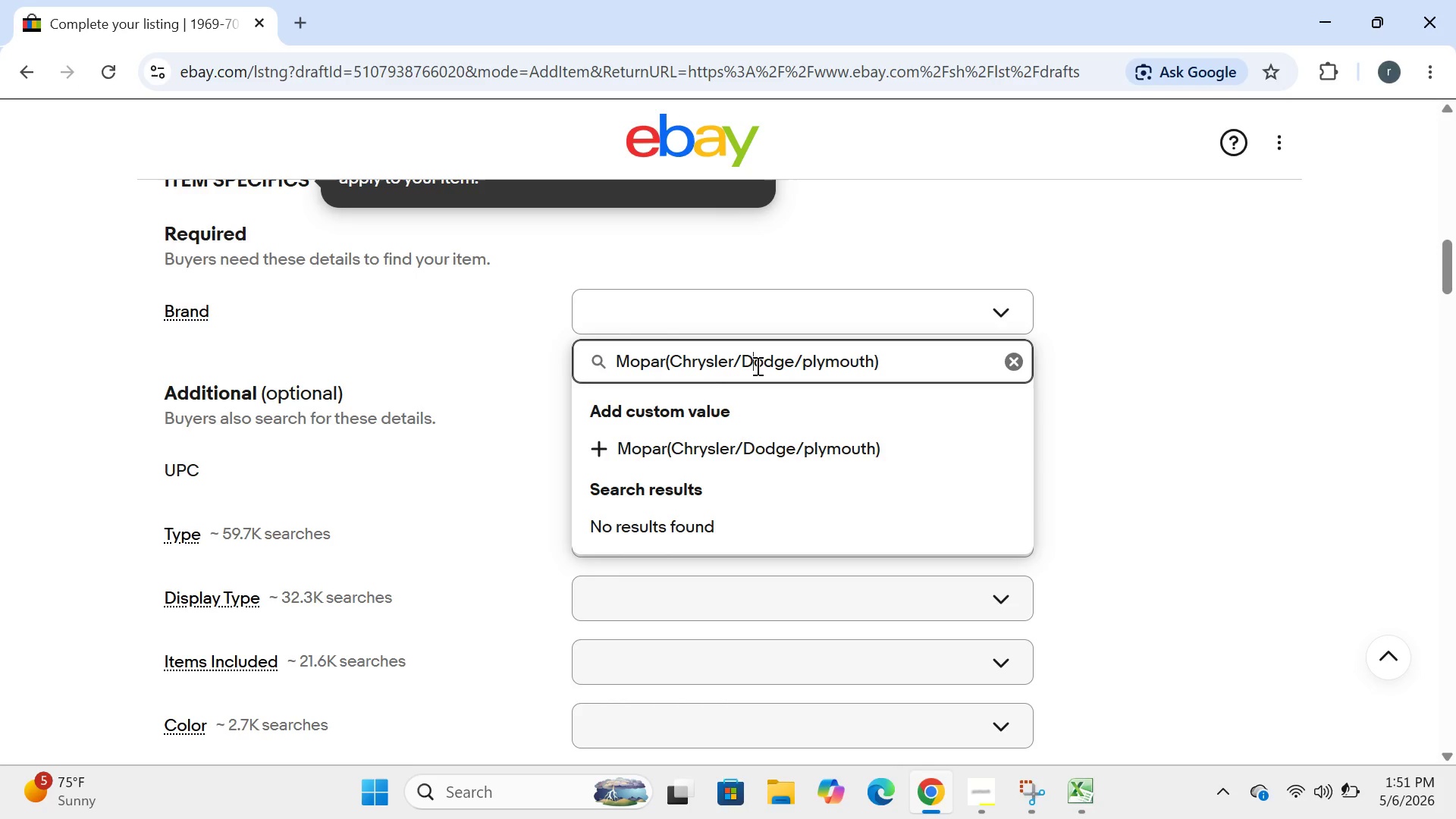 
key(ArrowRight)
 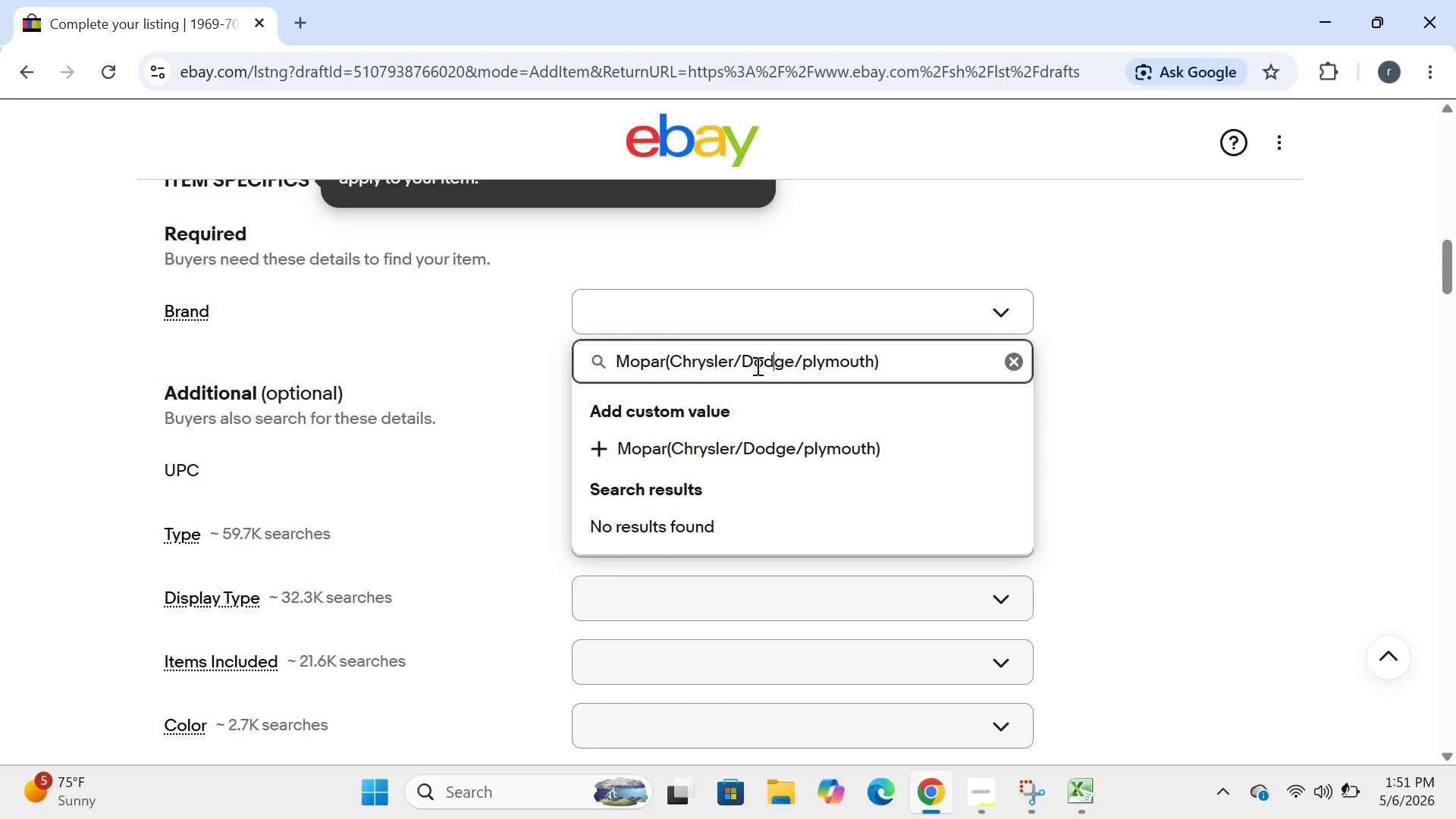 
key(ArrowRight)
 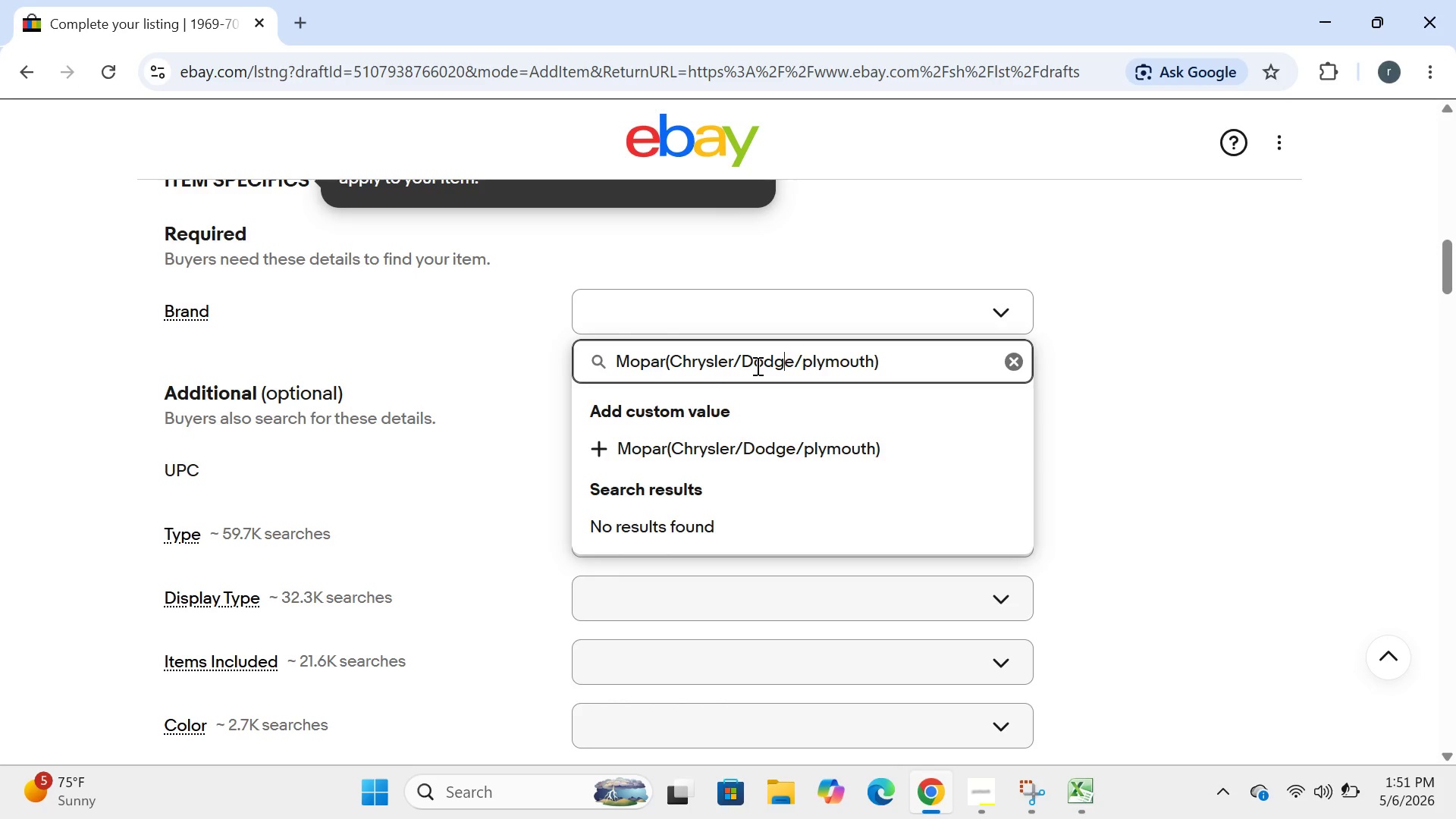 
key(ArrowRight)
 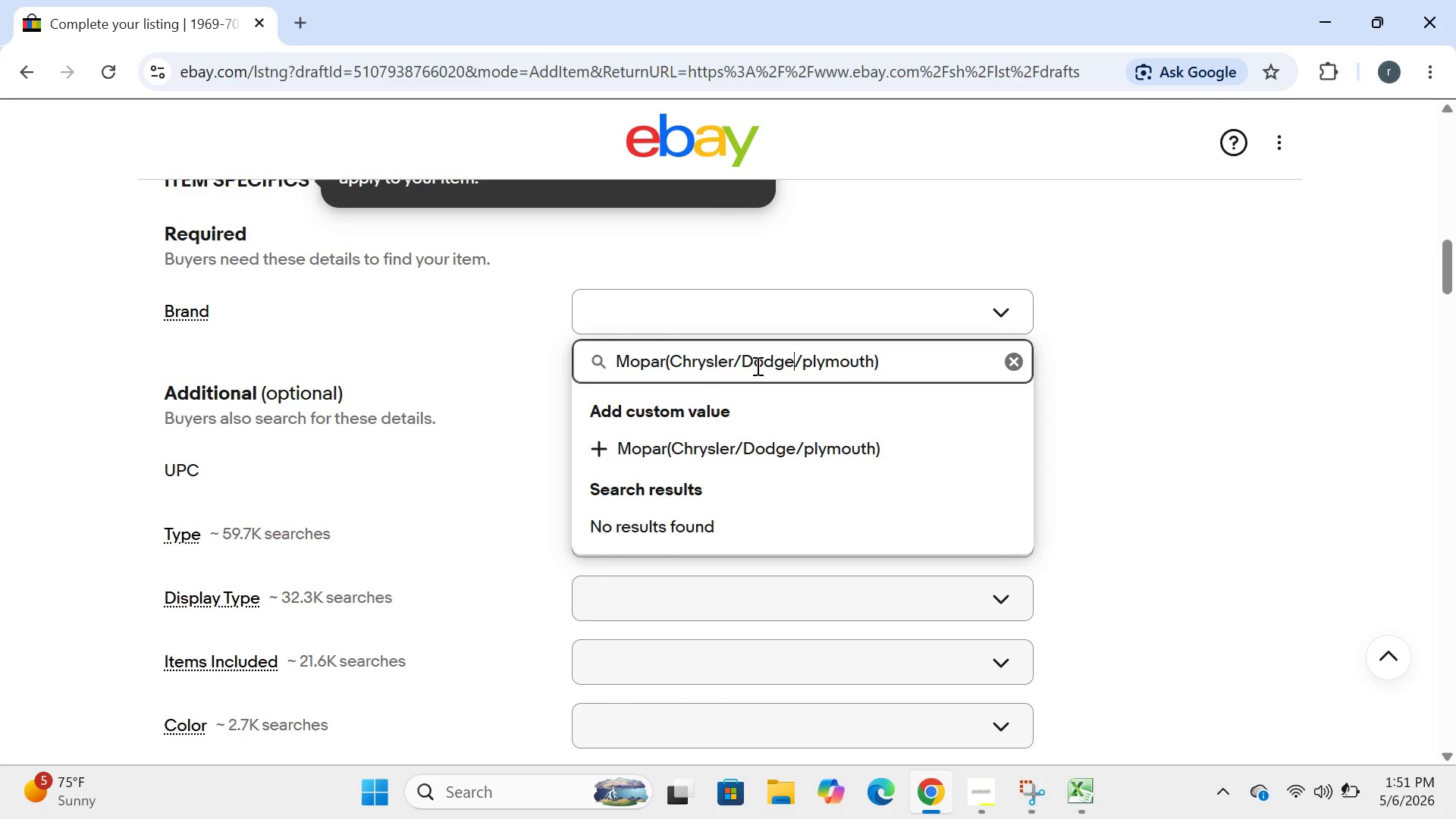 
key(ArrowRight)
 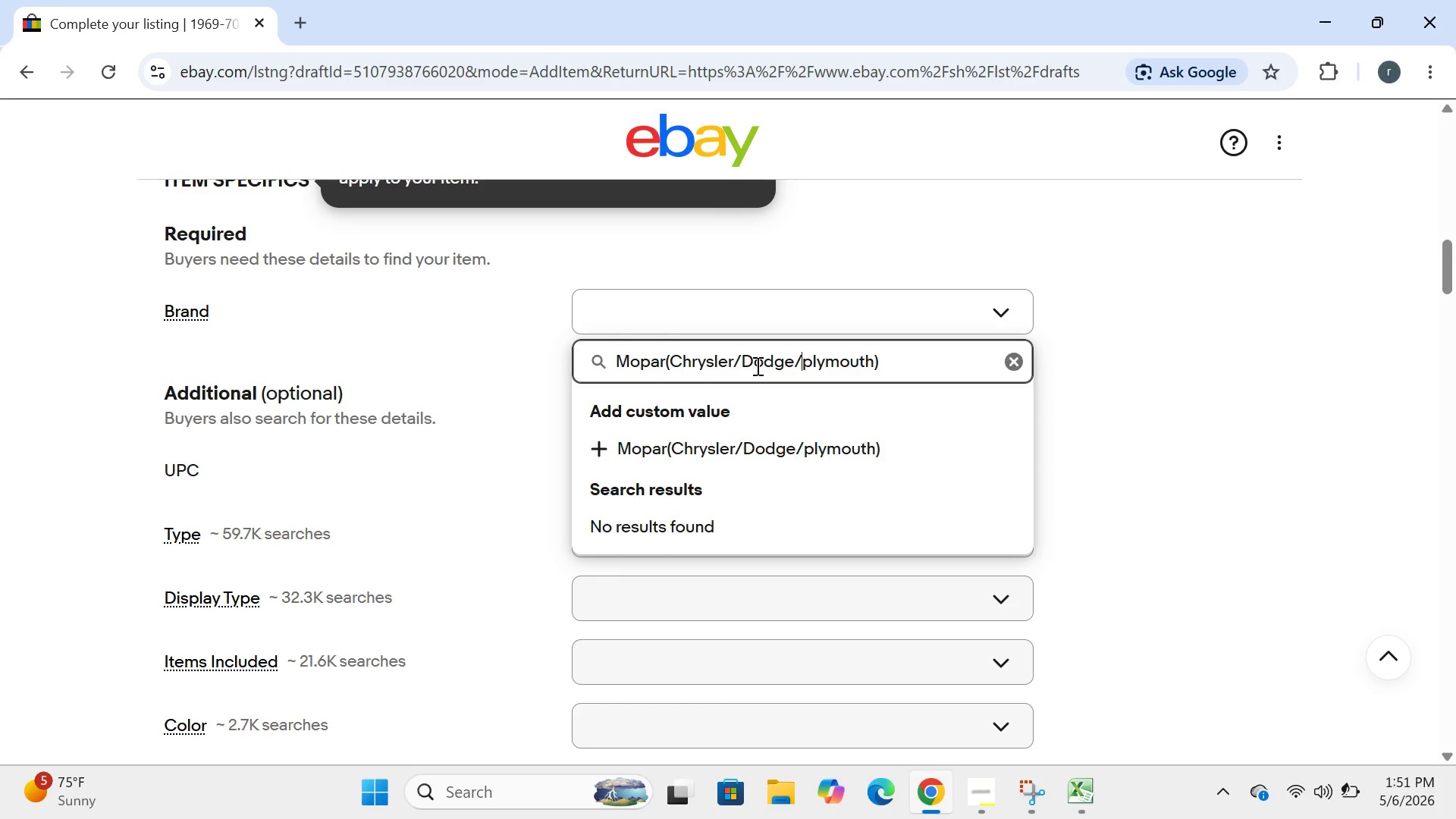 
key(ArrowRight)
 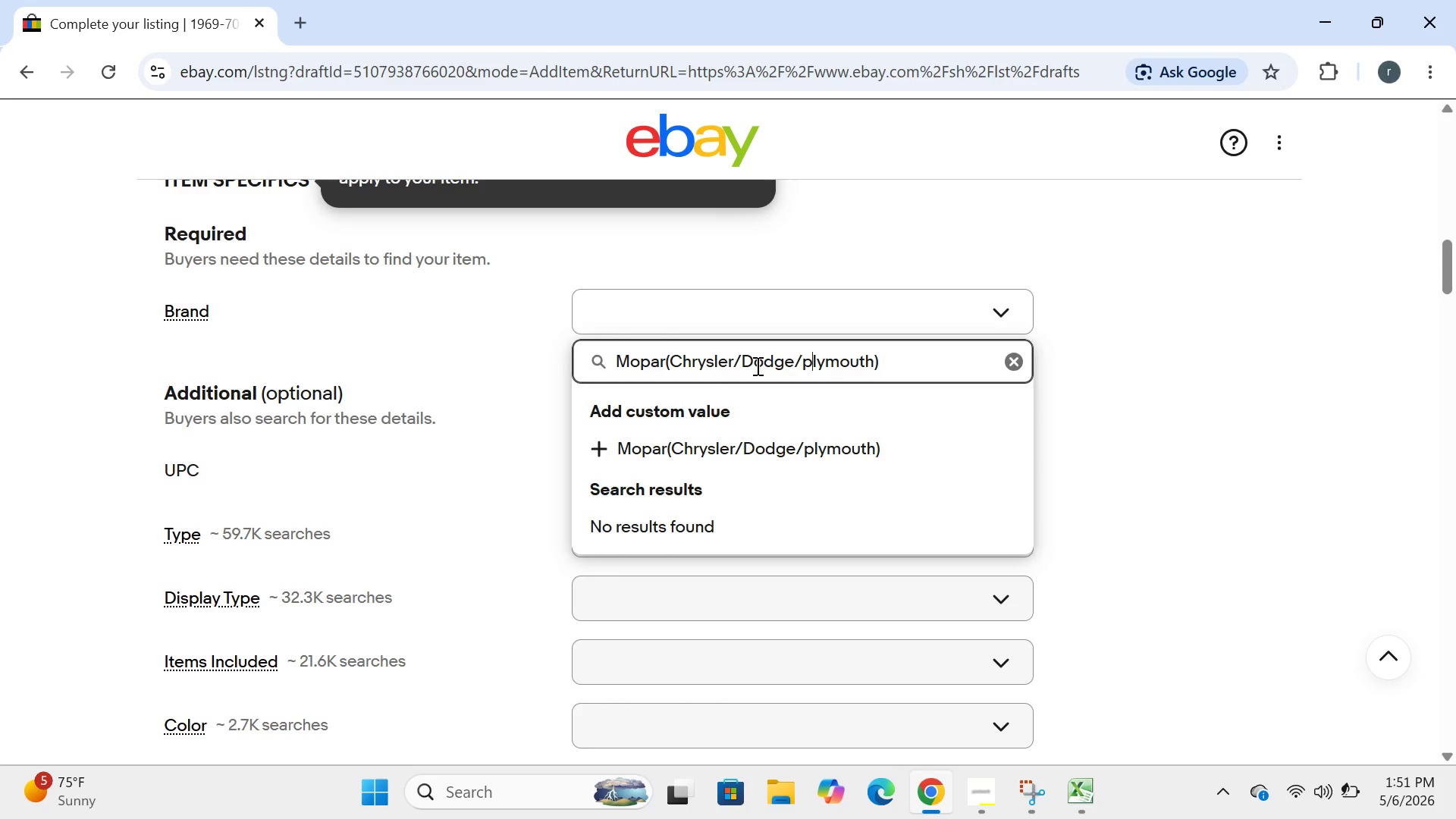 
key(ArrowRight)
 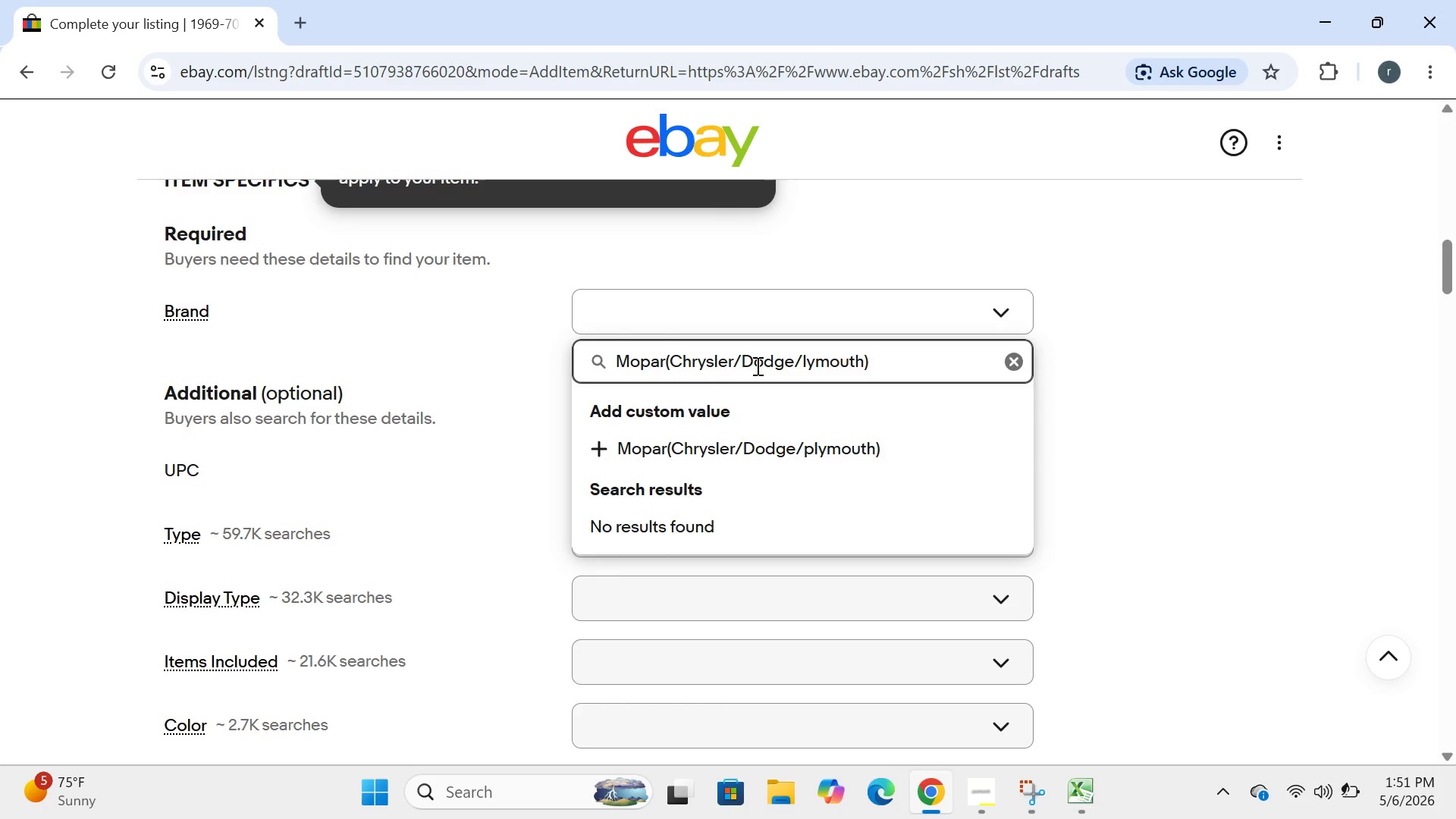 
key(Backspace)
 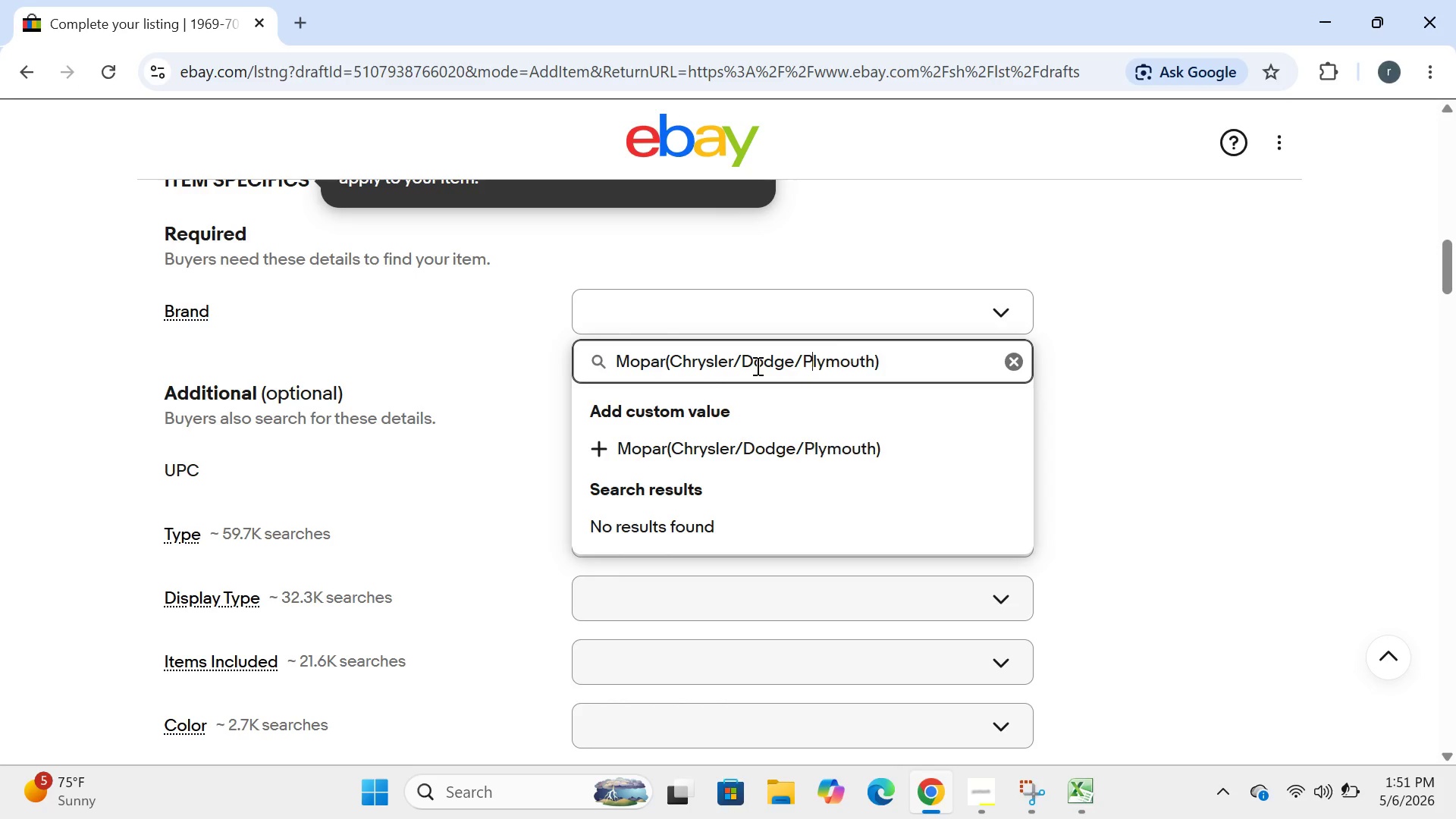 
key(P)
 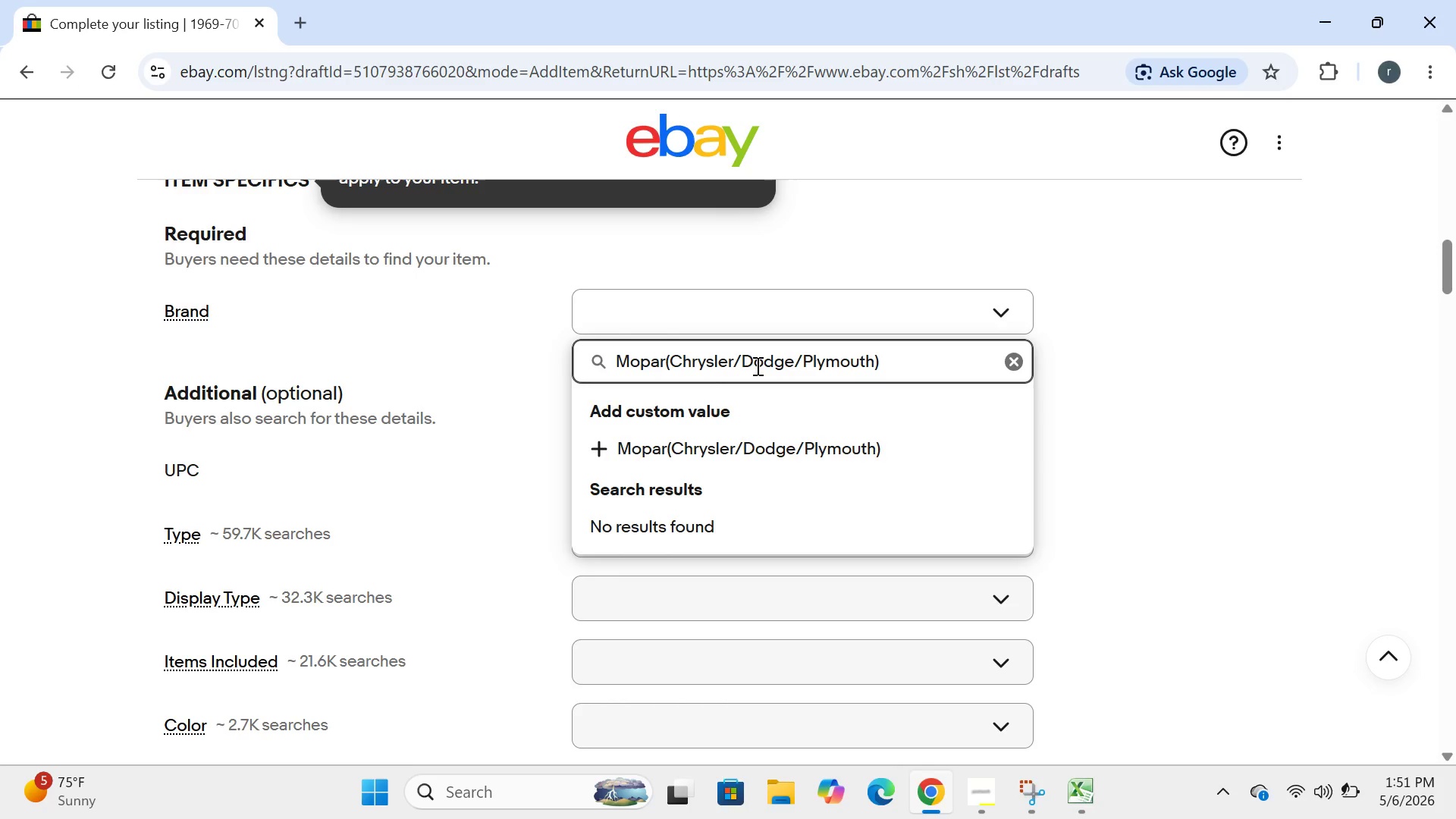 
key(CapsLock)
 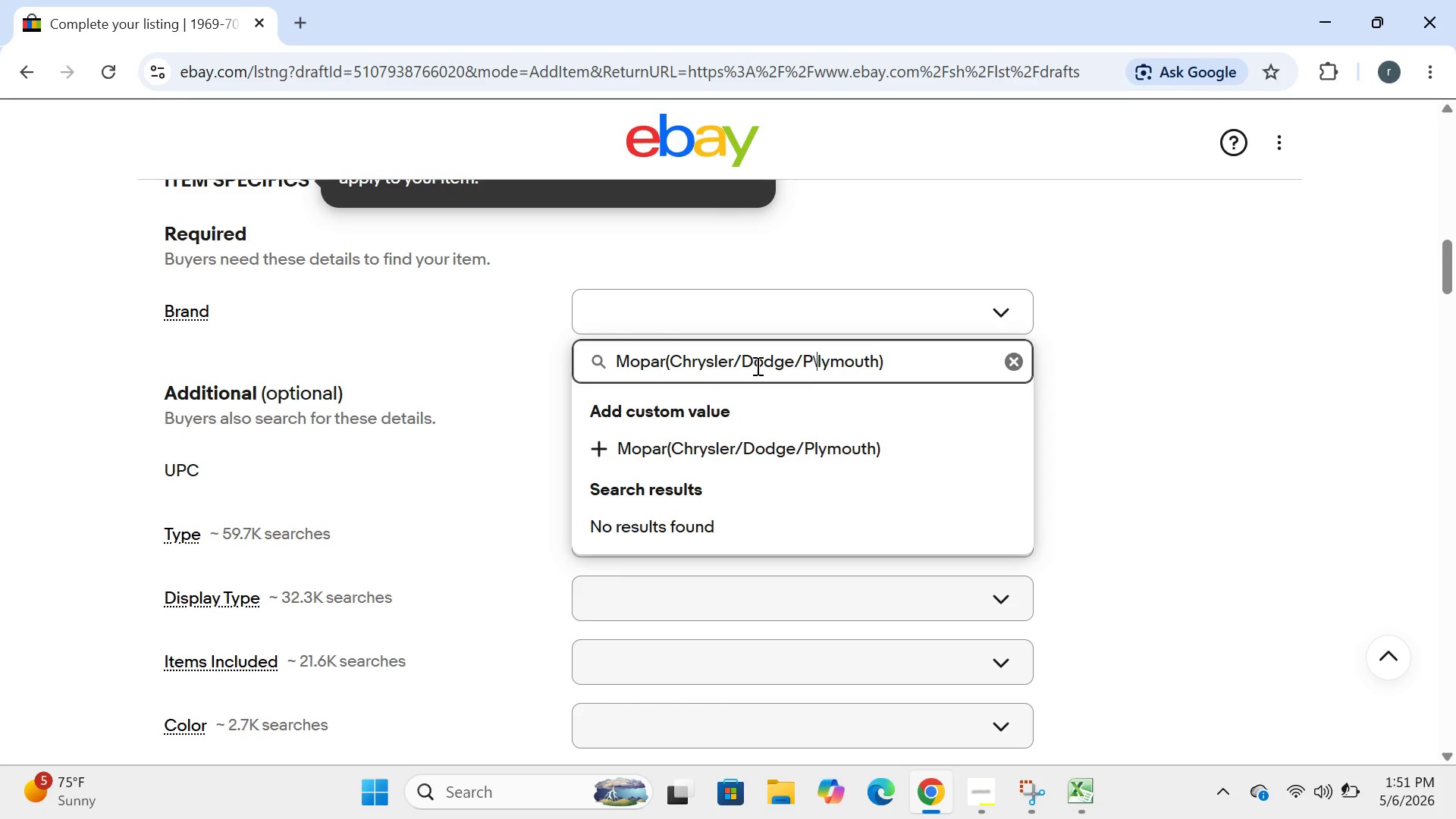 
key(Backslash)
 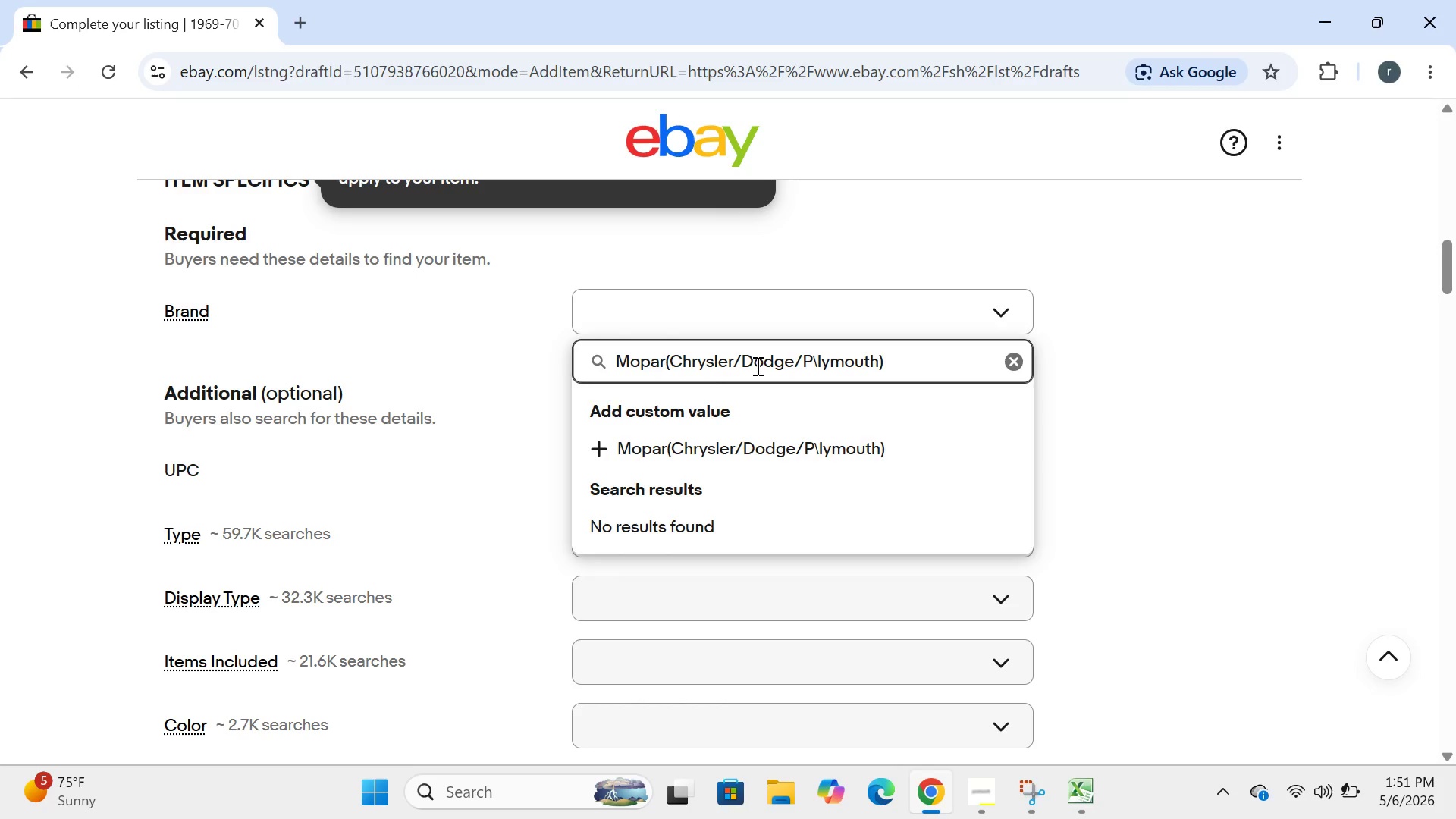 
key(Backspace)
 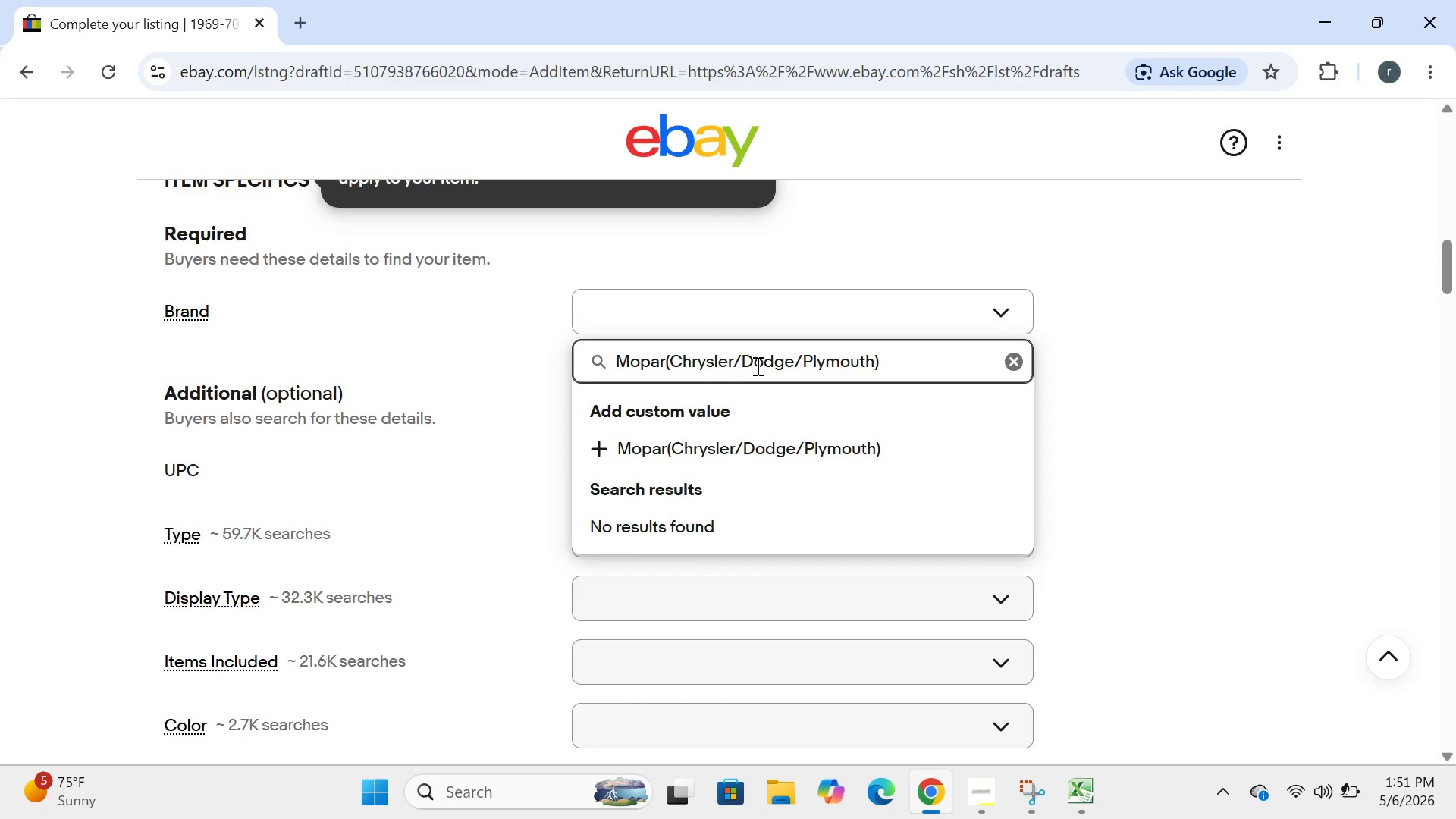 
key(Enter)
 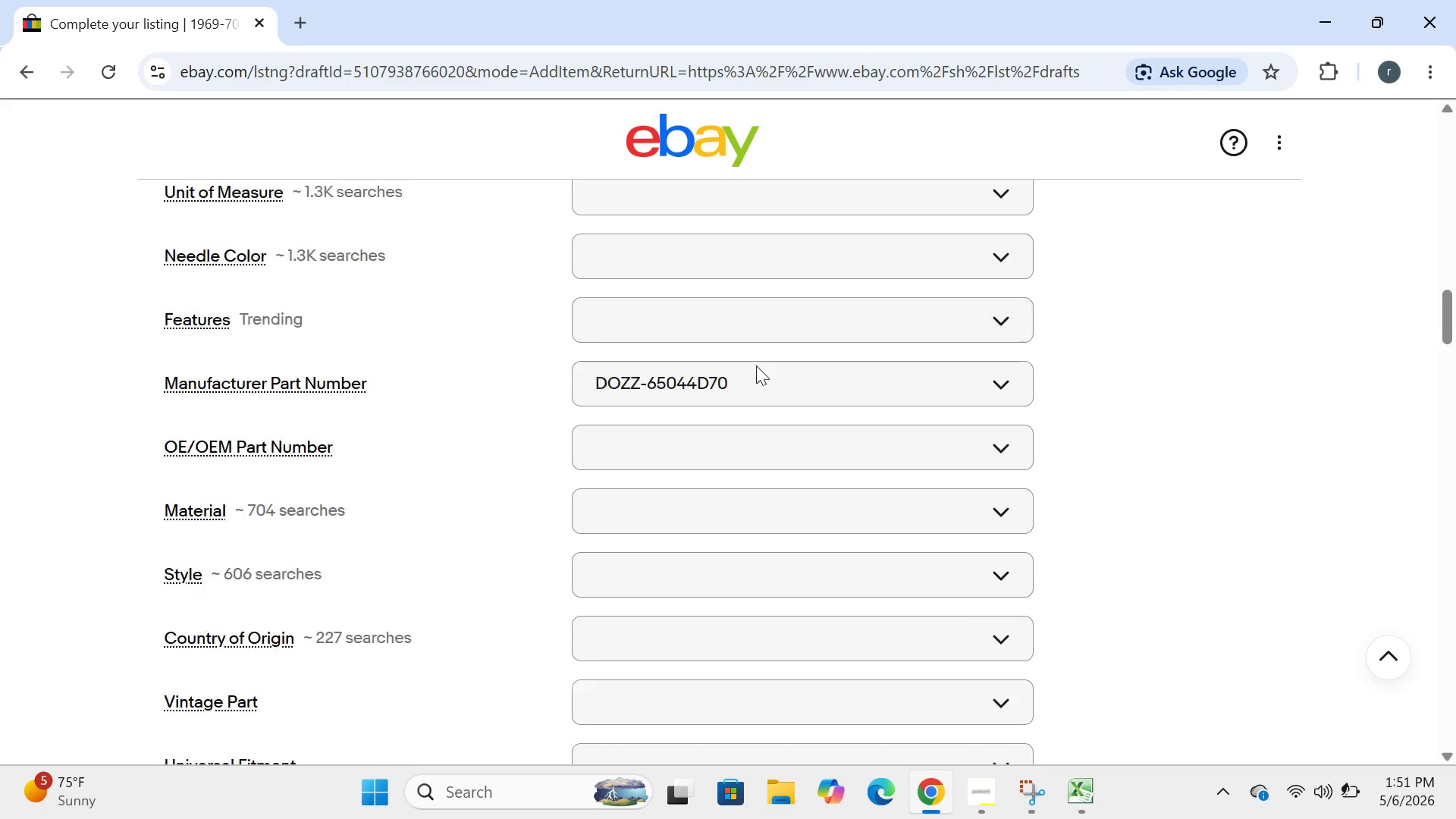 
wait(8.74)
 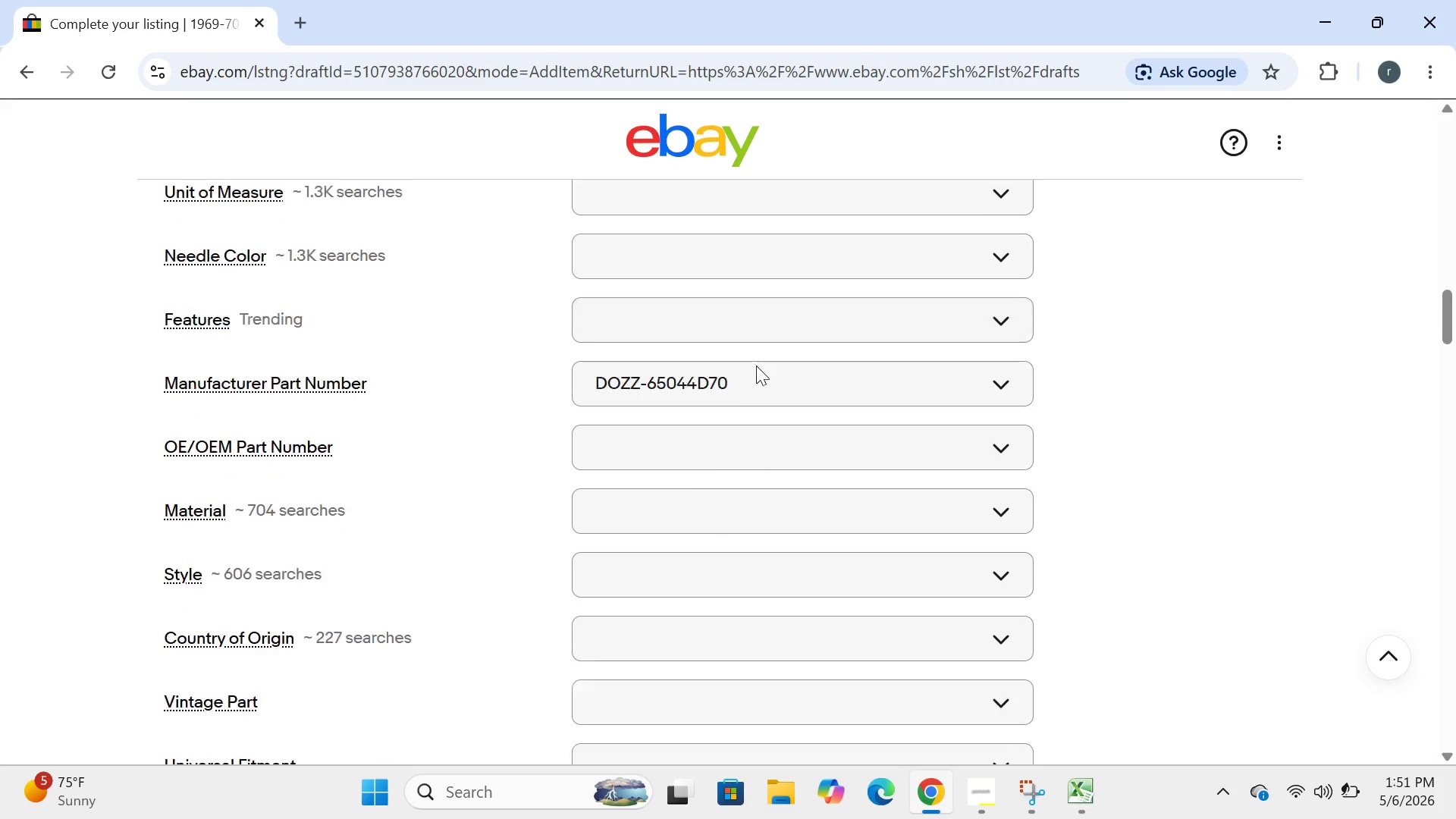 
left_click([974, 298])
 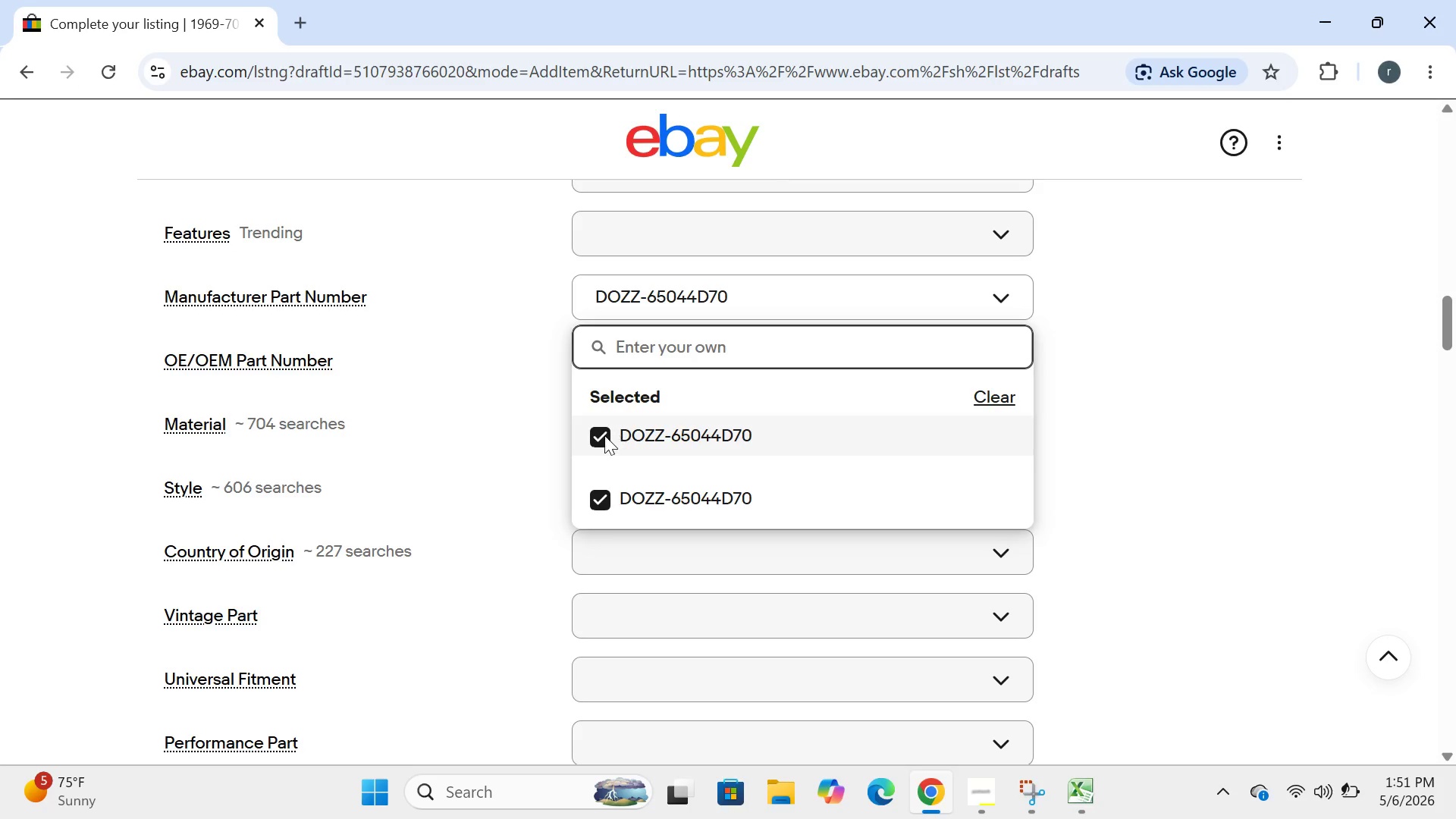 
left_click([597, 435])
 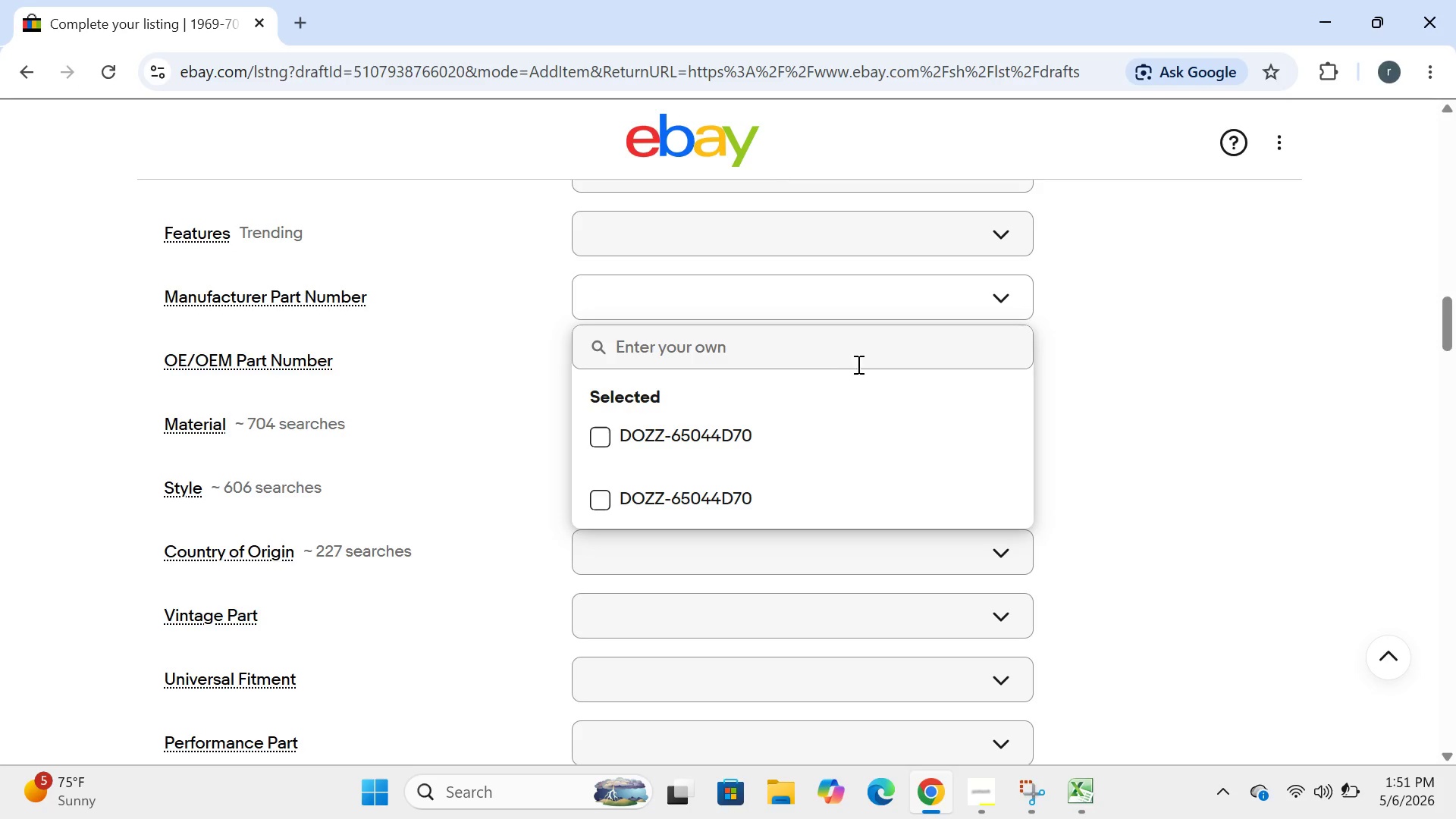 
left_click([839, 364])
 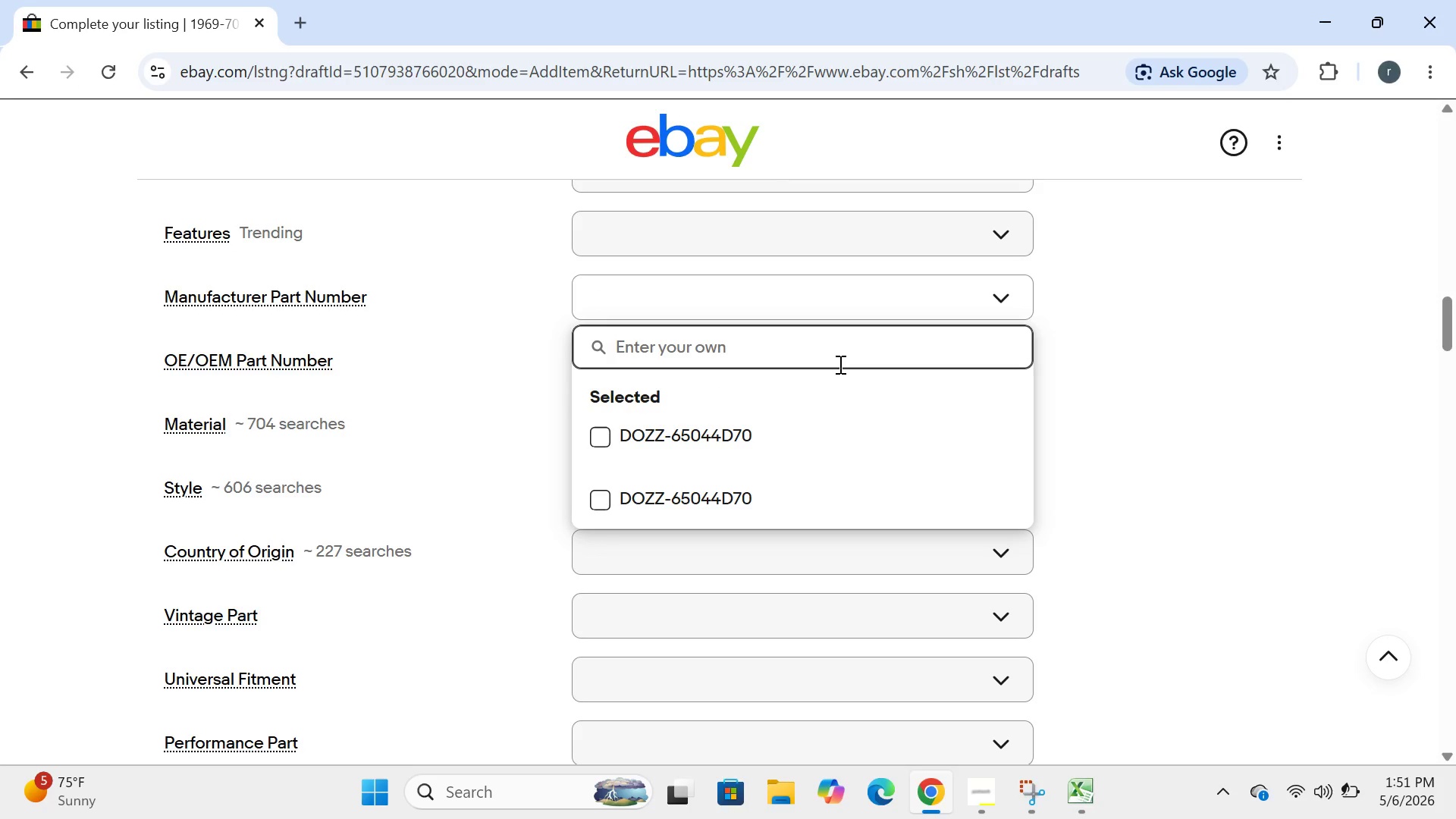 
type(2889053)
 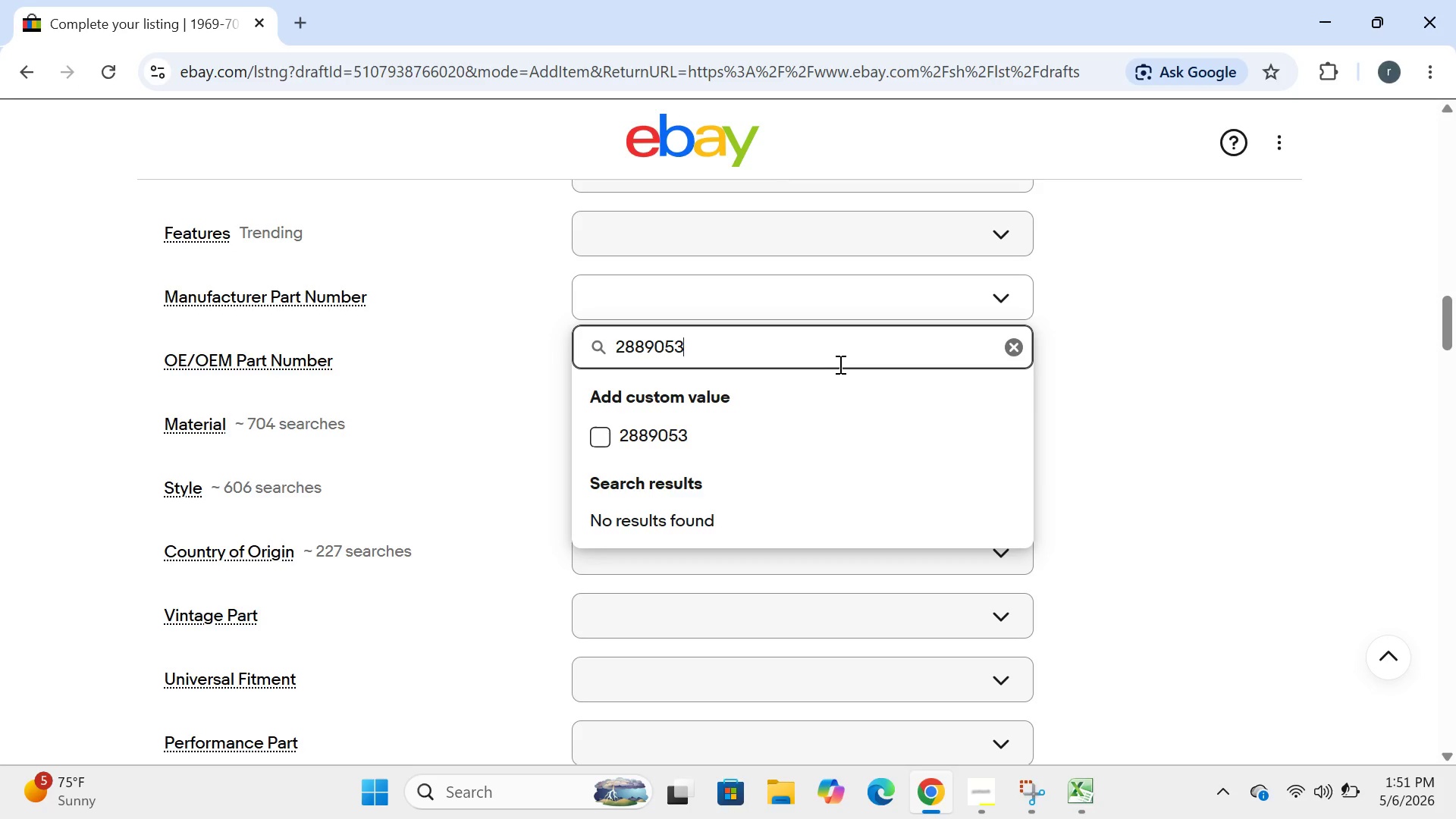 
key(Enter)
 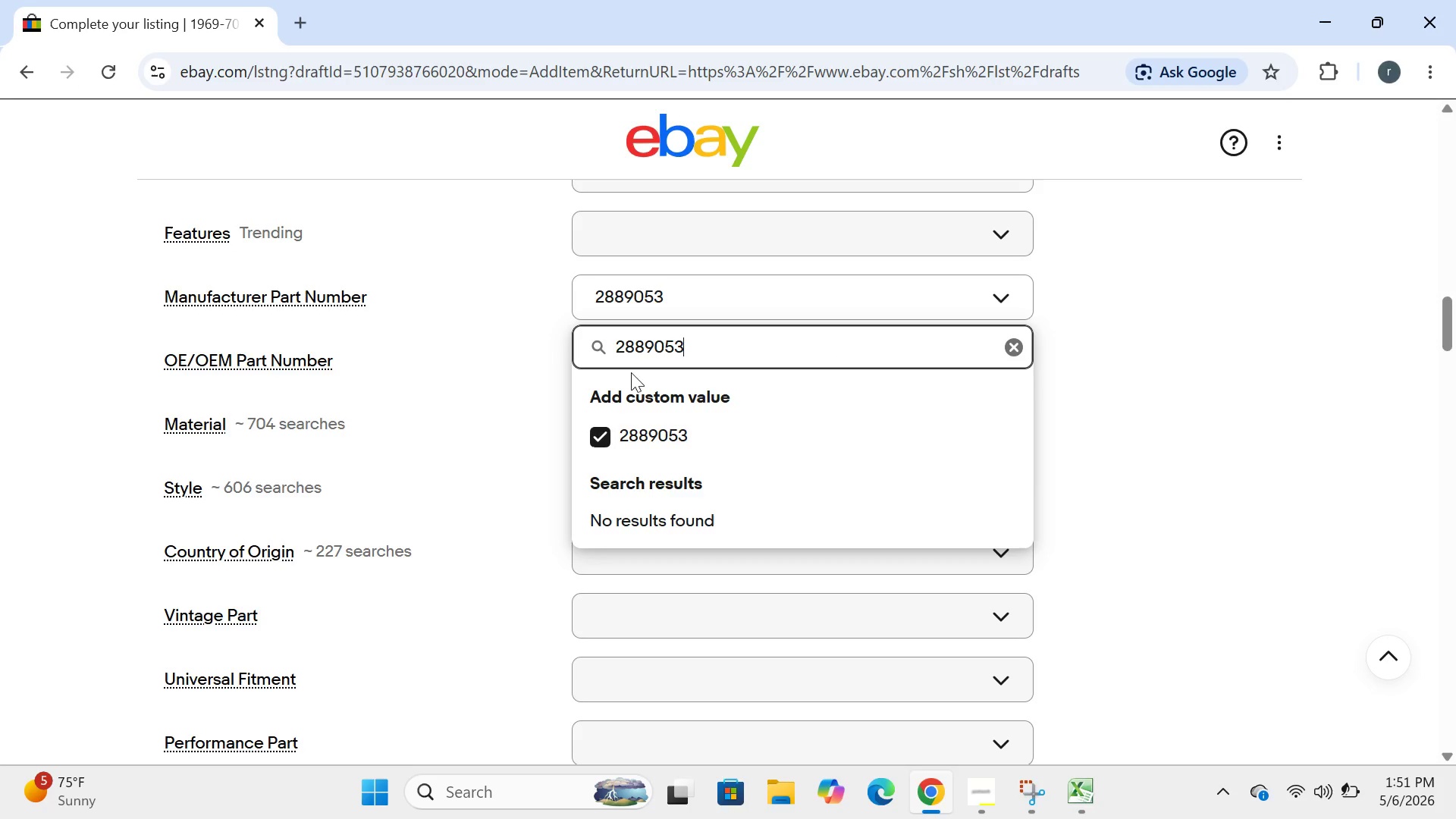 
left_click([555, 373])
 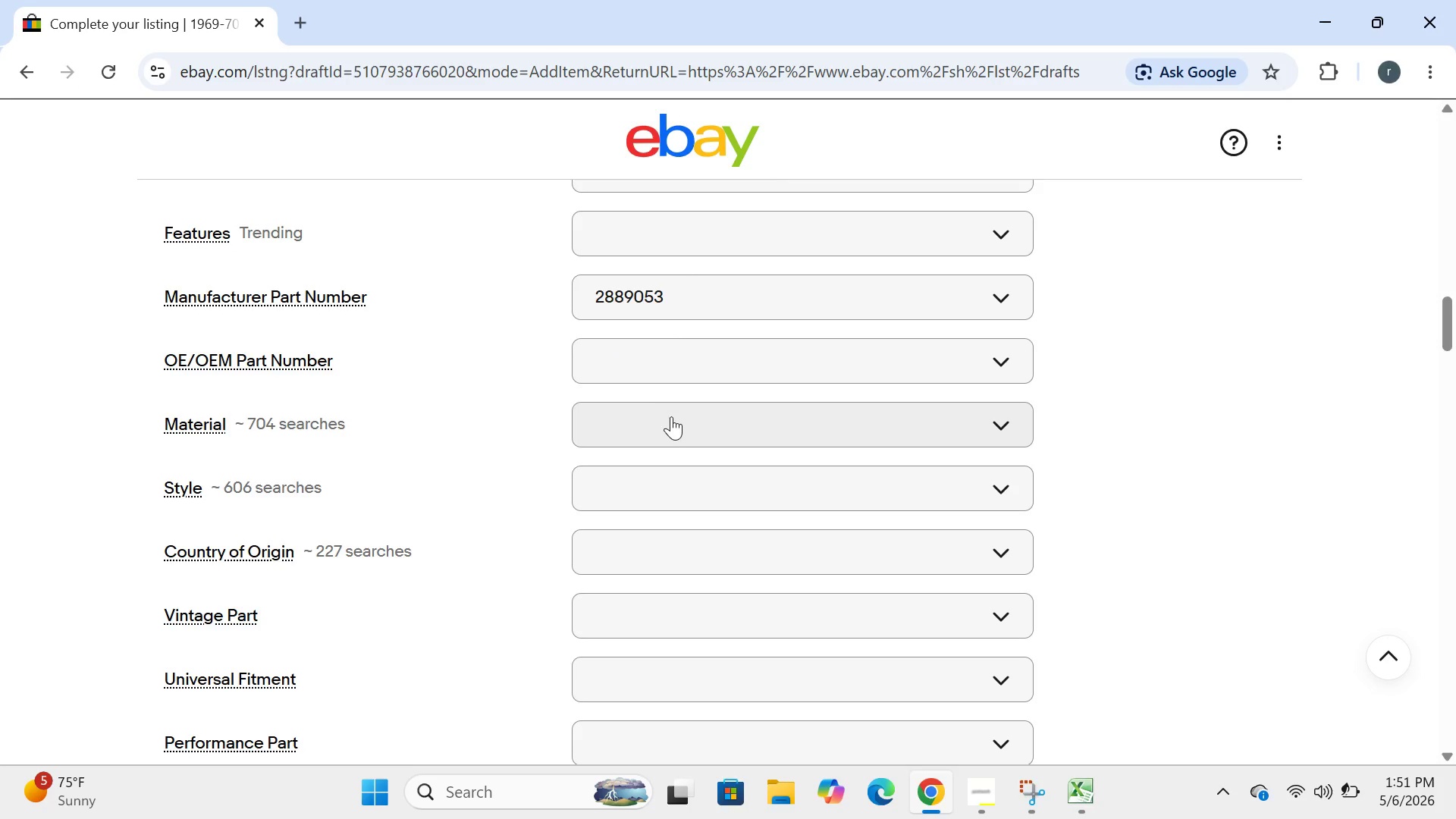 
left_click([669, 425])
 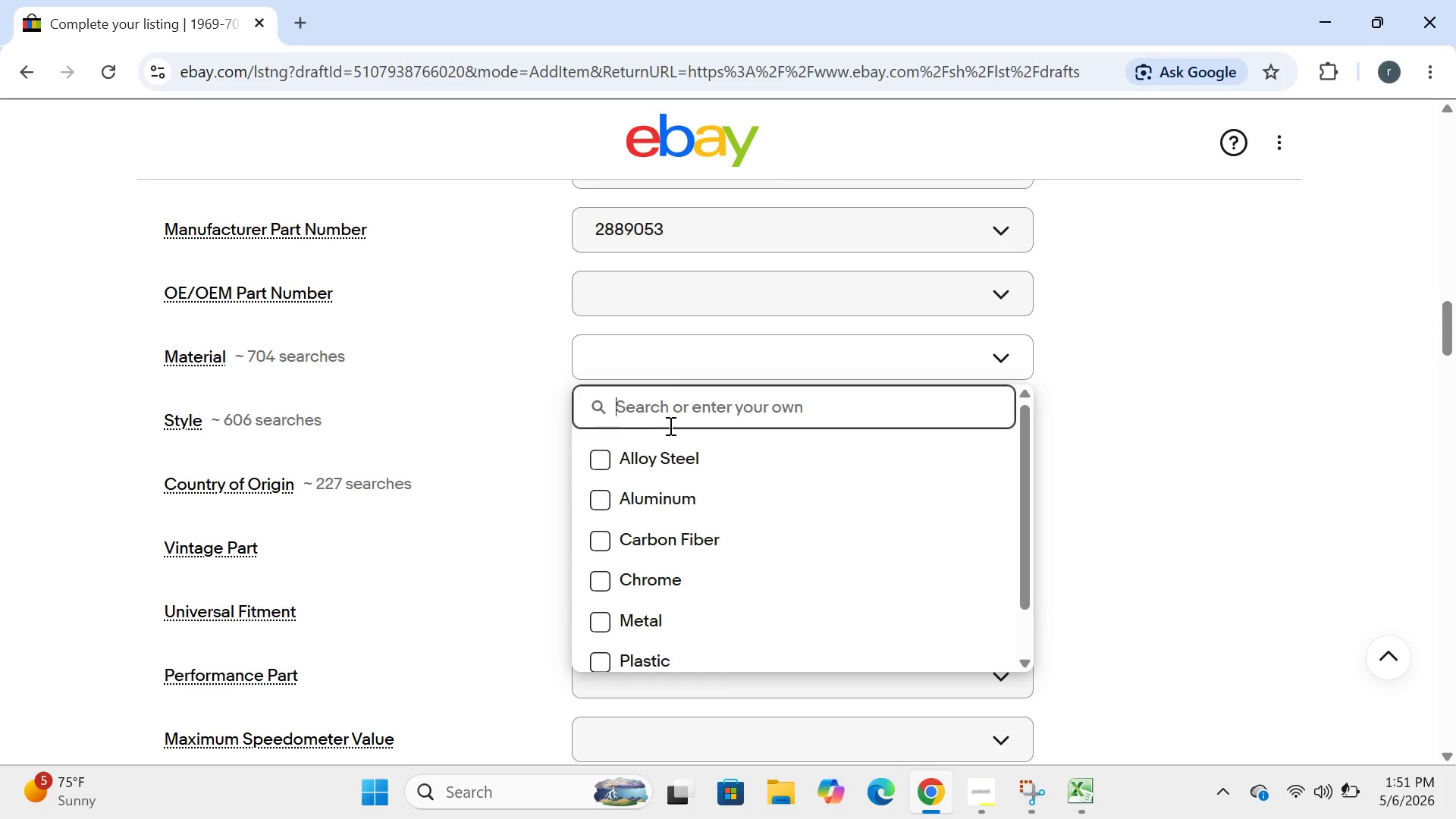 
type(b)
key(Backspace)
type(Bakelite plastic)
 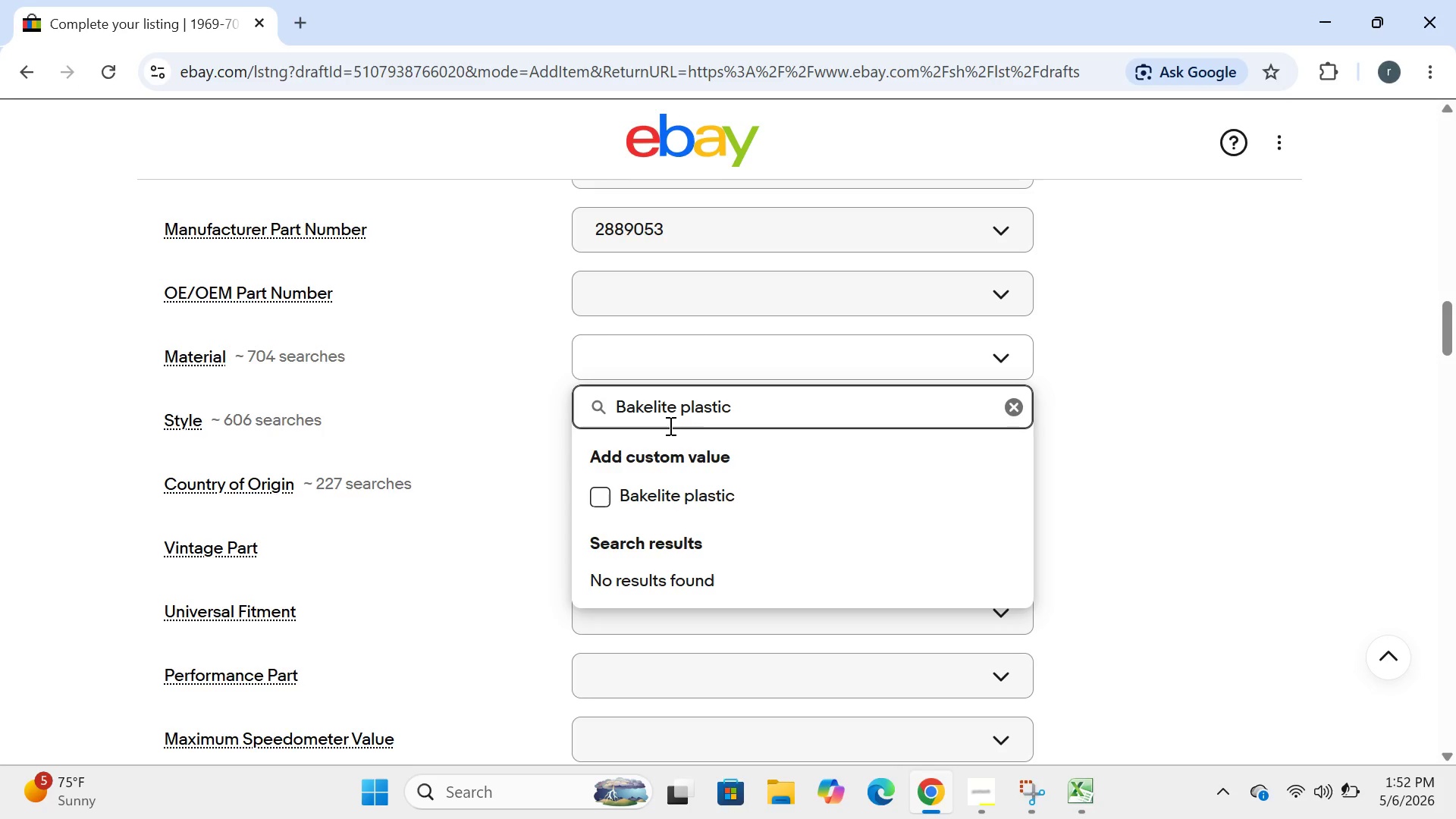 
key(Enter)
 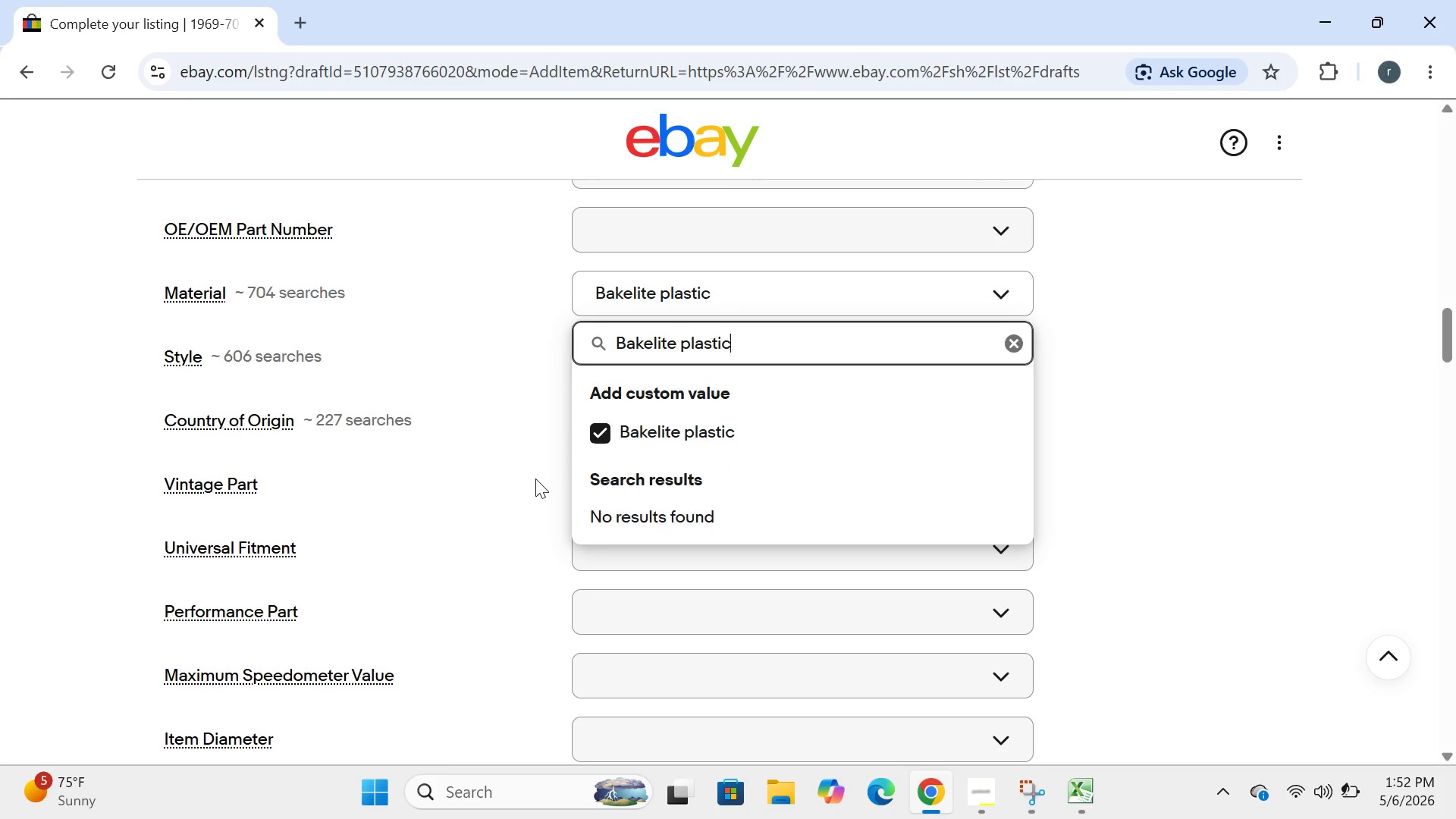 
wait(6.09)
 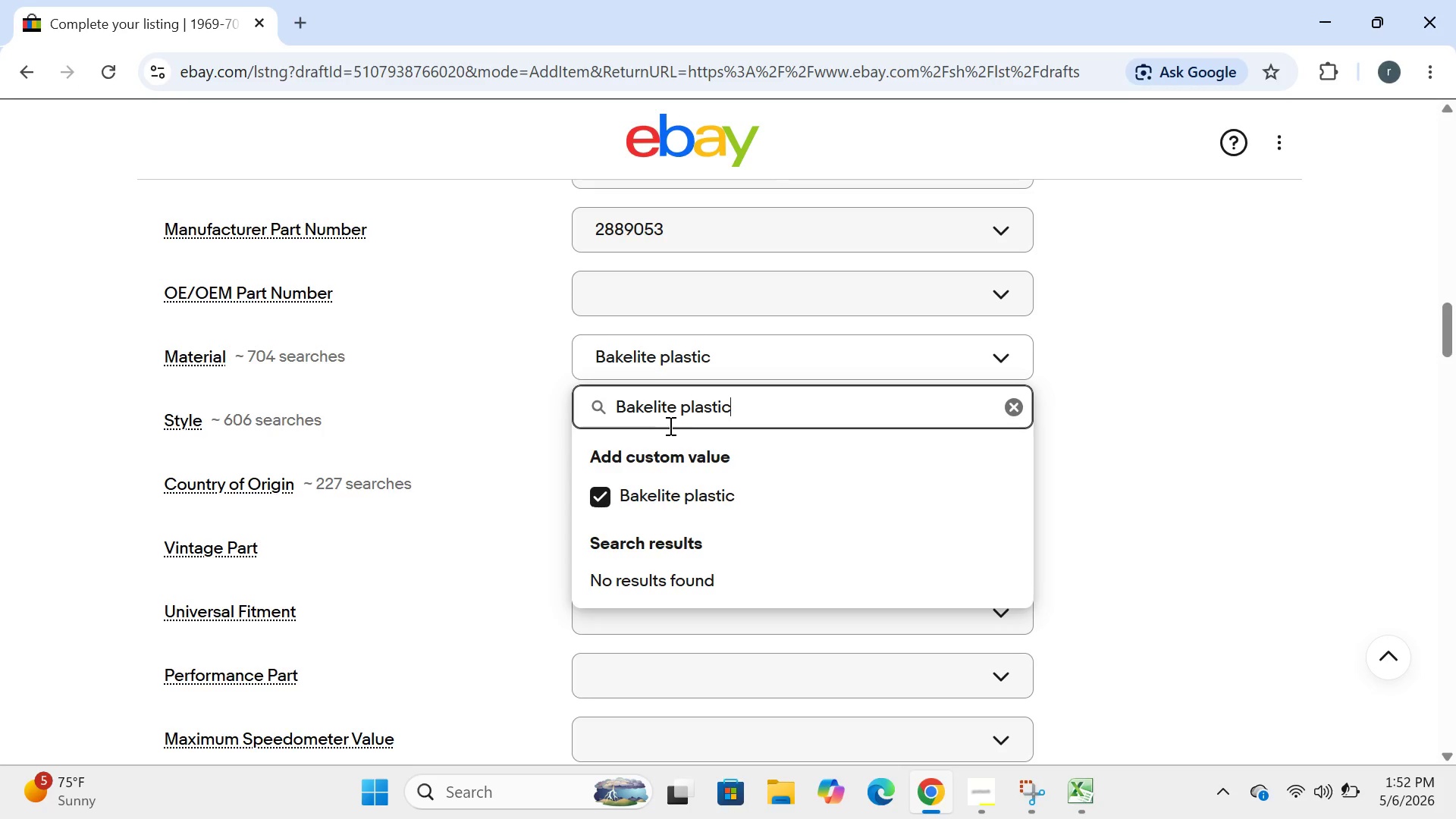 
left_click([1095, 401])
 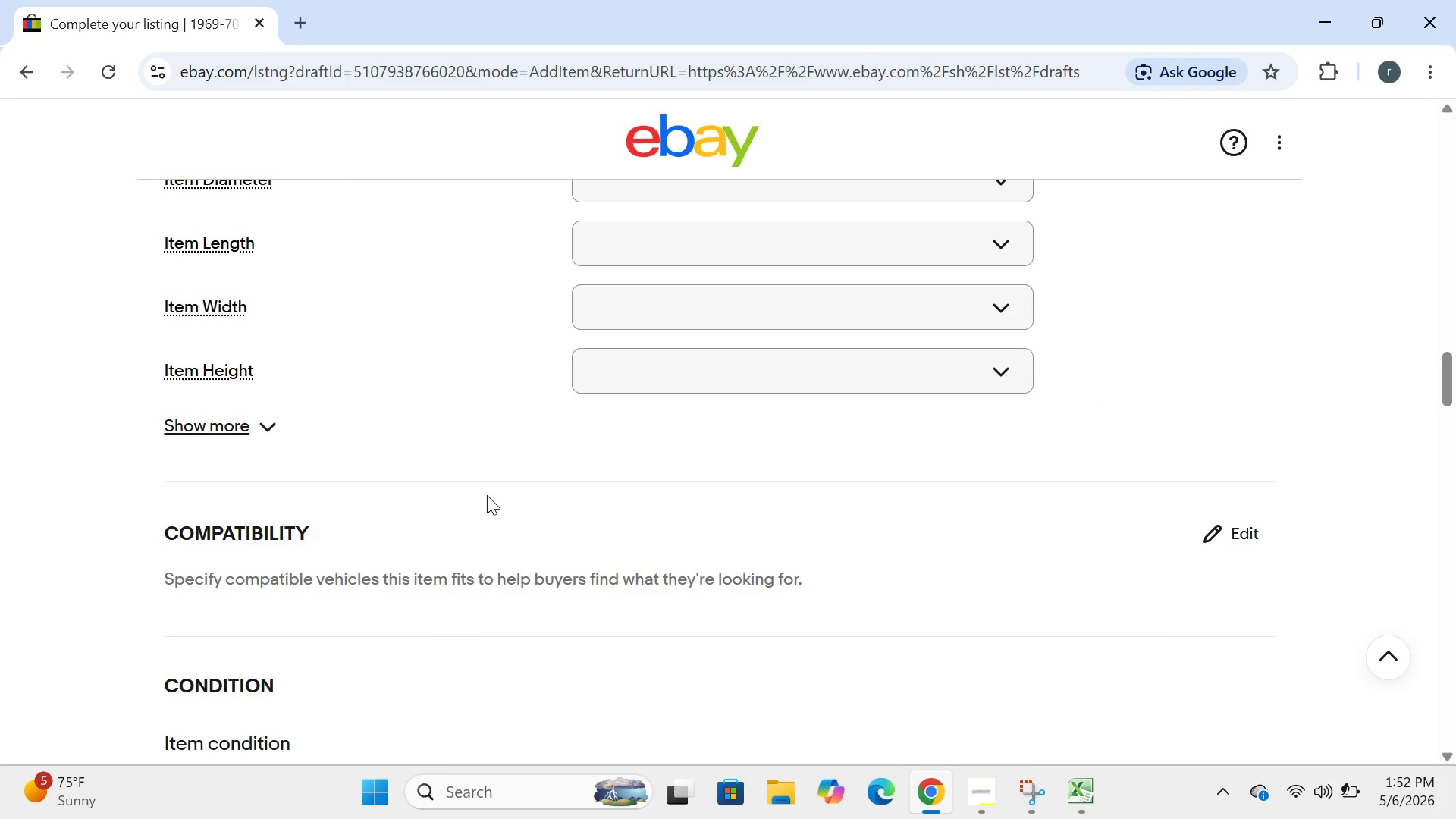 
left_click([258, 425])
 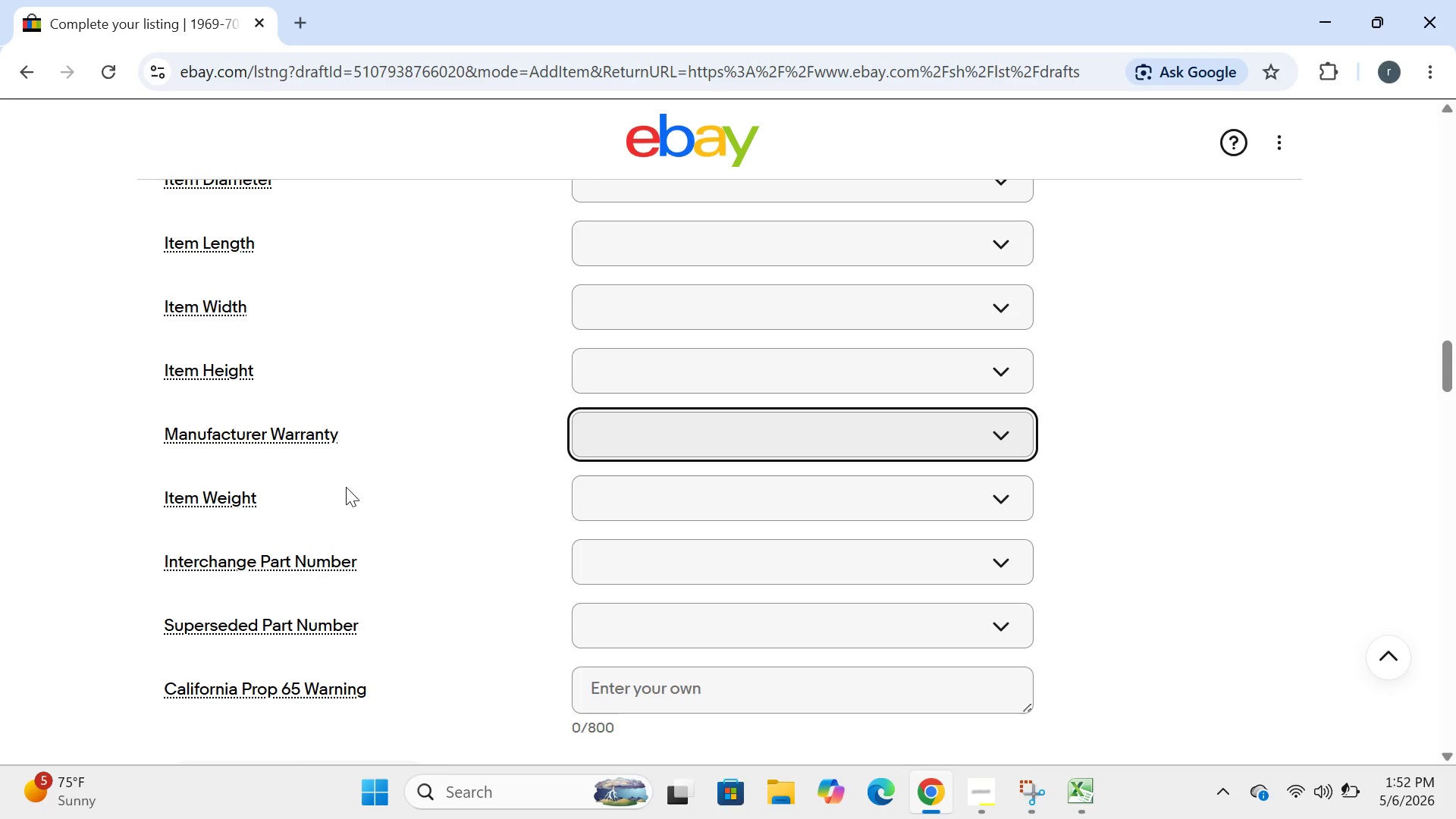 
mouse_move([400, 539])
 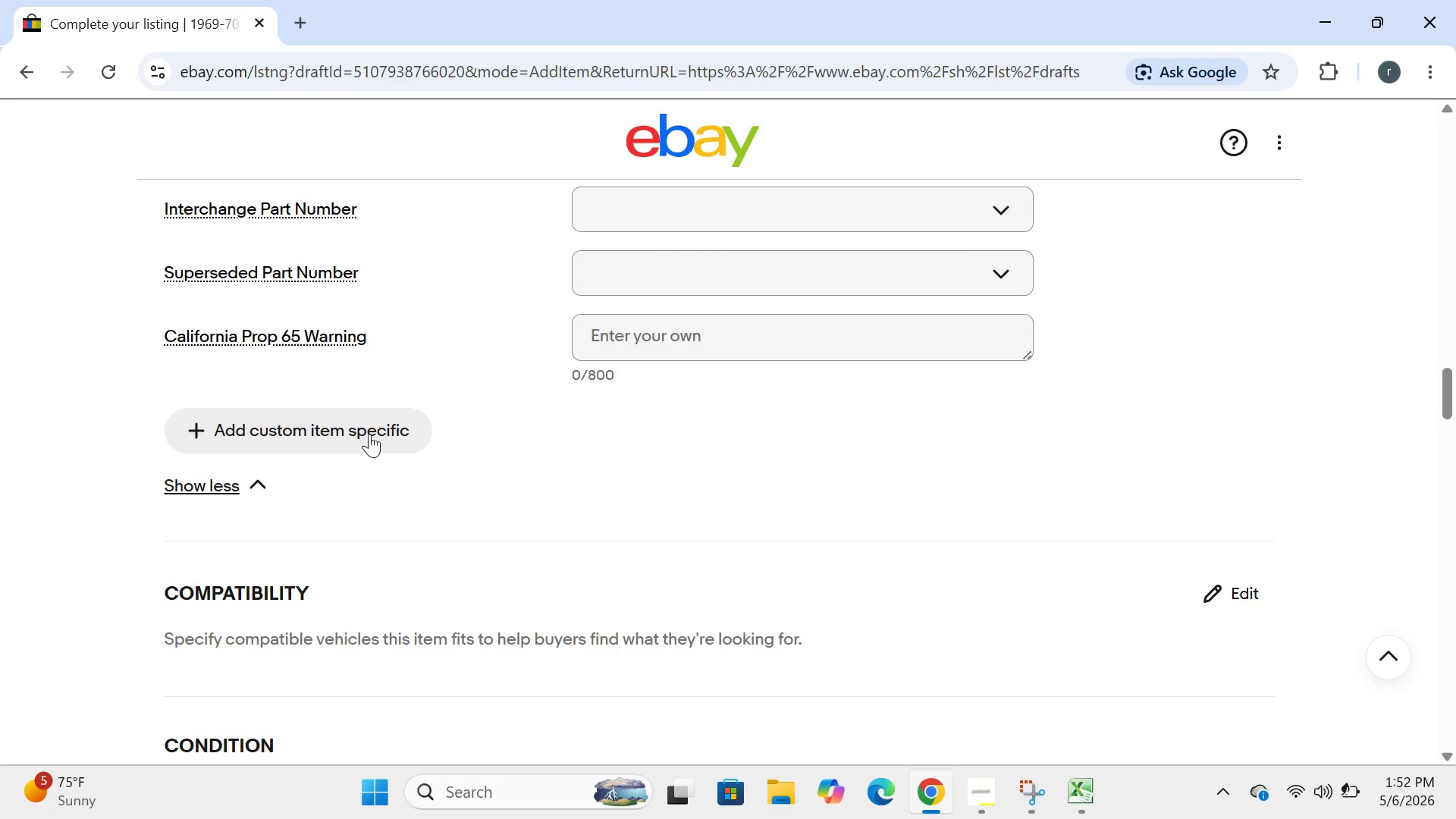 
left_click([369, 434])
 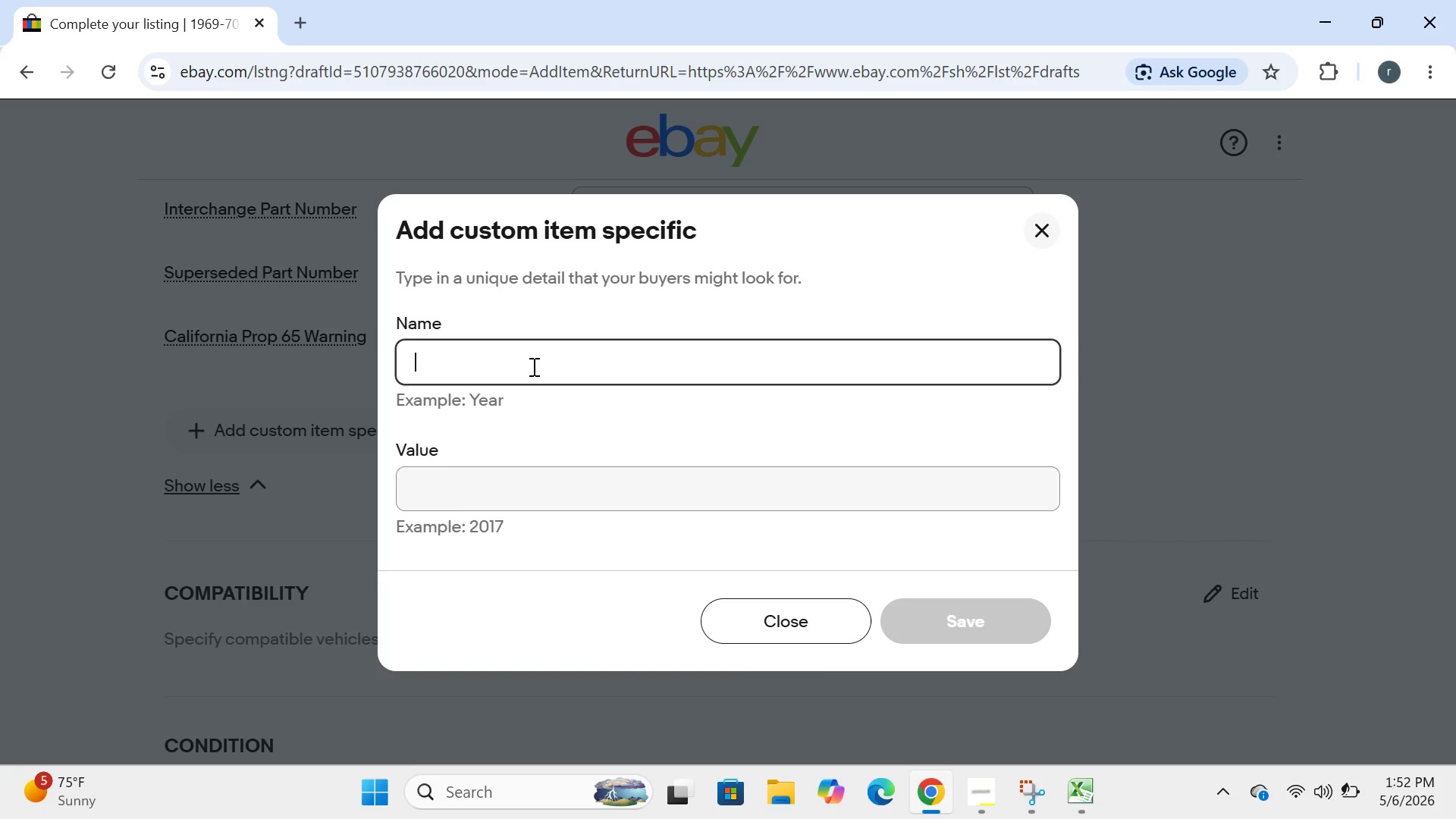 
type(g)
key(Backspace)
type(Gauge Tu)
key(Backspace)
type(ype)
 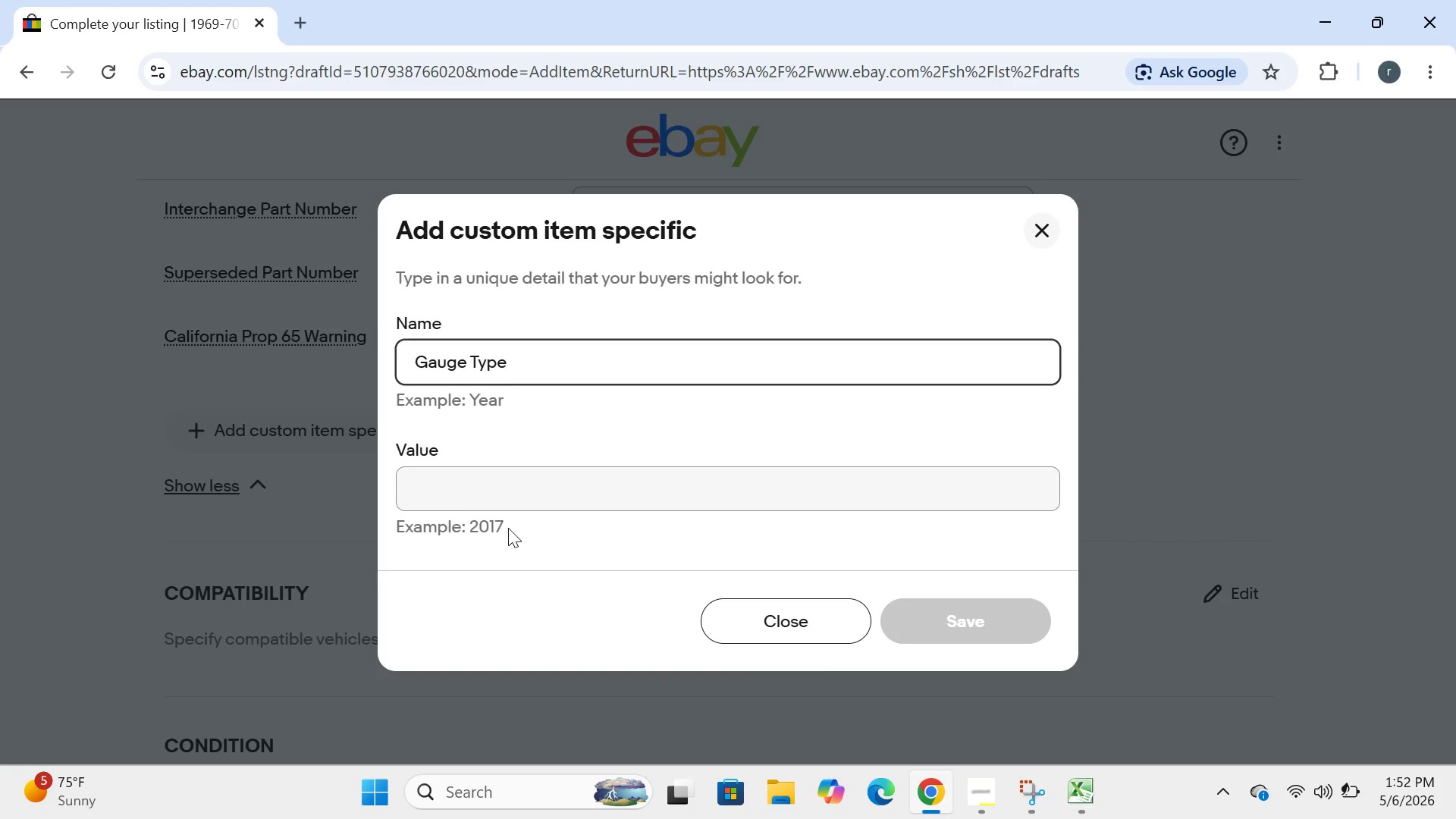 
left_click([517, 480])
 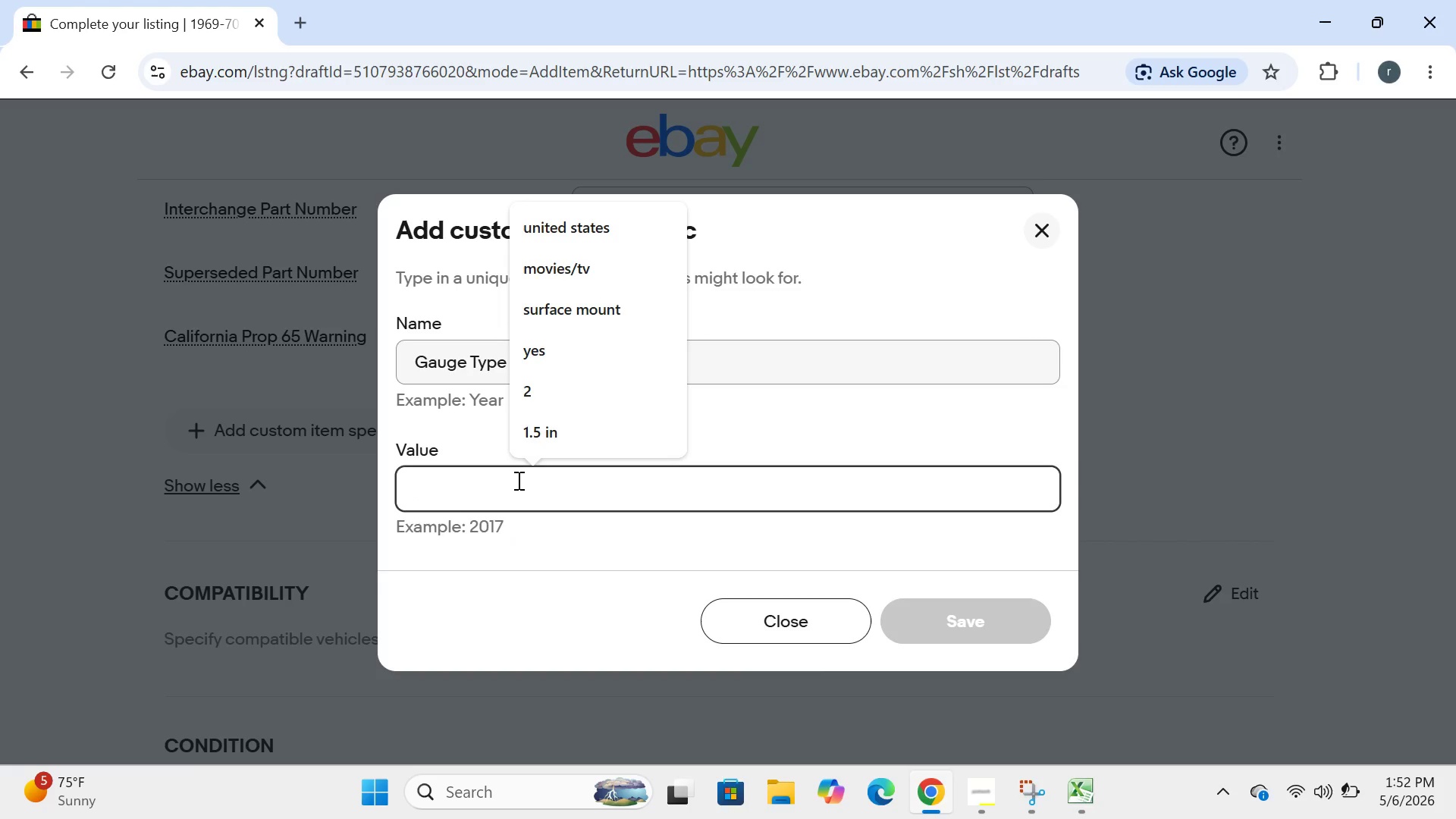 
key(CapsLock)
 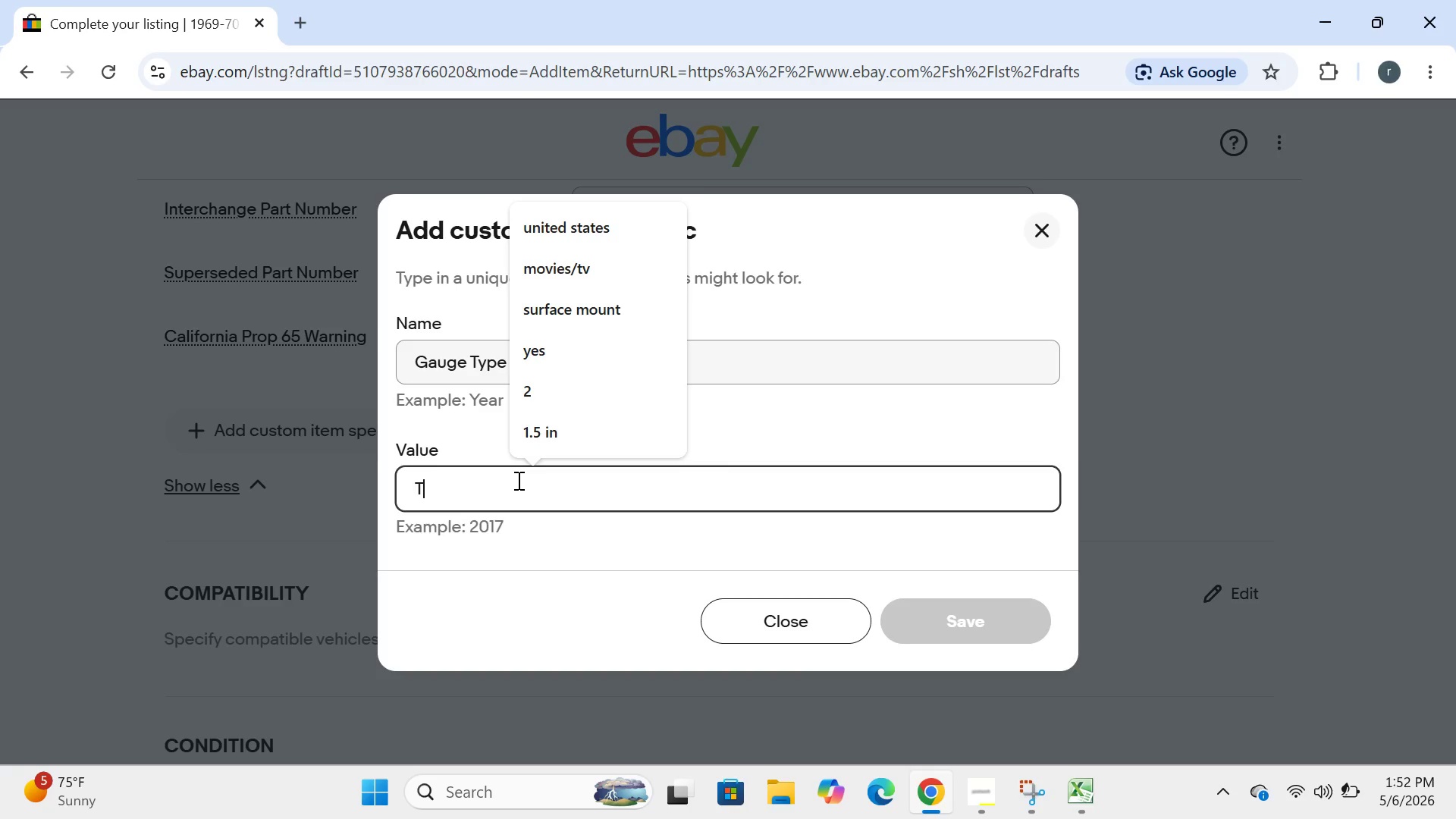 
key(T)
 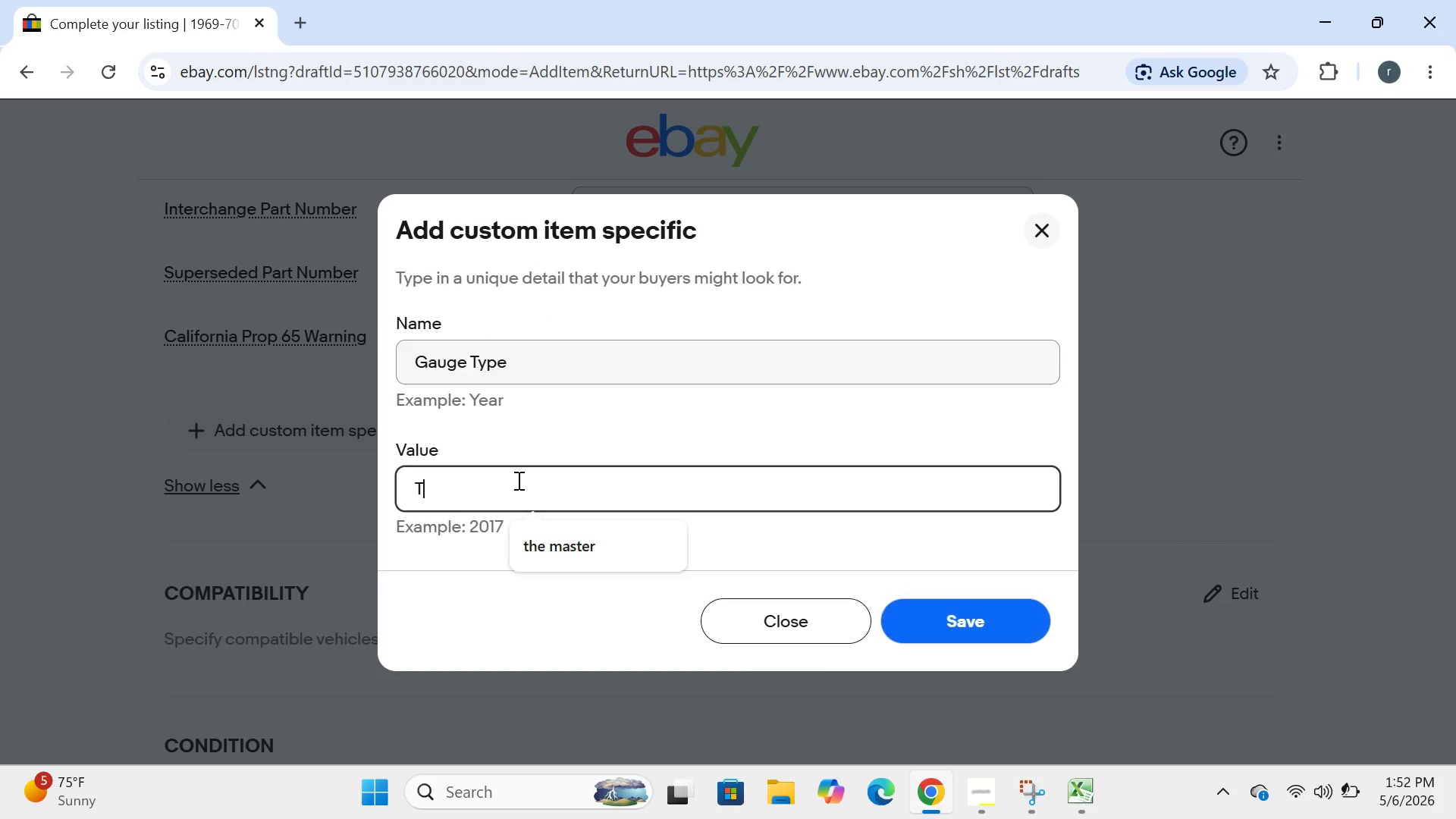 
key(CapsLock)
 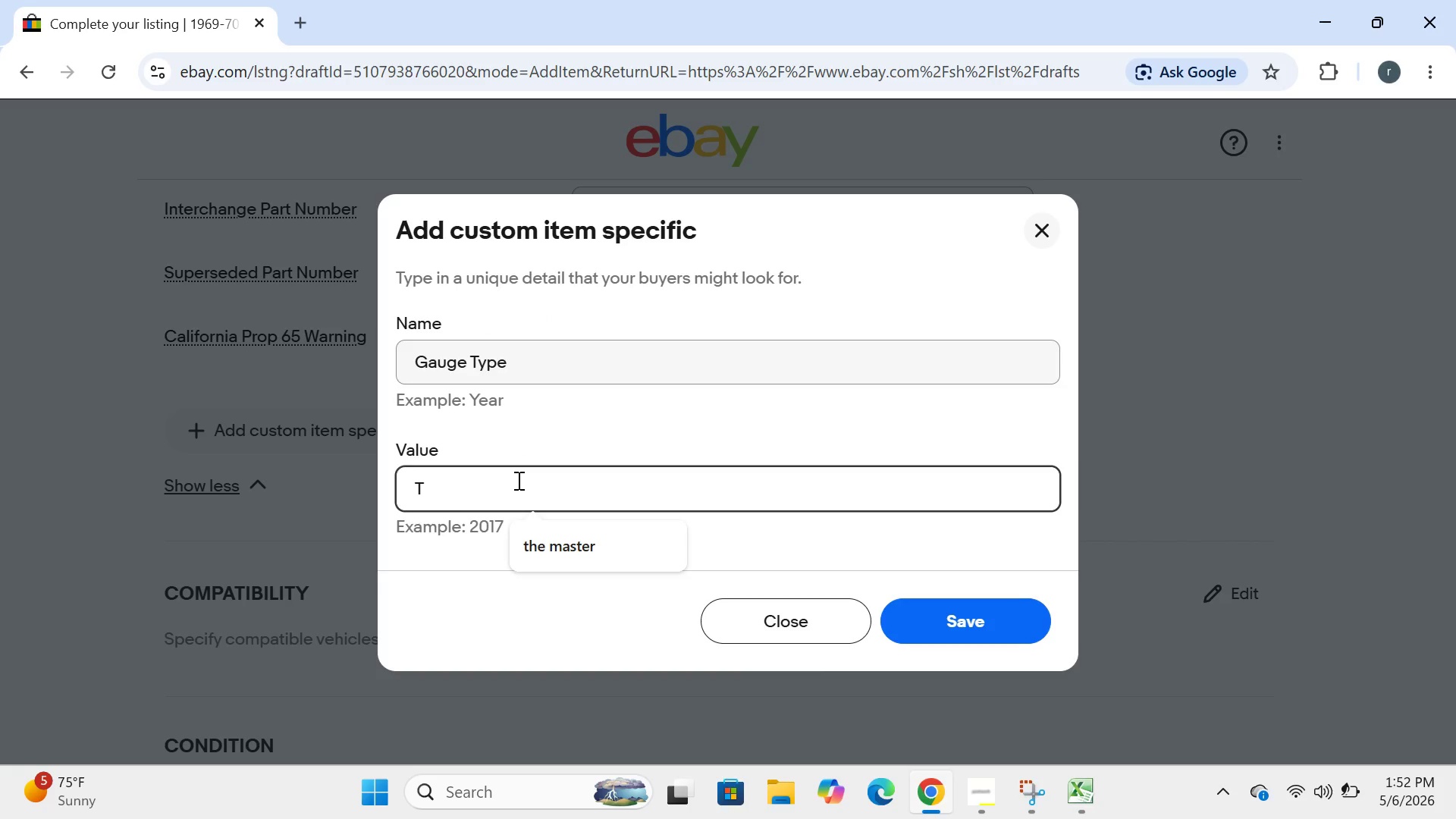 
type(achomer)
key(Backspace)
type(ter)
 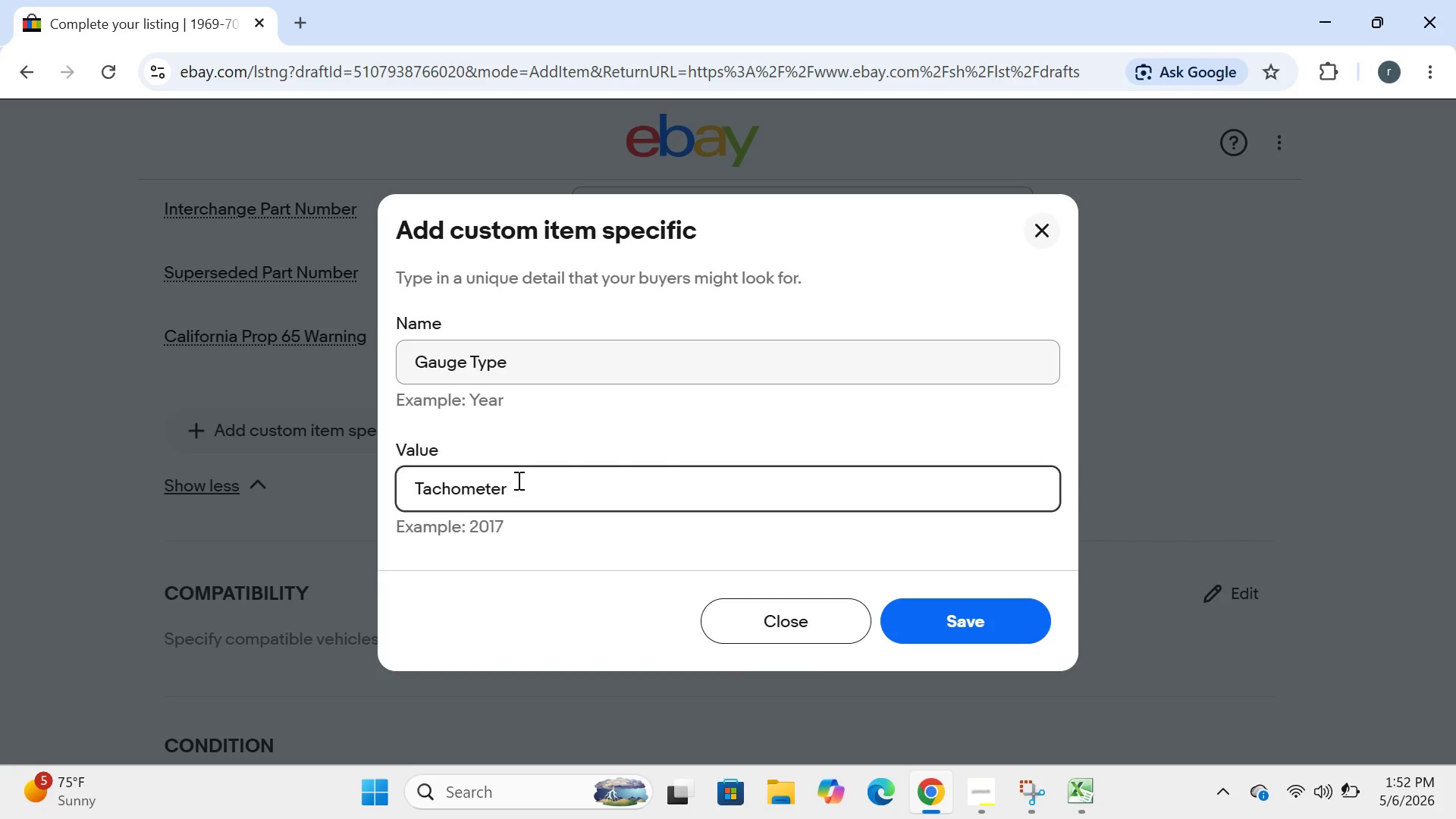 
key(Enter)
 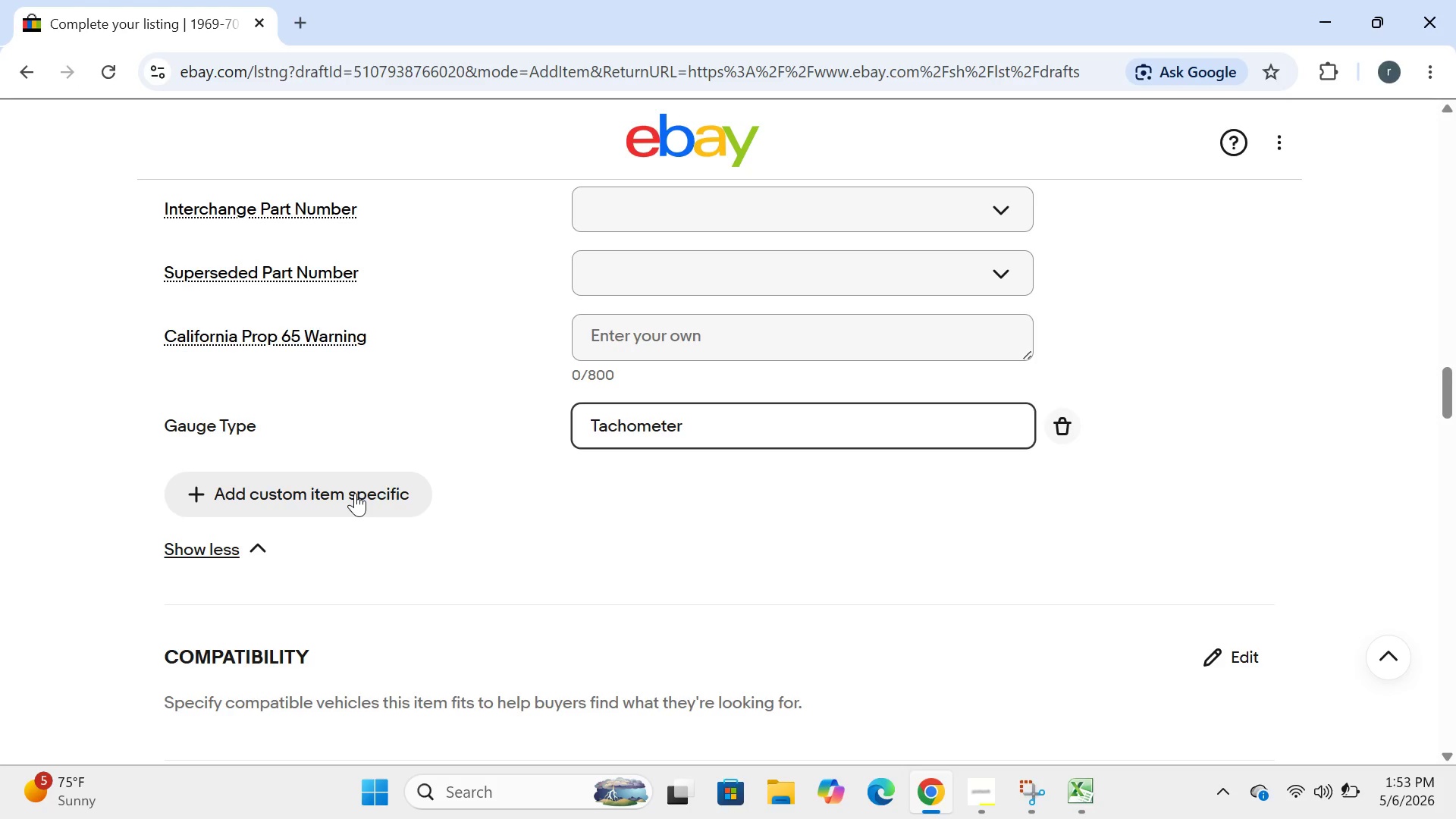 
left_click([355, 493])
 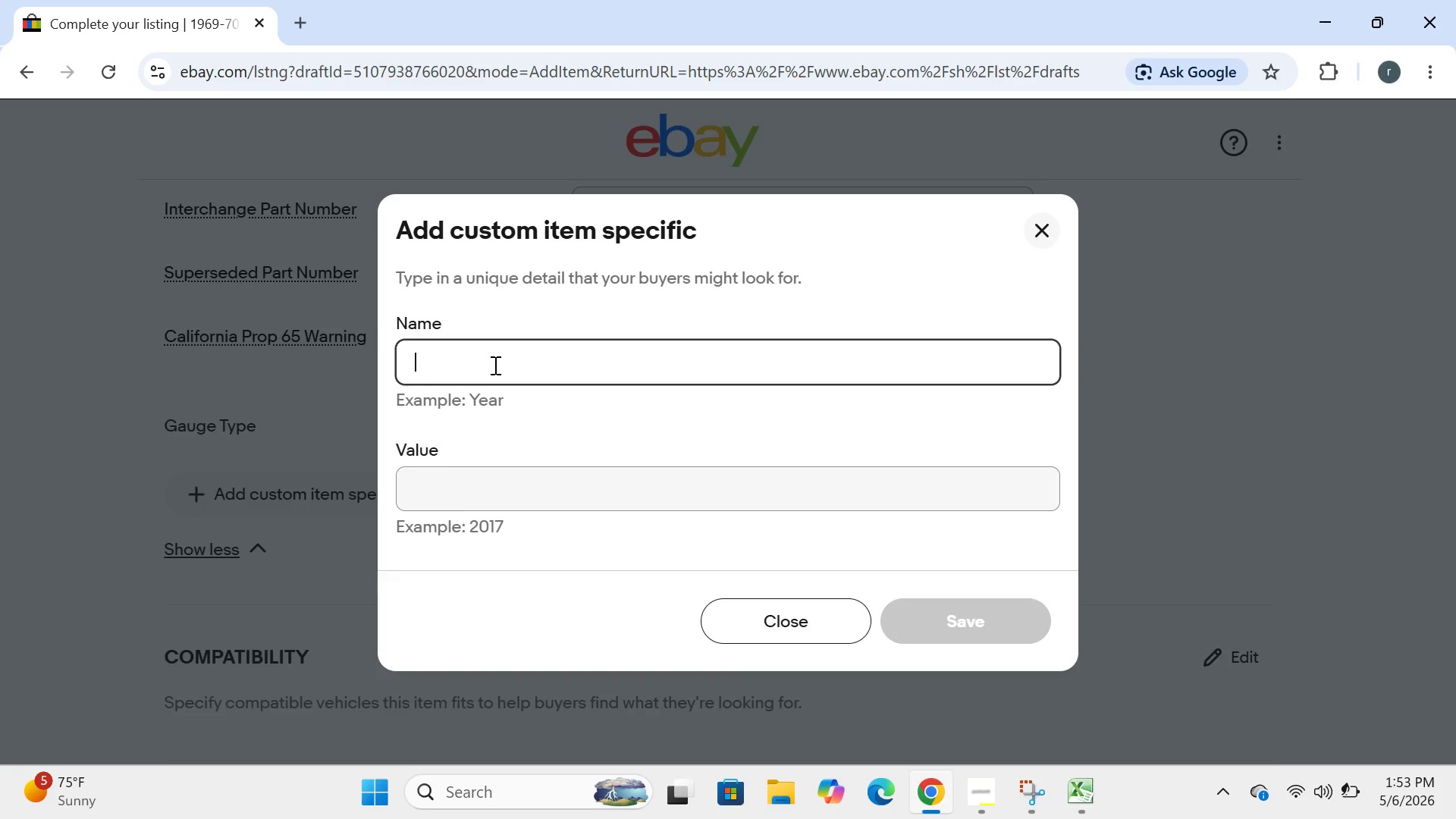 
type(fit)
 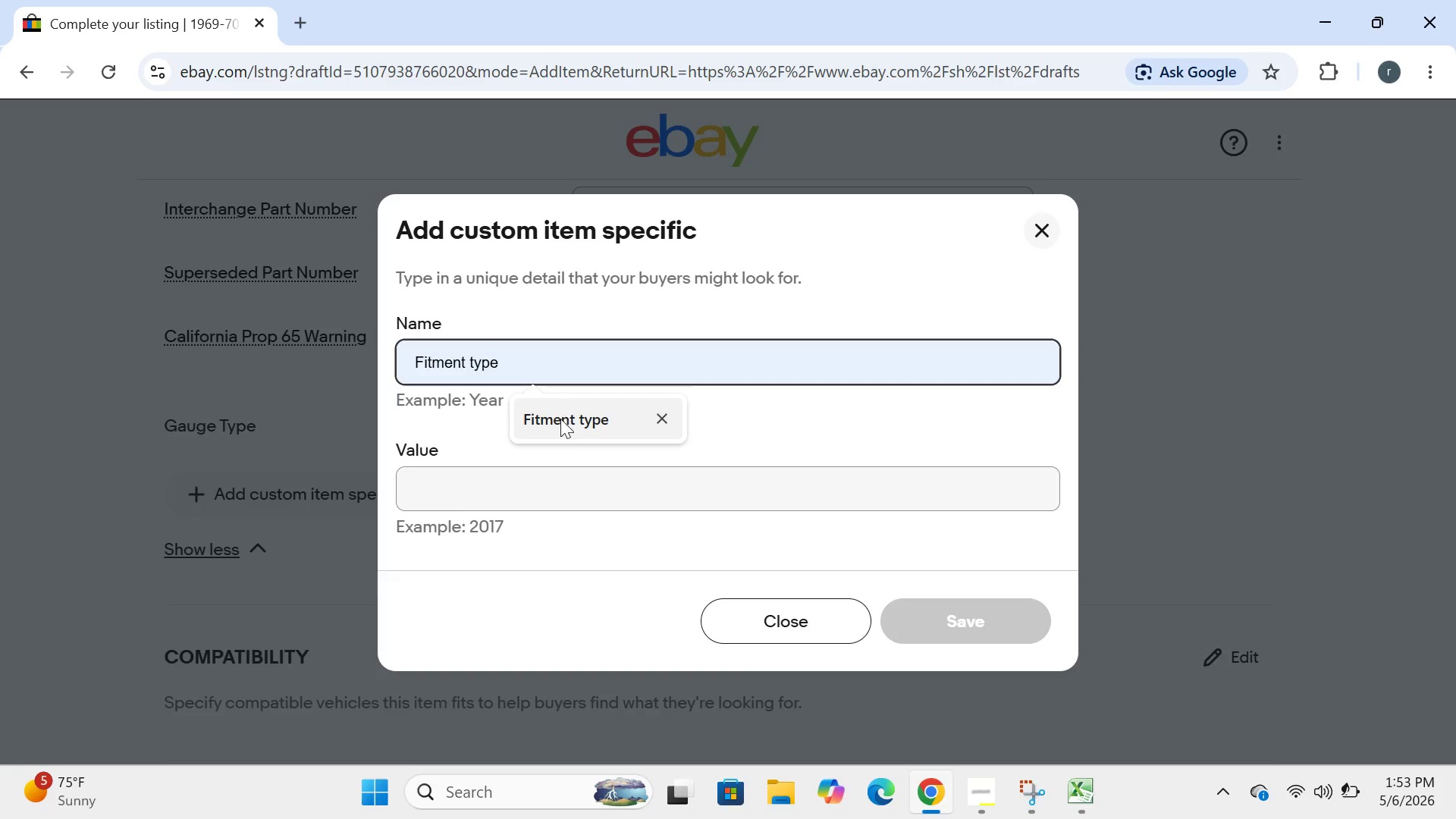 
left_click([560, 424])
 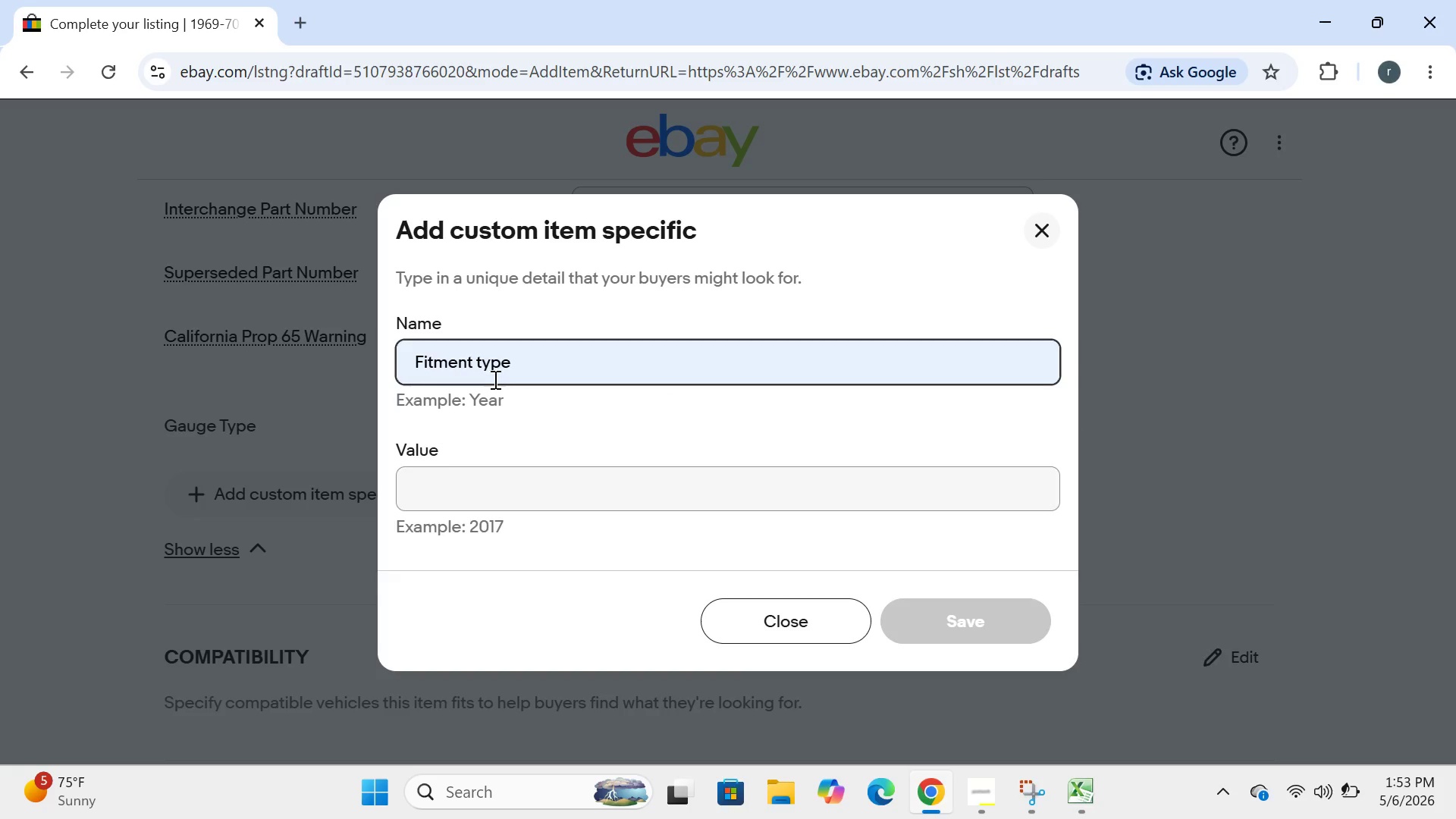 
left_click([487, 369])
 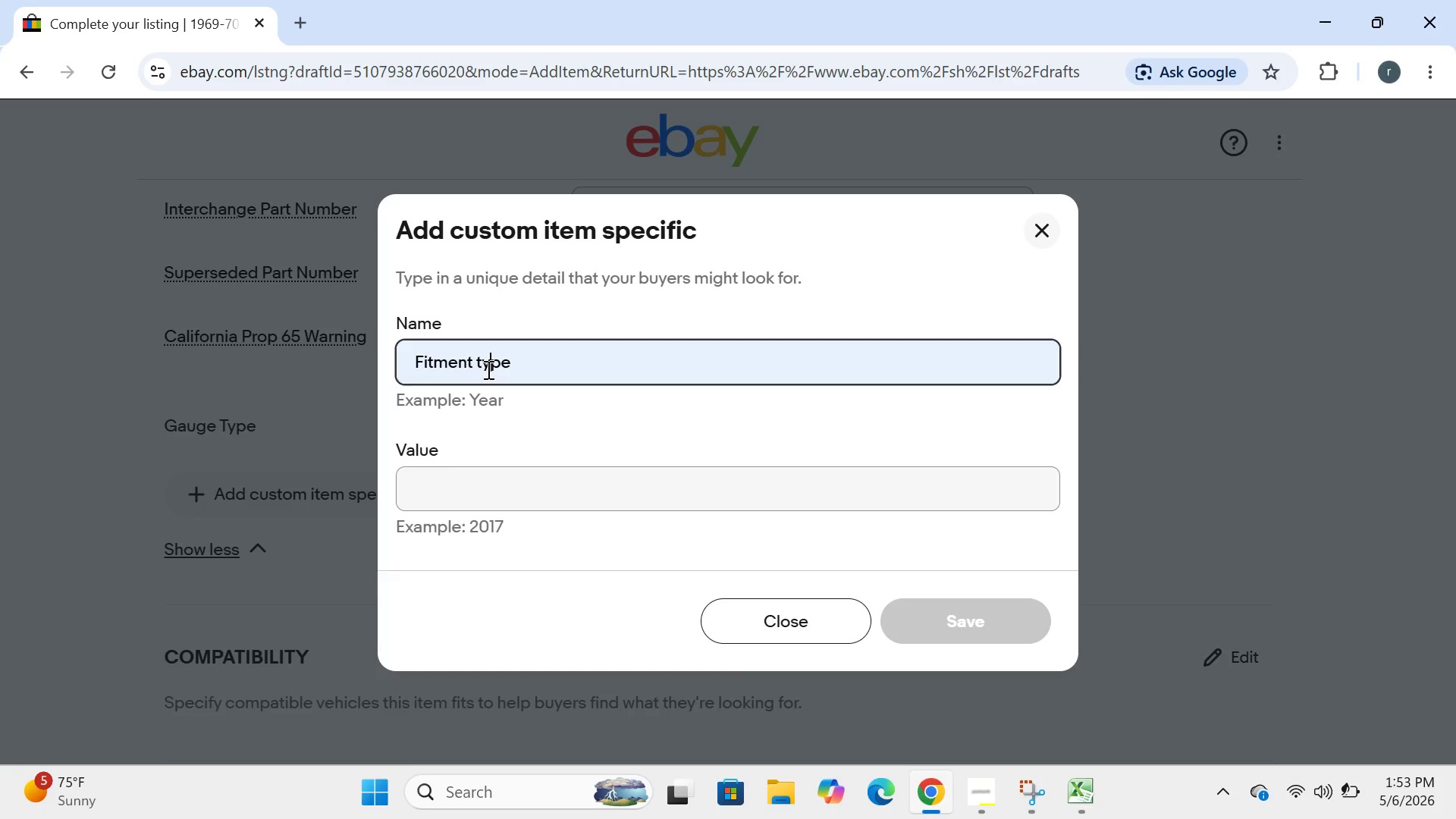 
key(ArrowLeft)
 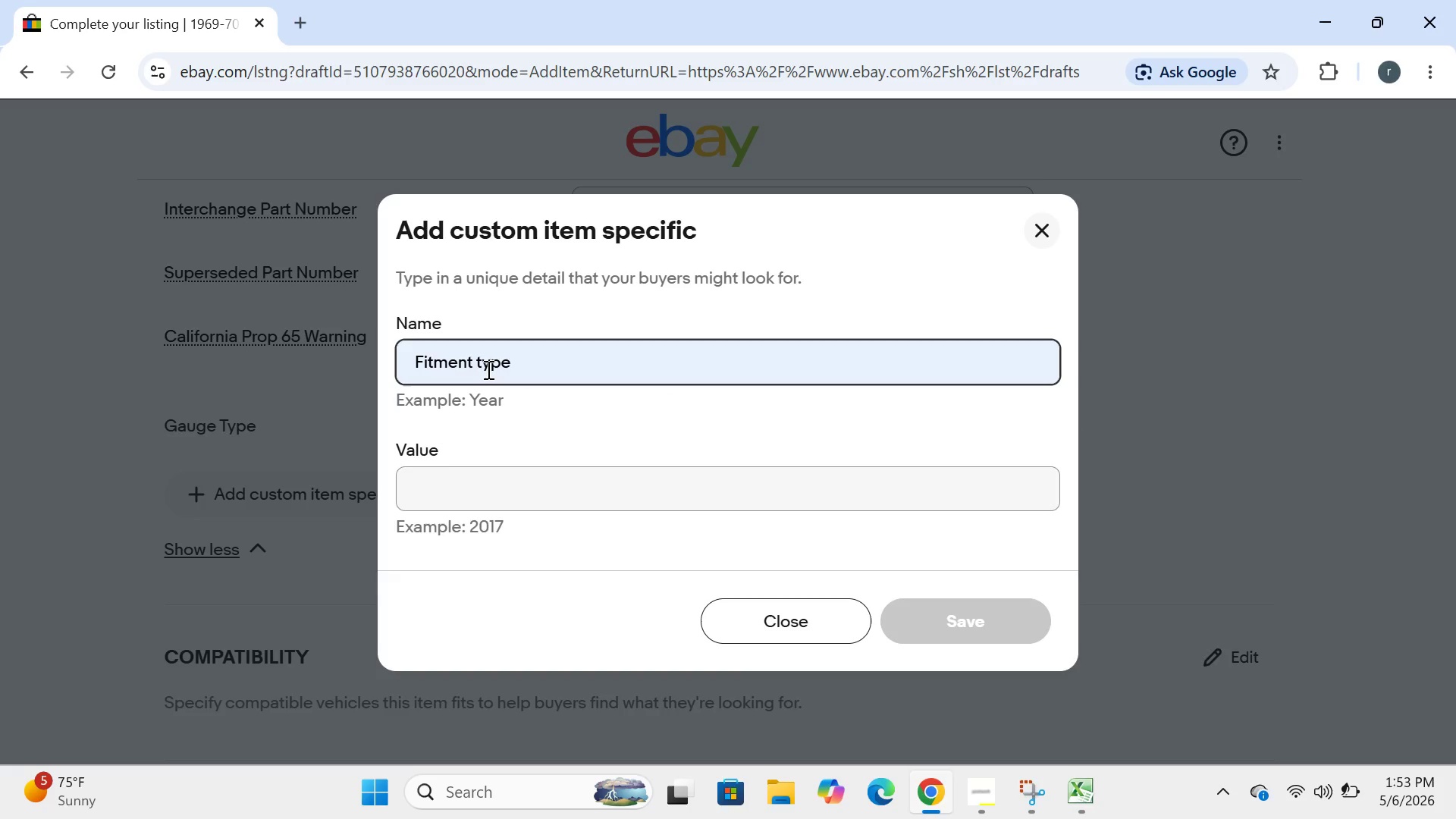 
key(Backspace)
 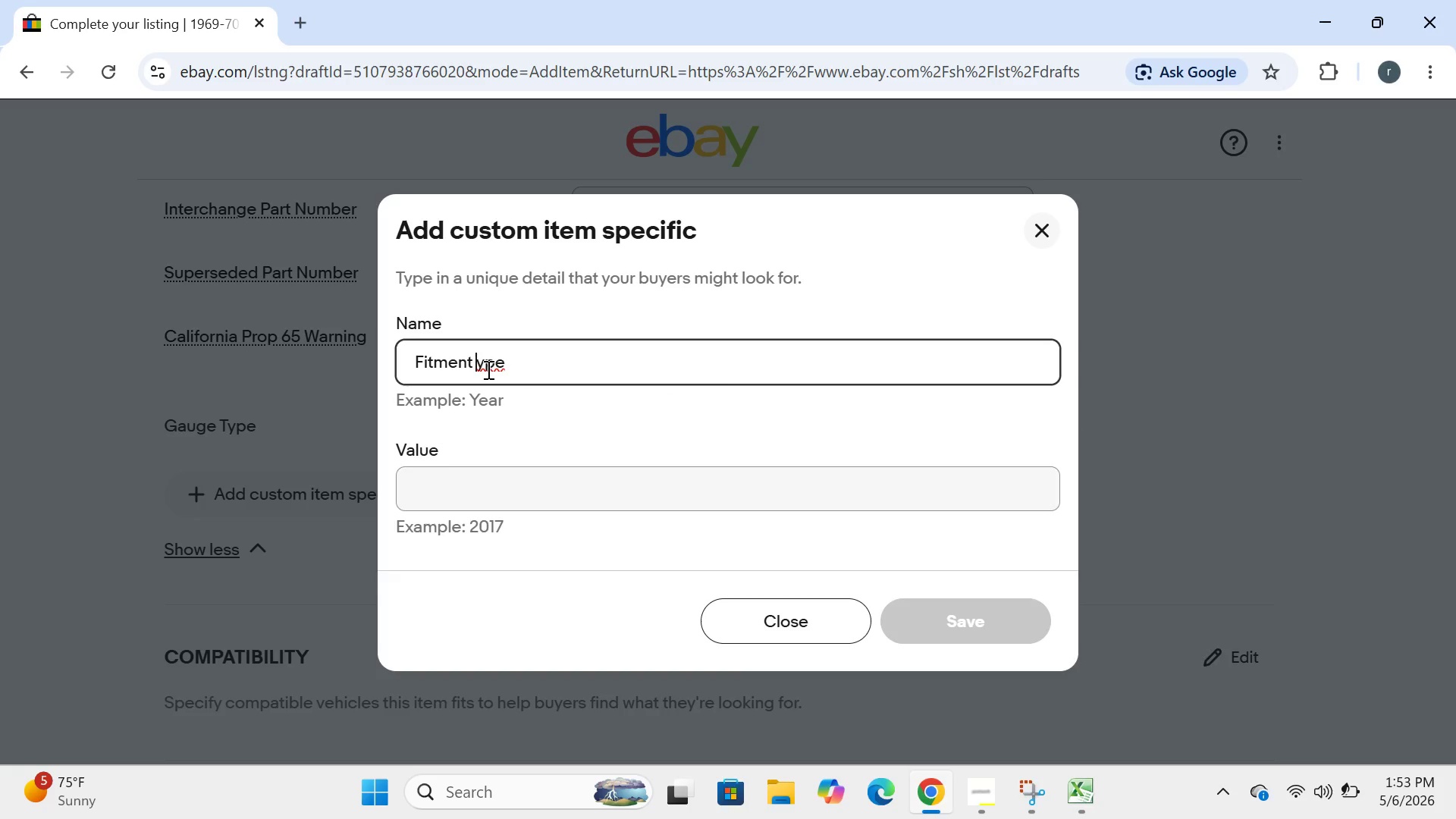 
key(CapsLock)
 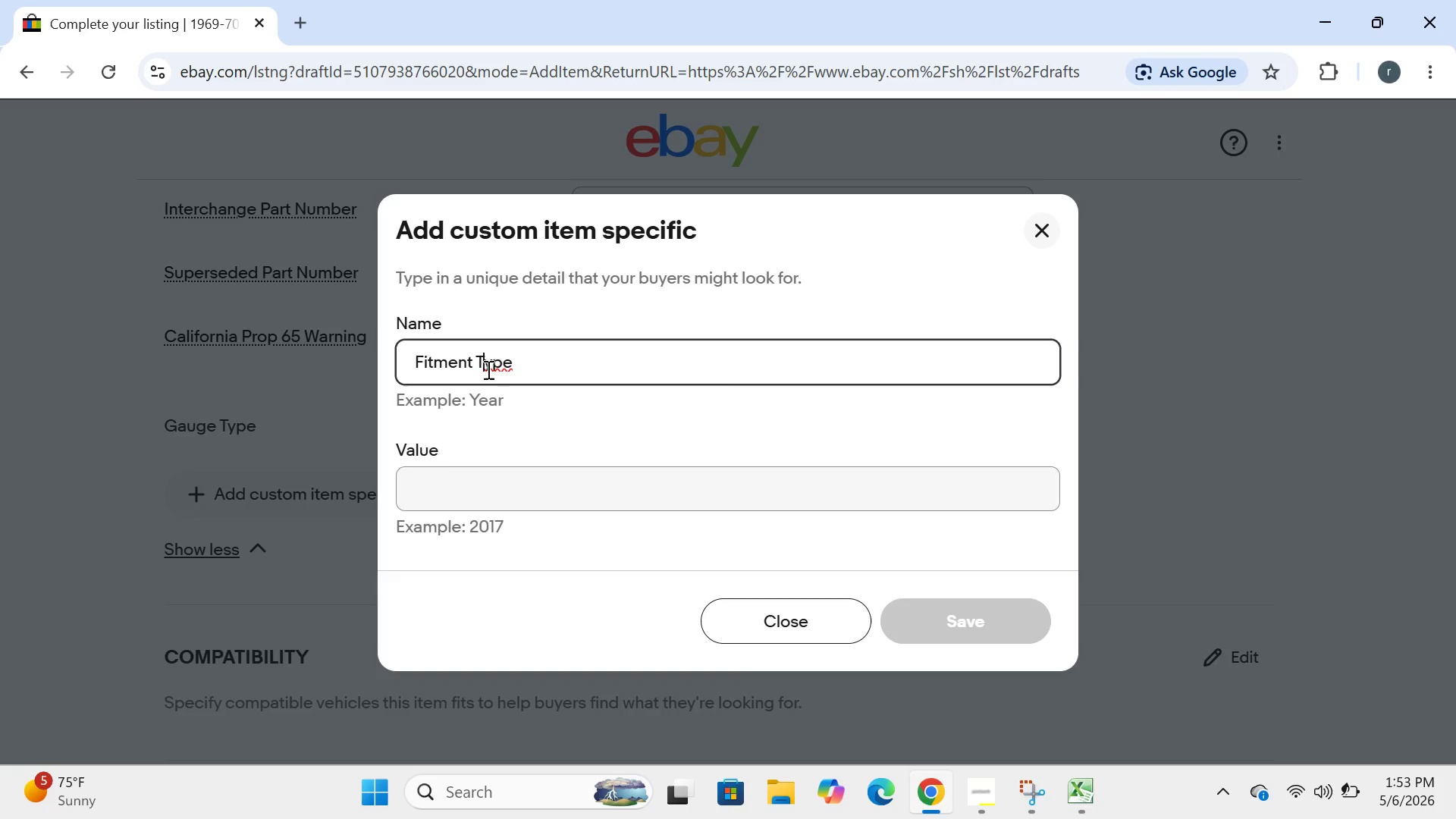 
key(T)
 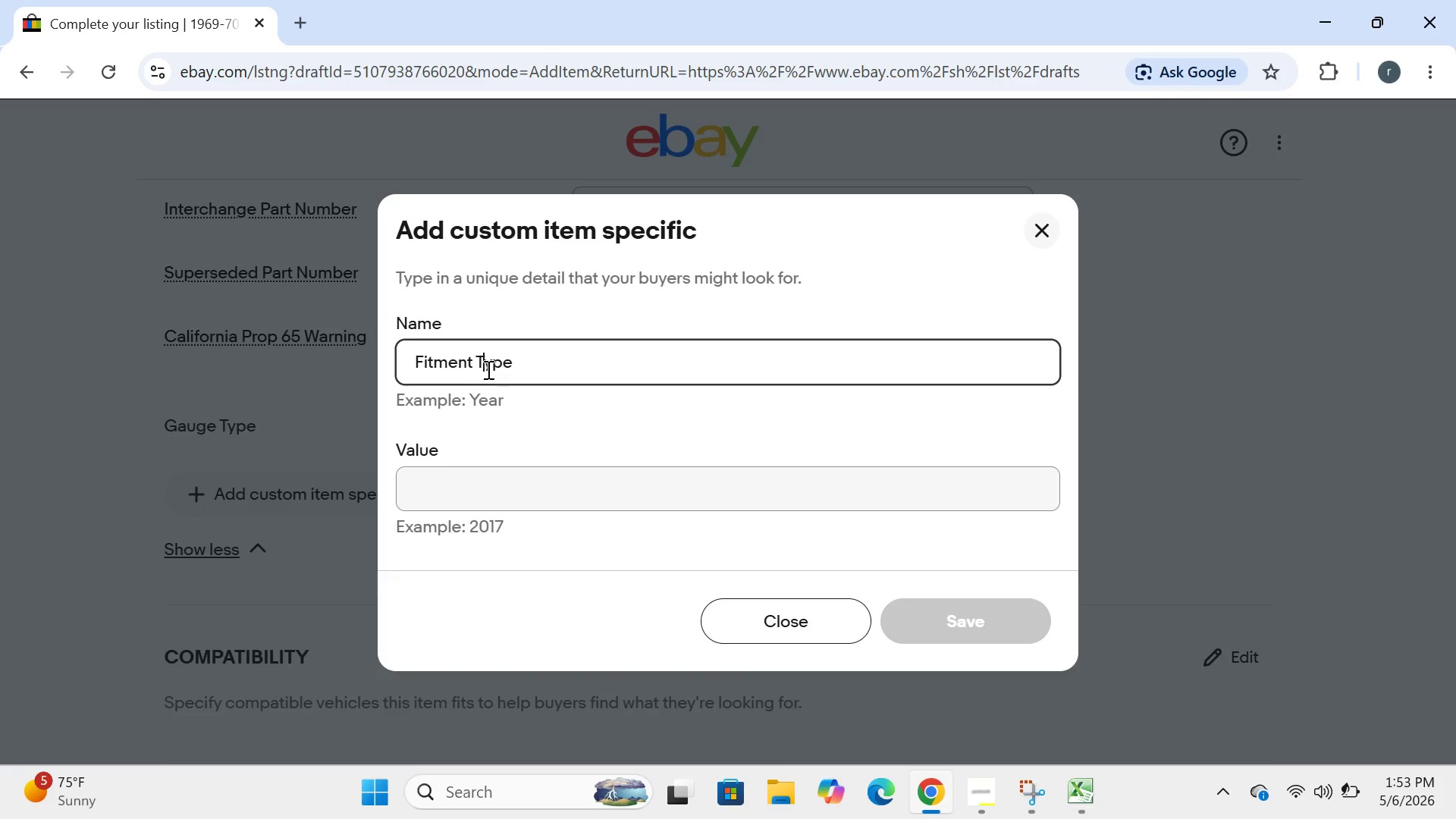 
key(CapsLock)
 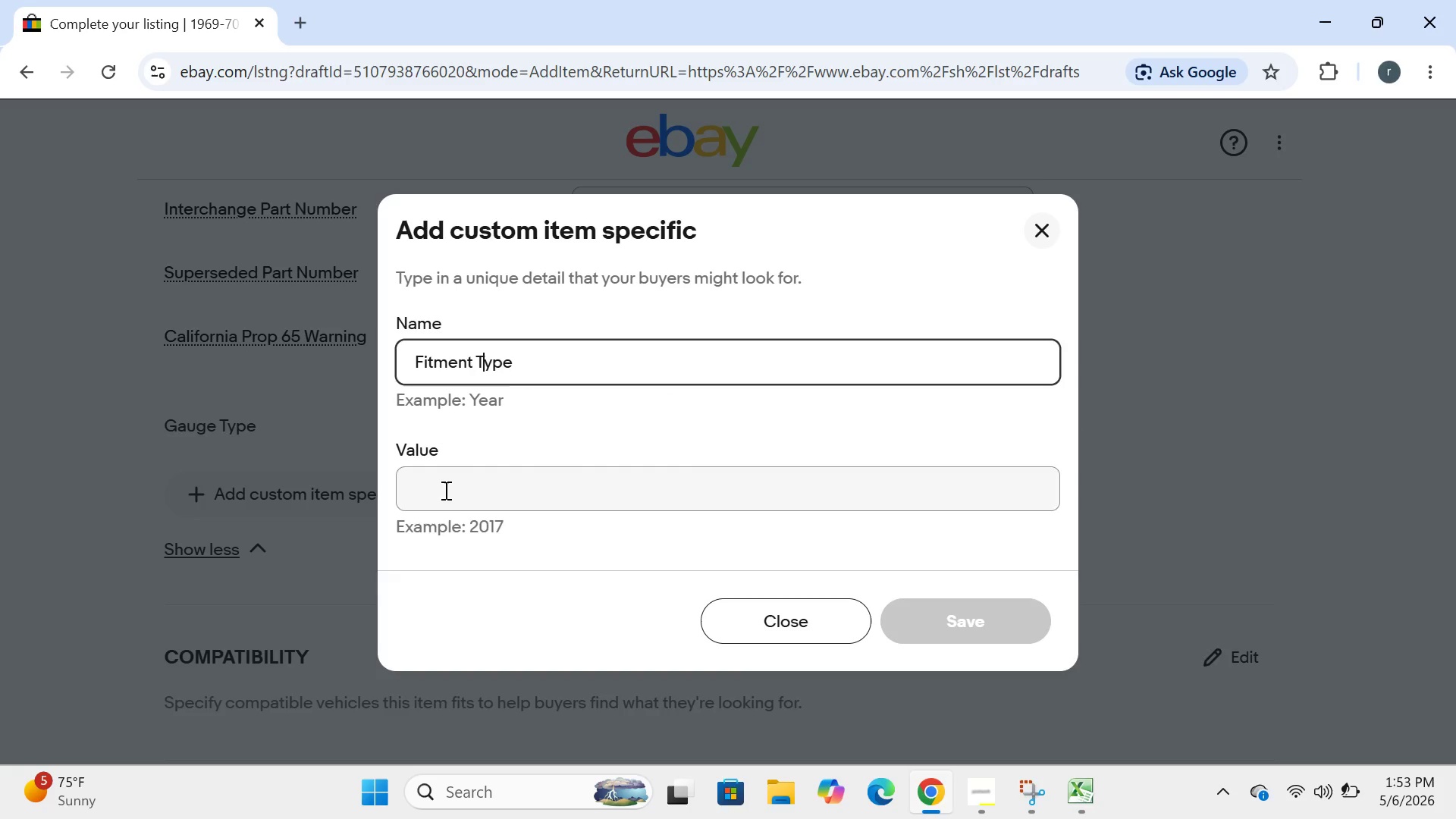 
left_click([444, 490])
 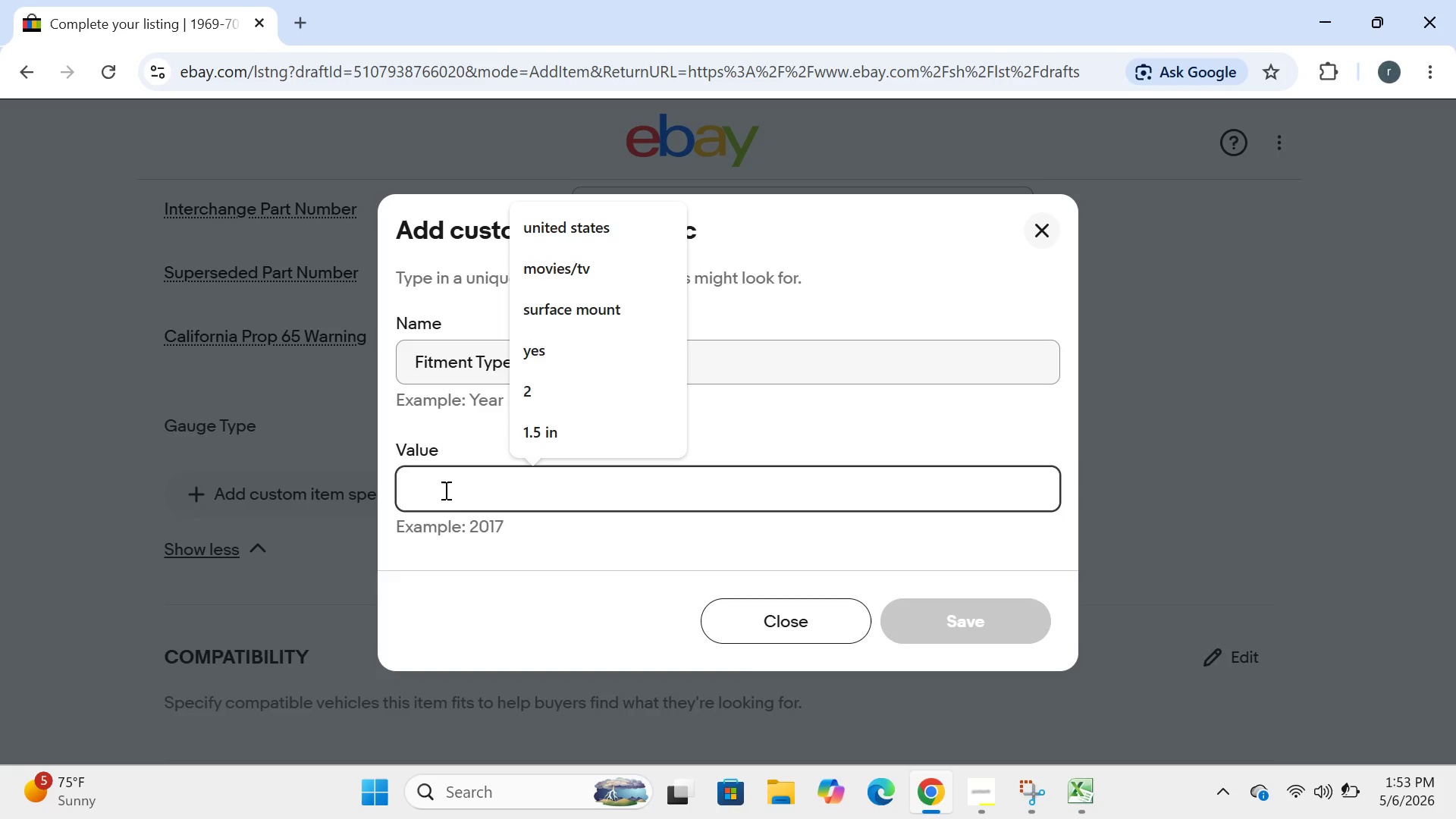 
type(Direct R)
 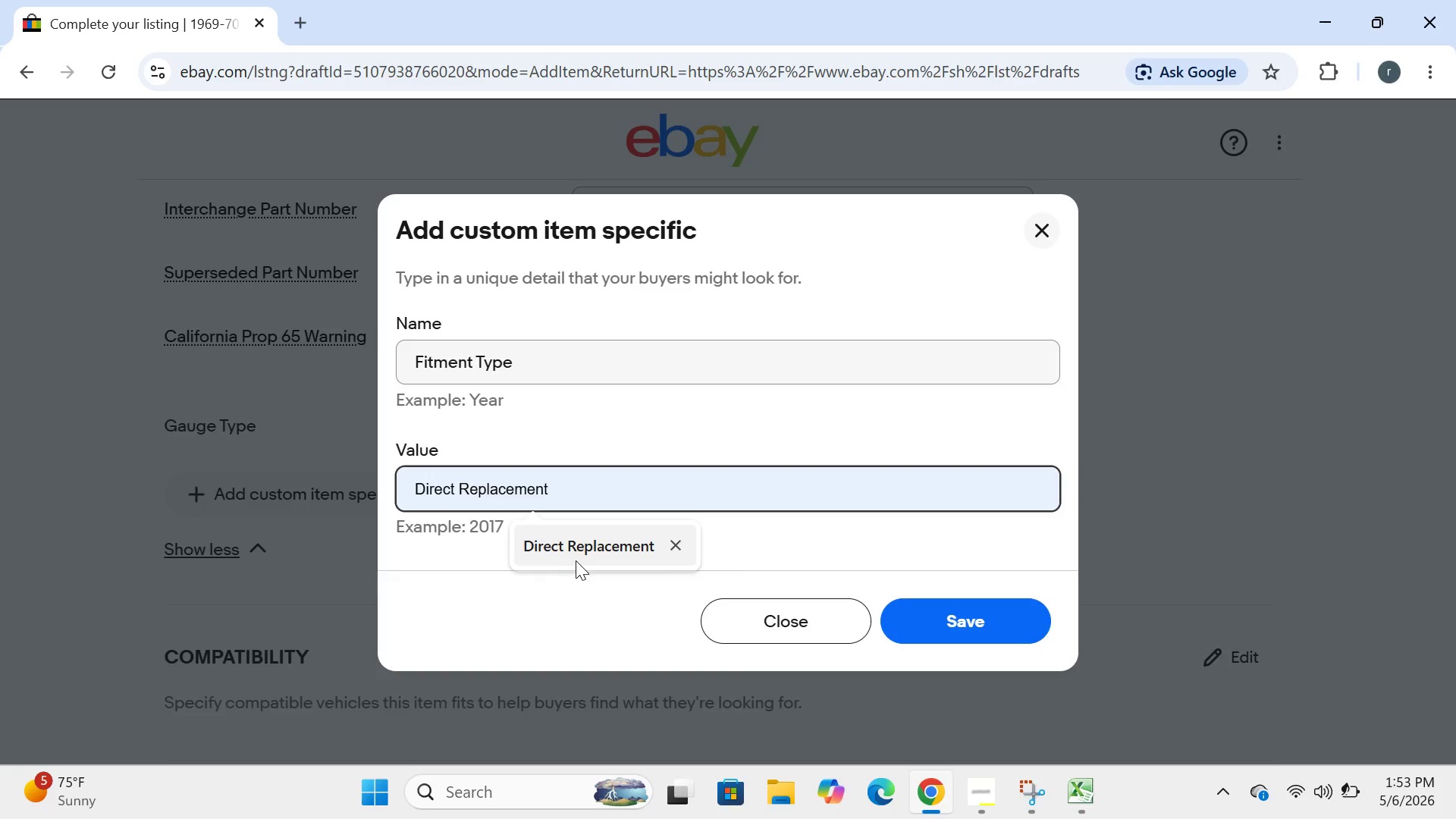 
left_click([576, 560])
 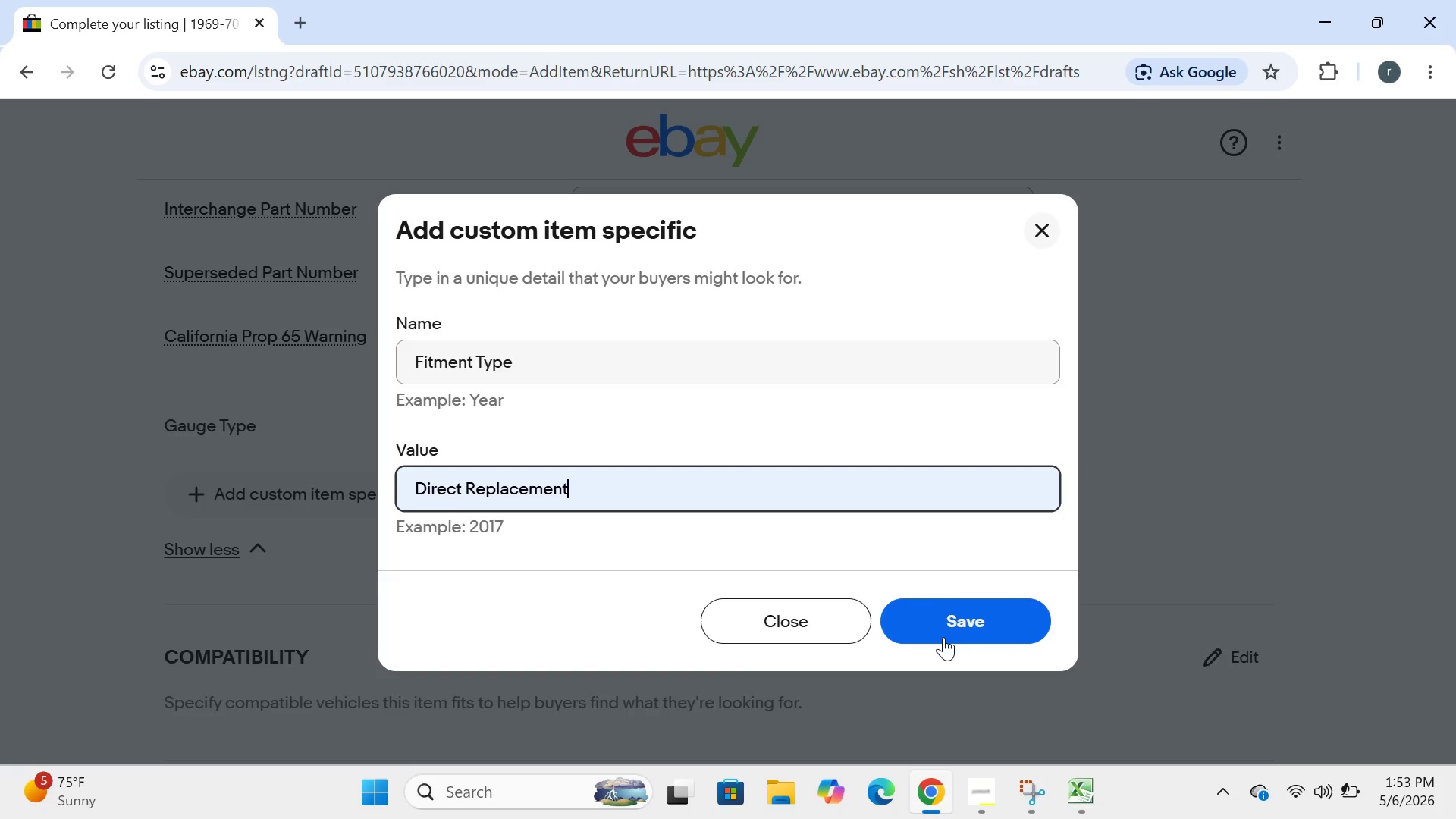 
left_click([969, 628])
 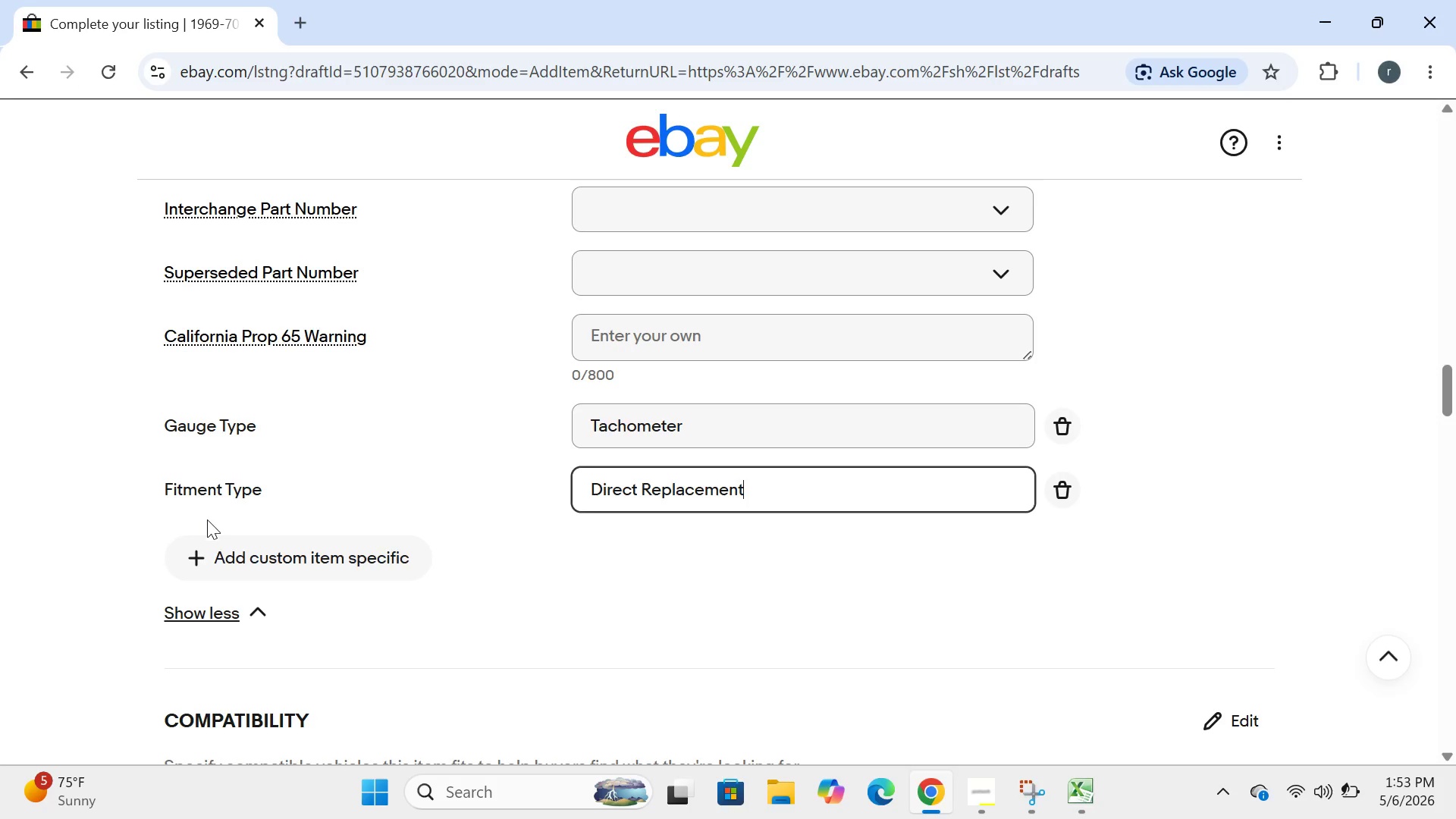 
left_click([228, 554])
 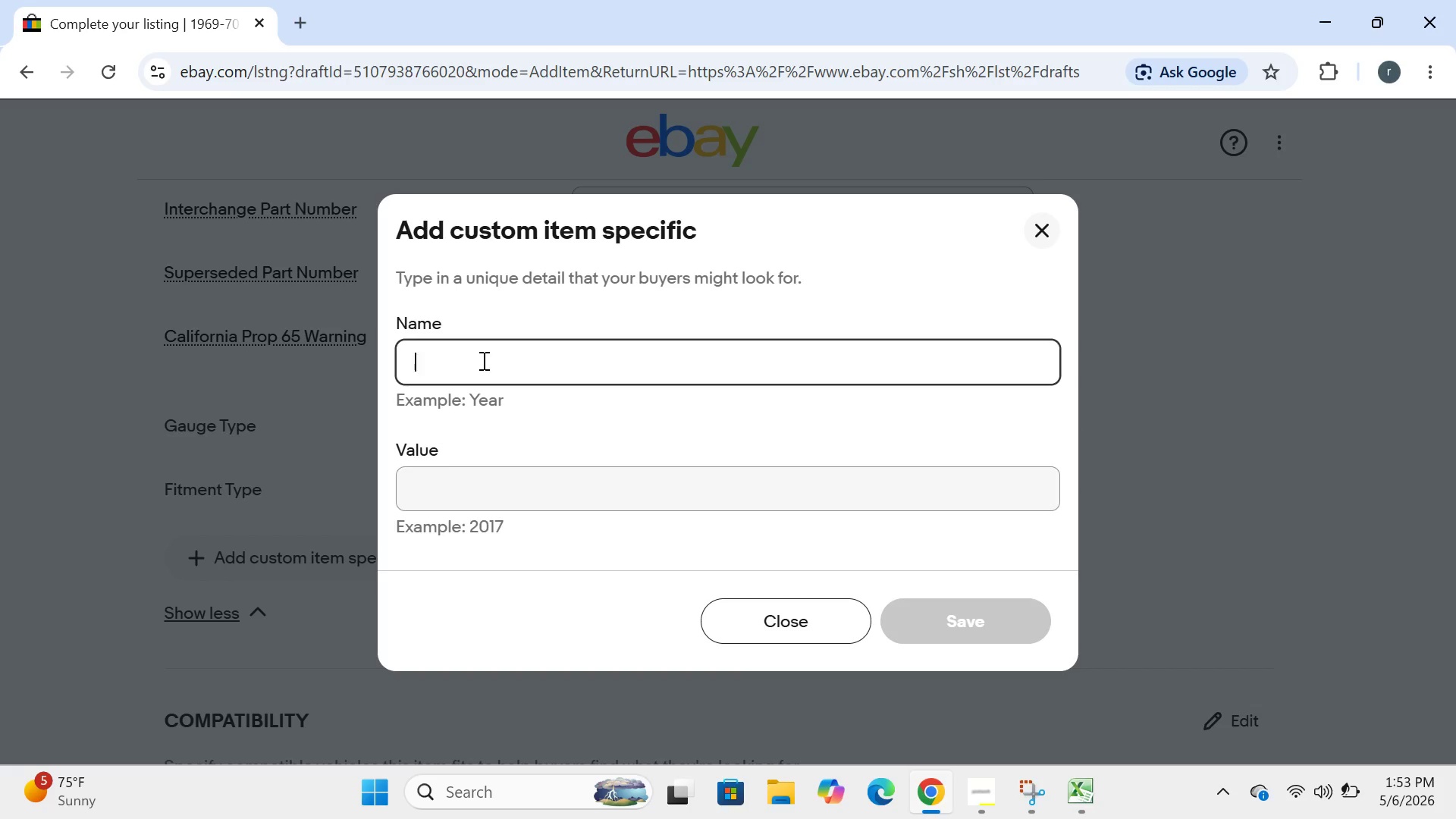 
type(a)
key(Backspace)
type(Sur)
 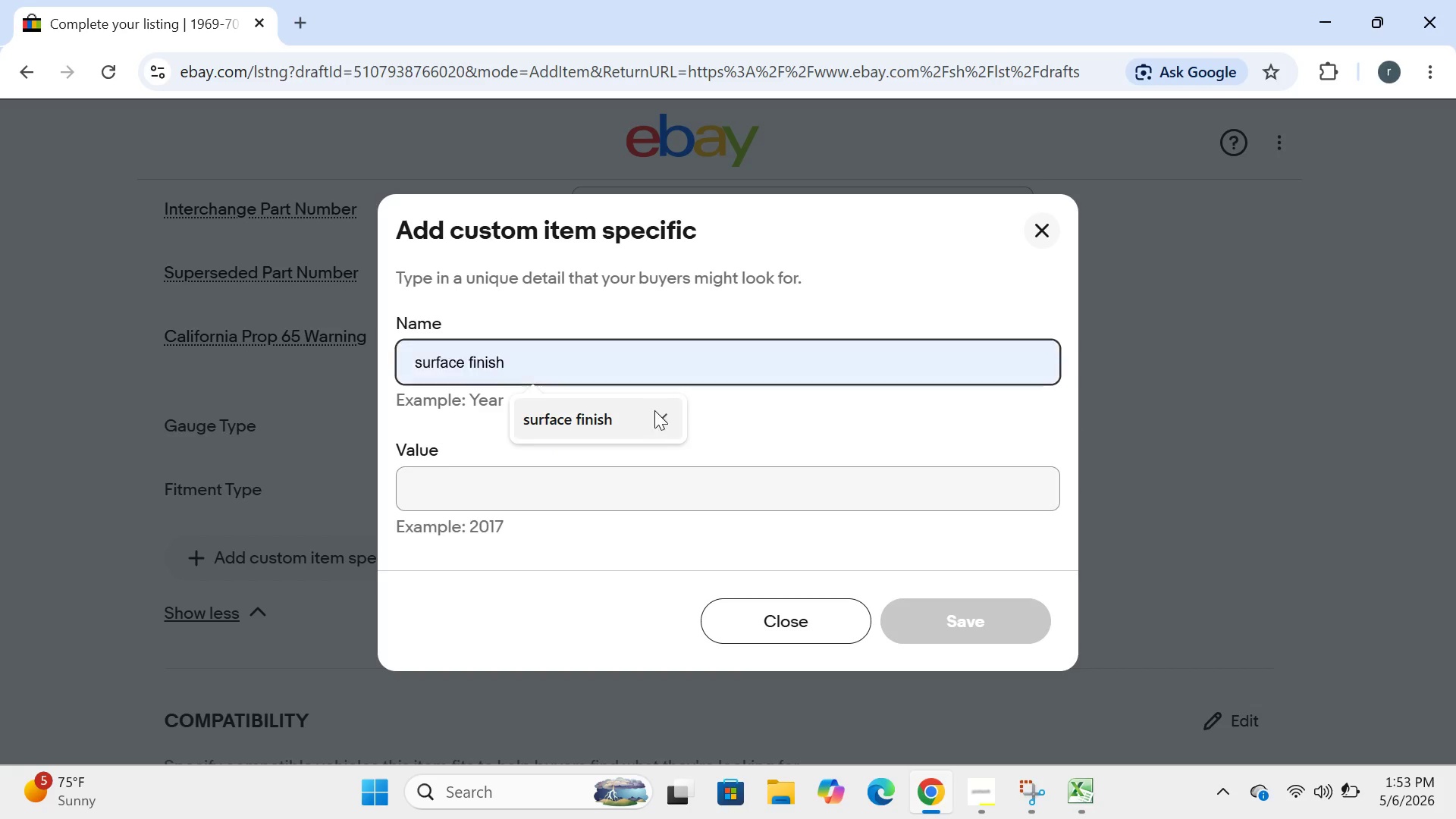 
left_click([626, 429])
 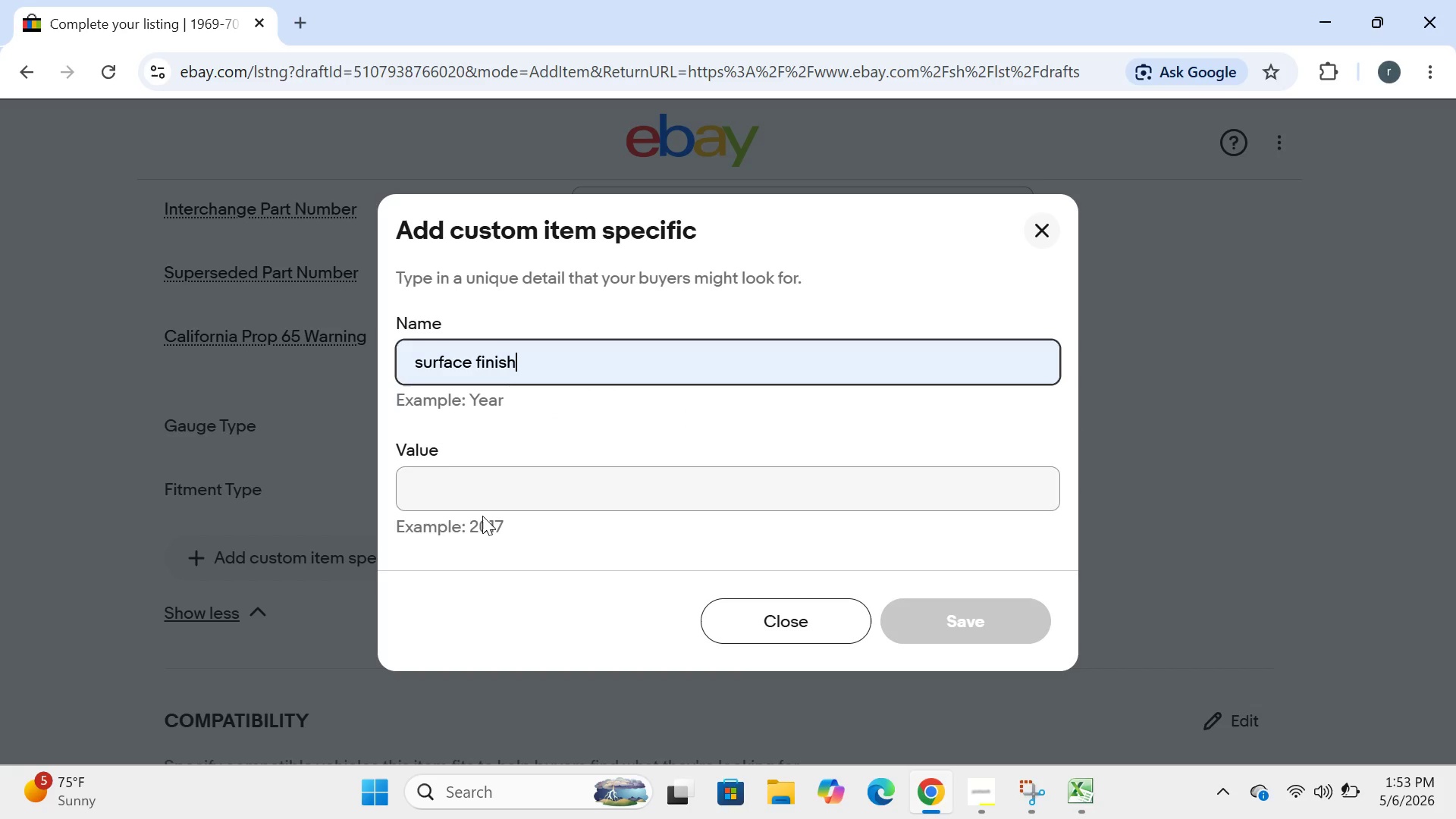 
left_click([482, 508])
 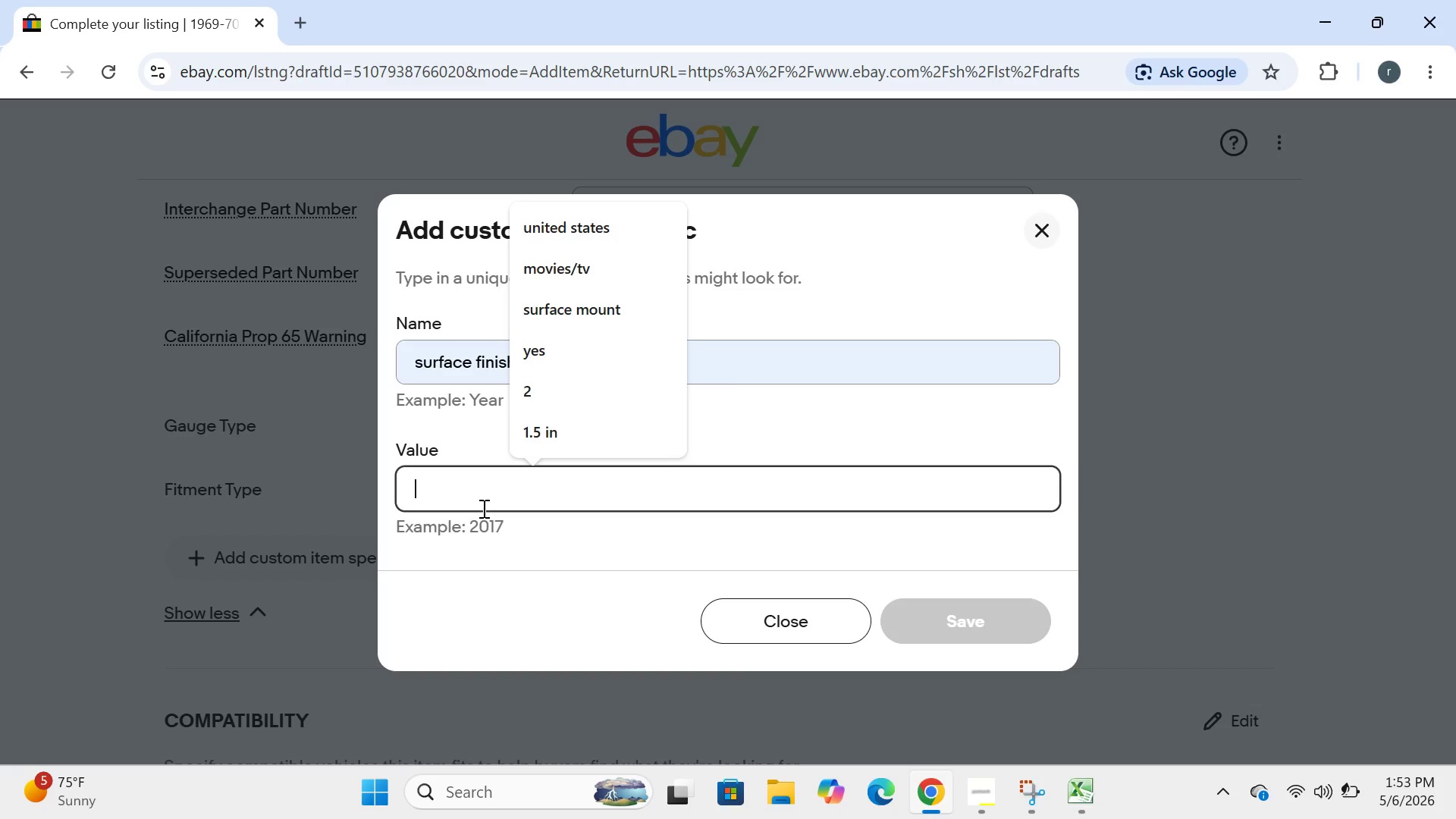 
type(Factory Type)
 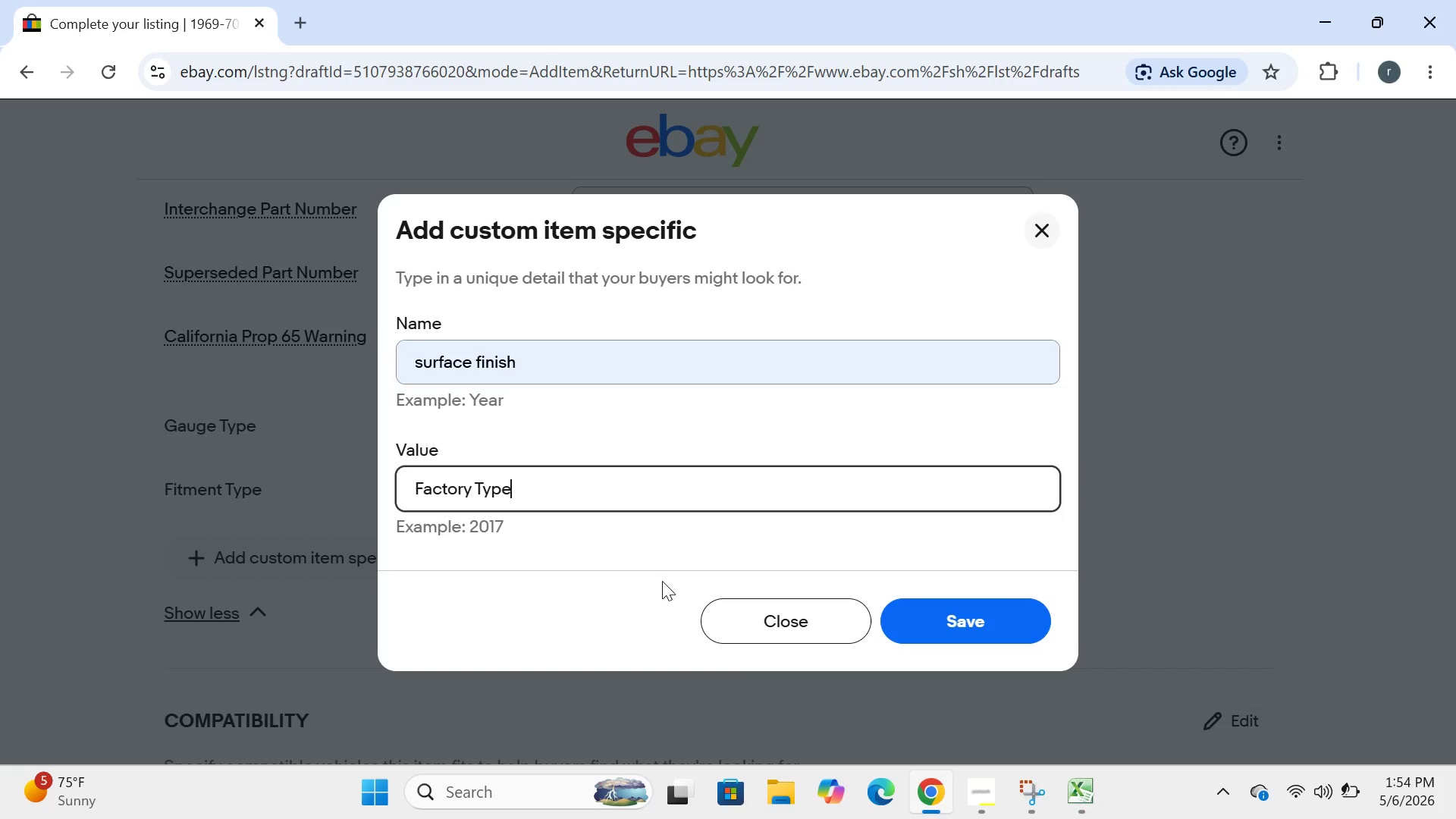 
wait(9.2)
 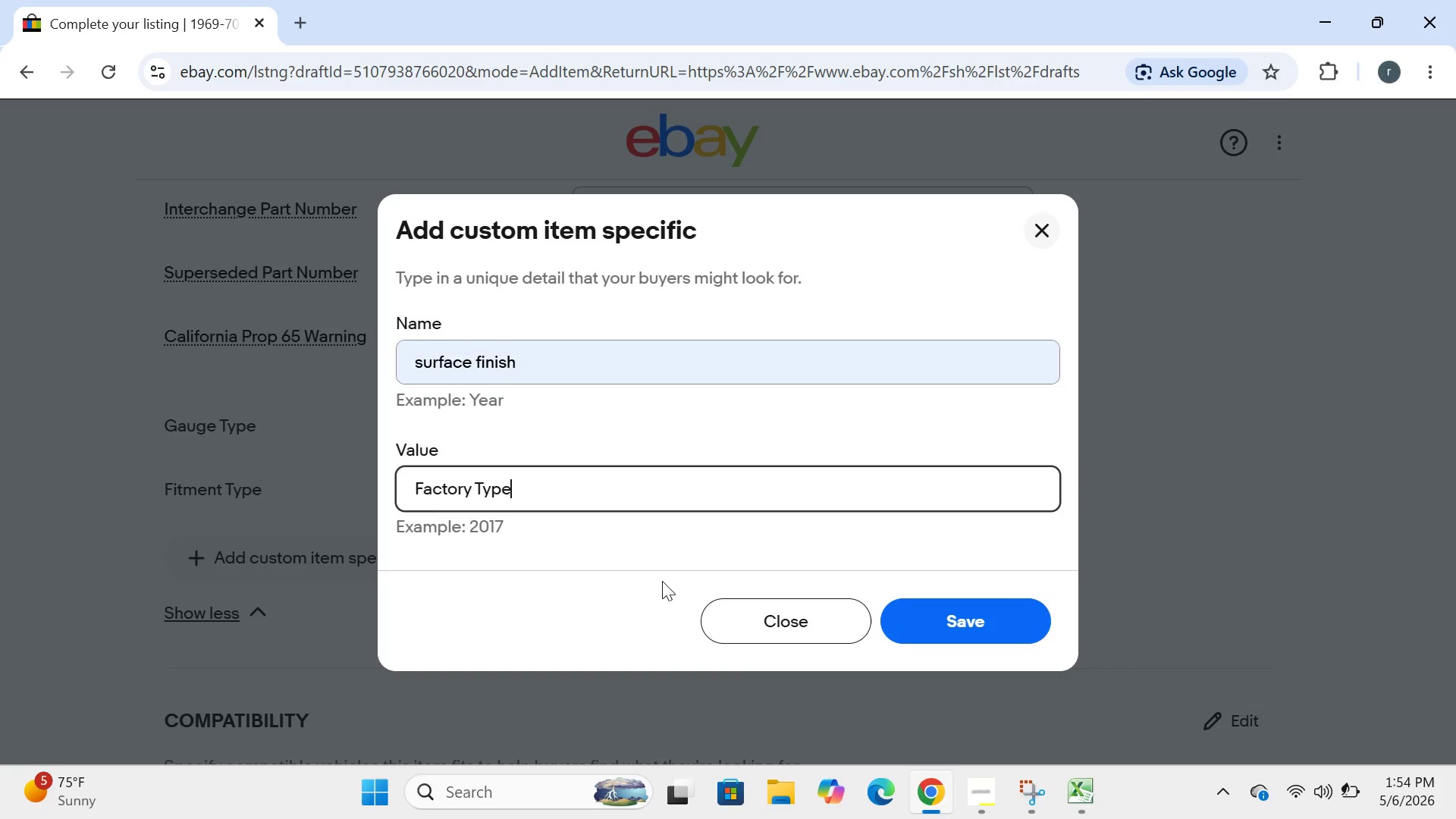 
key(Backspace)
key(Backspace)
key(Backspace)
key(Backspace)
type(matte)
 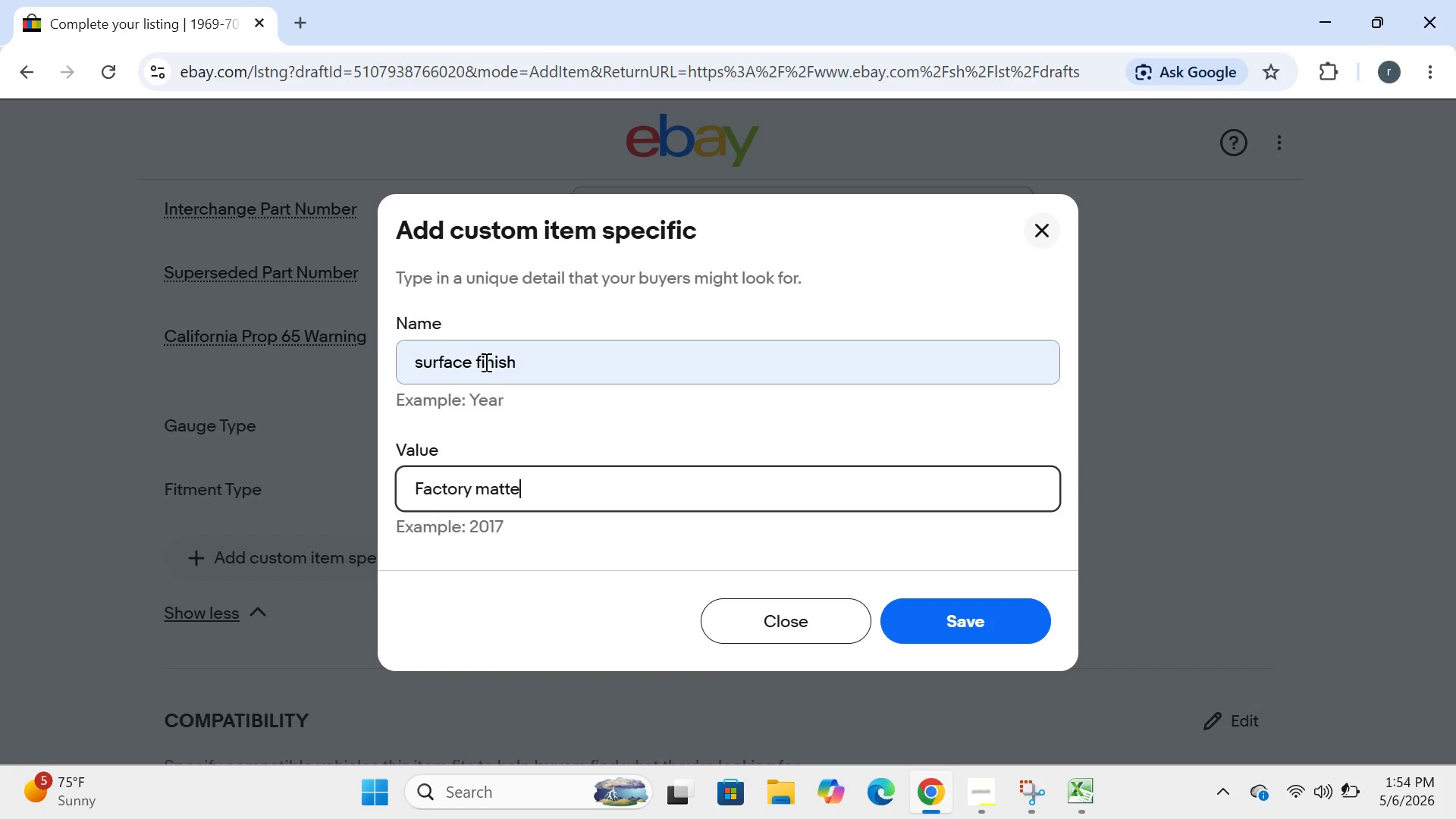 
left_click([482, 362])
 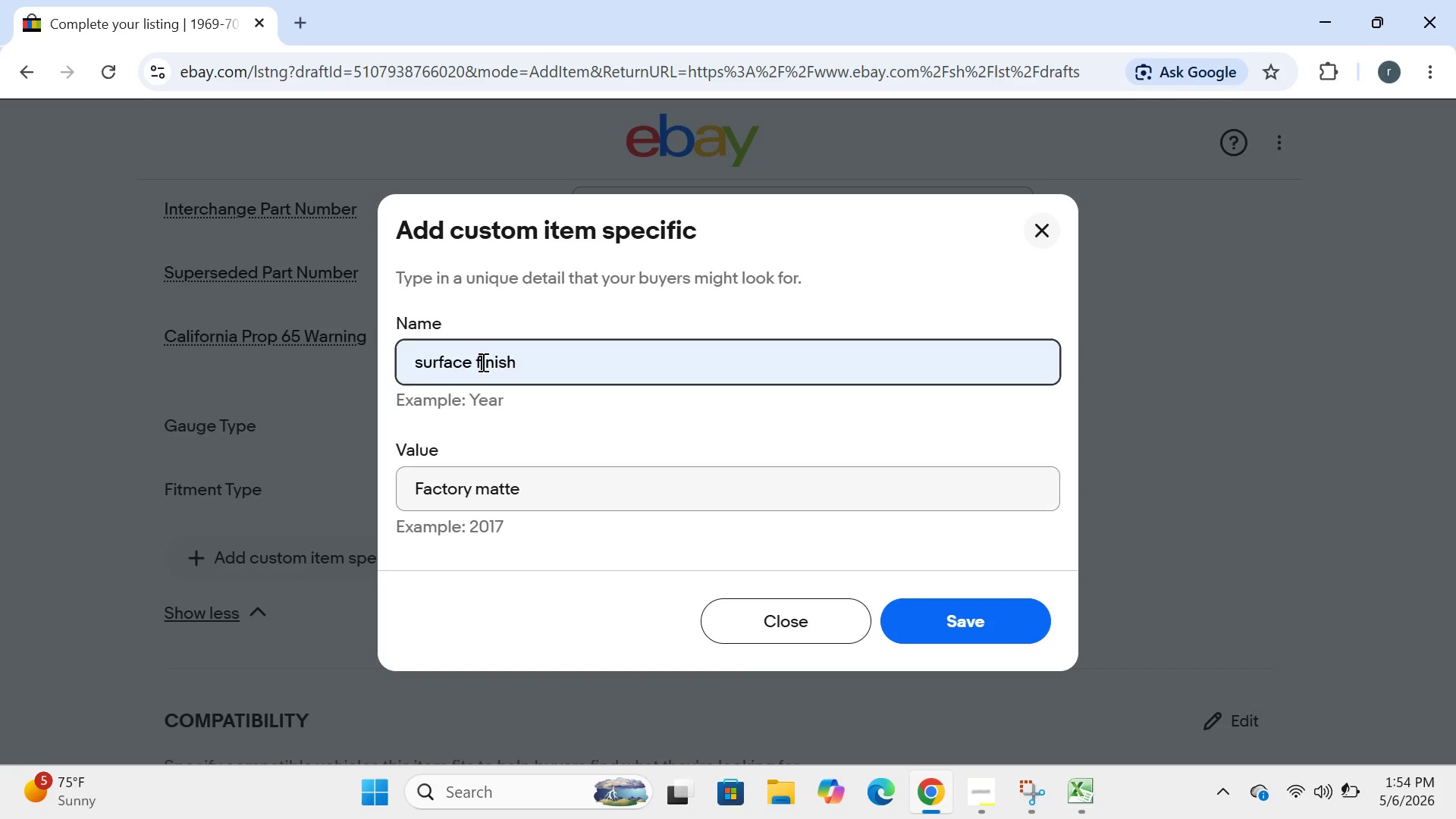 
key(Backspace)
 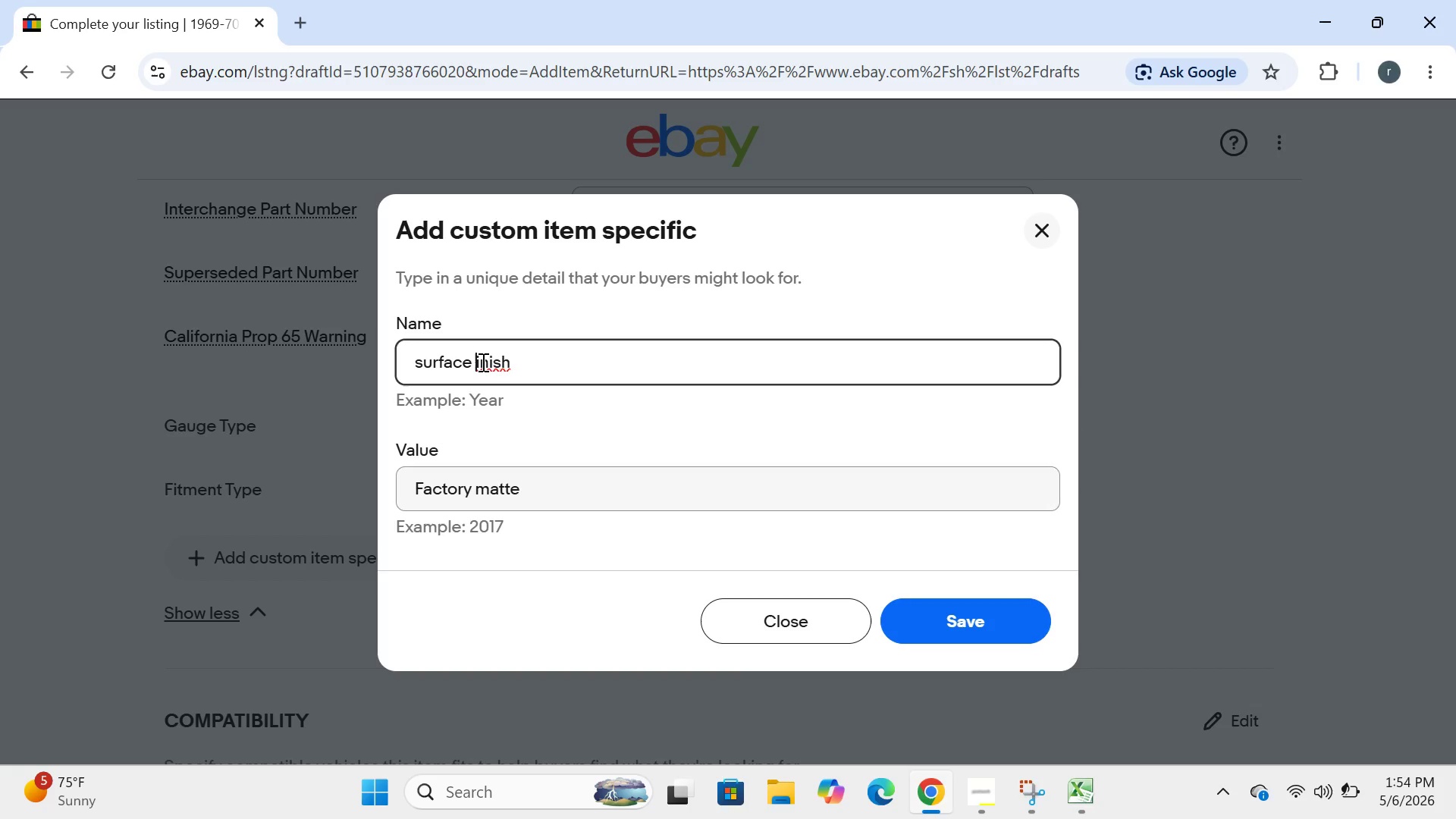 
key(CapsLock)
 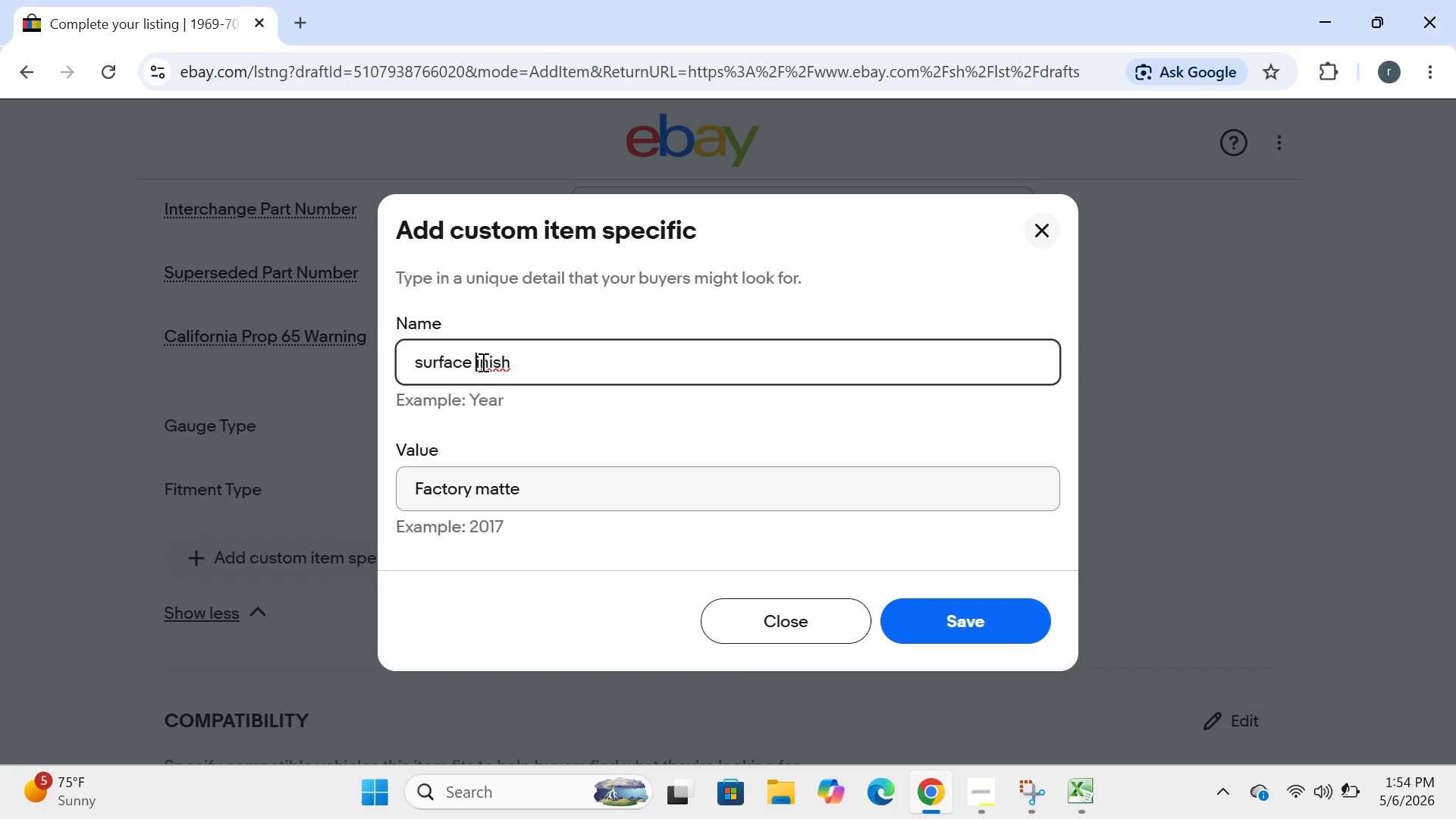 
key(F)
 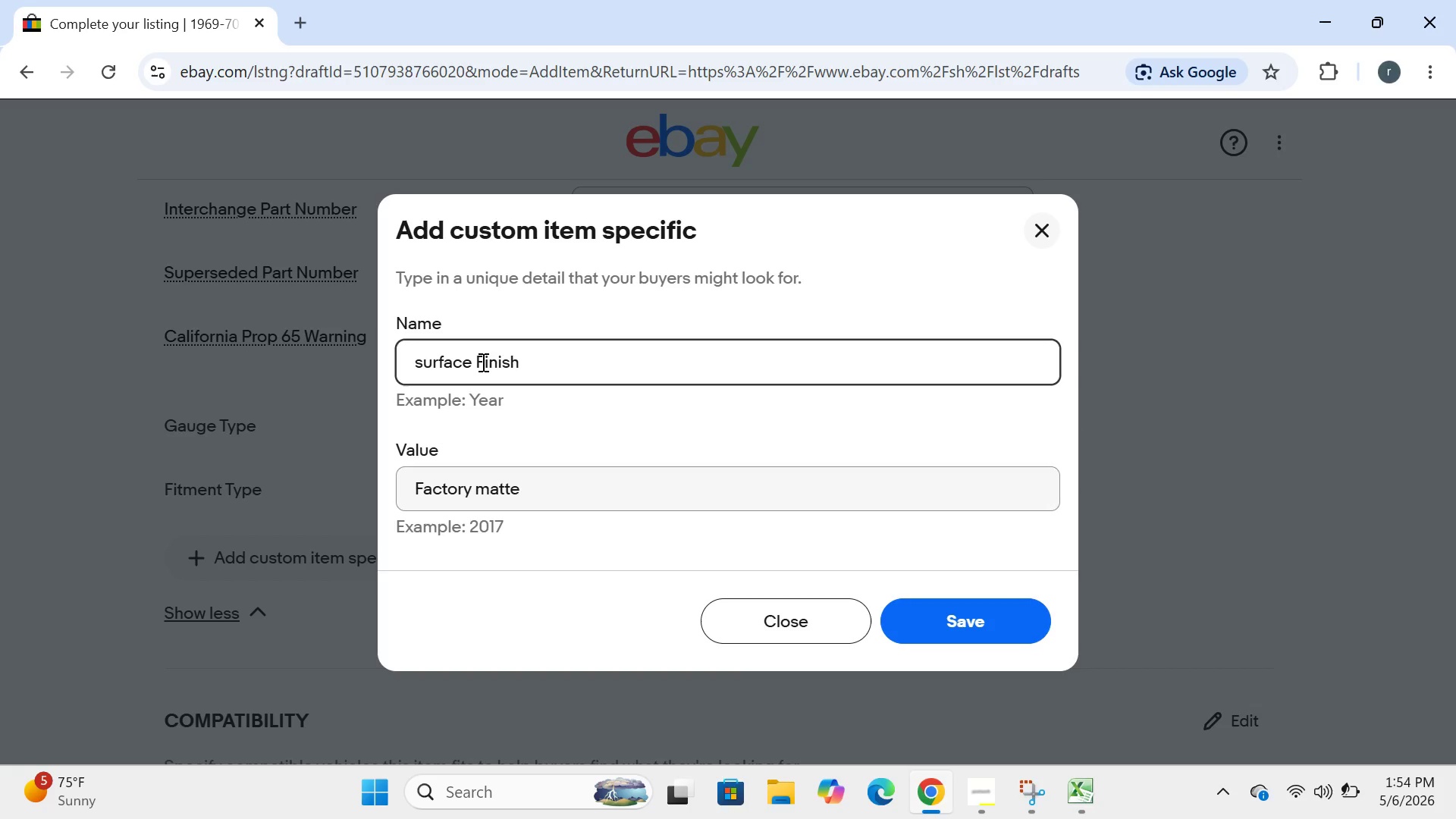 
key(CapsLock)
 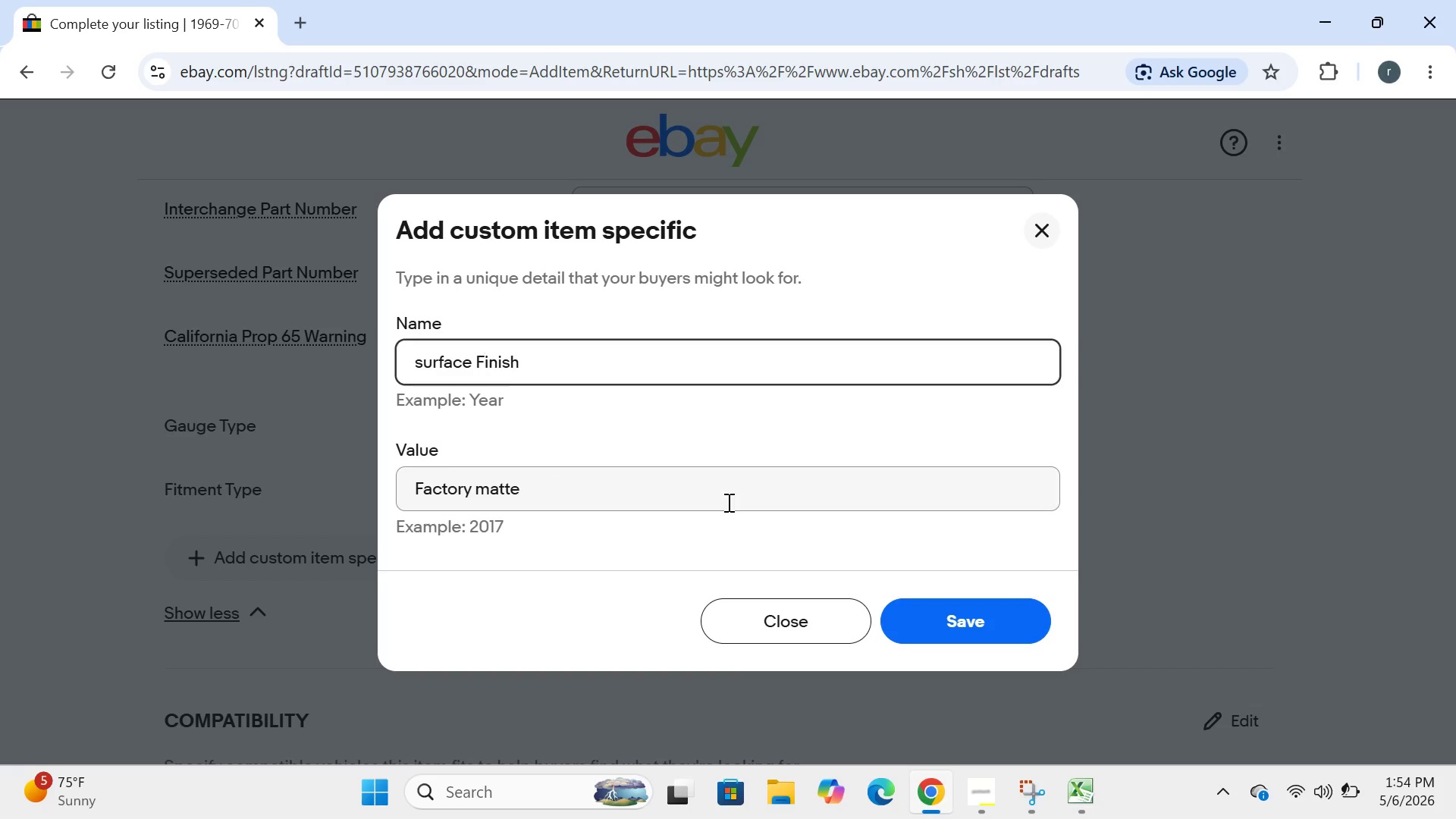 
left_click([927, 635])
 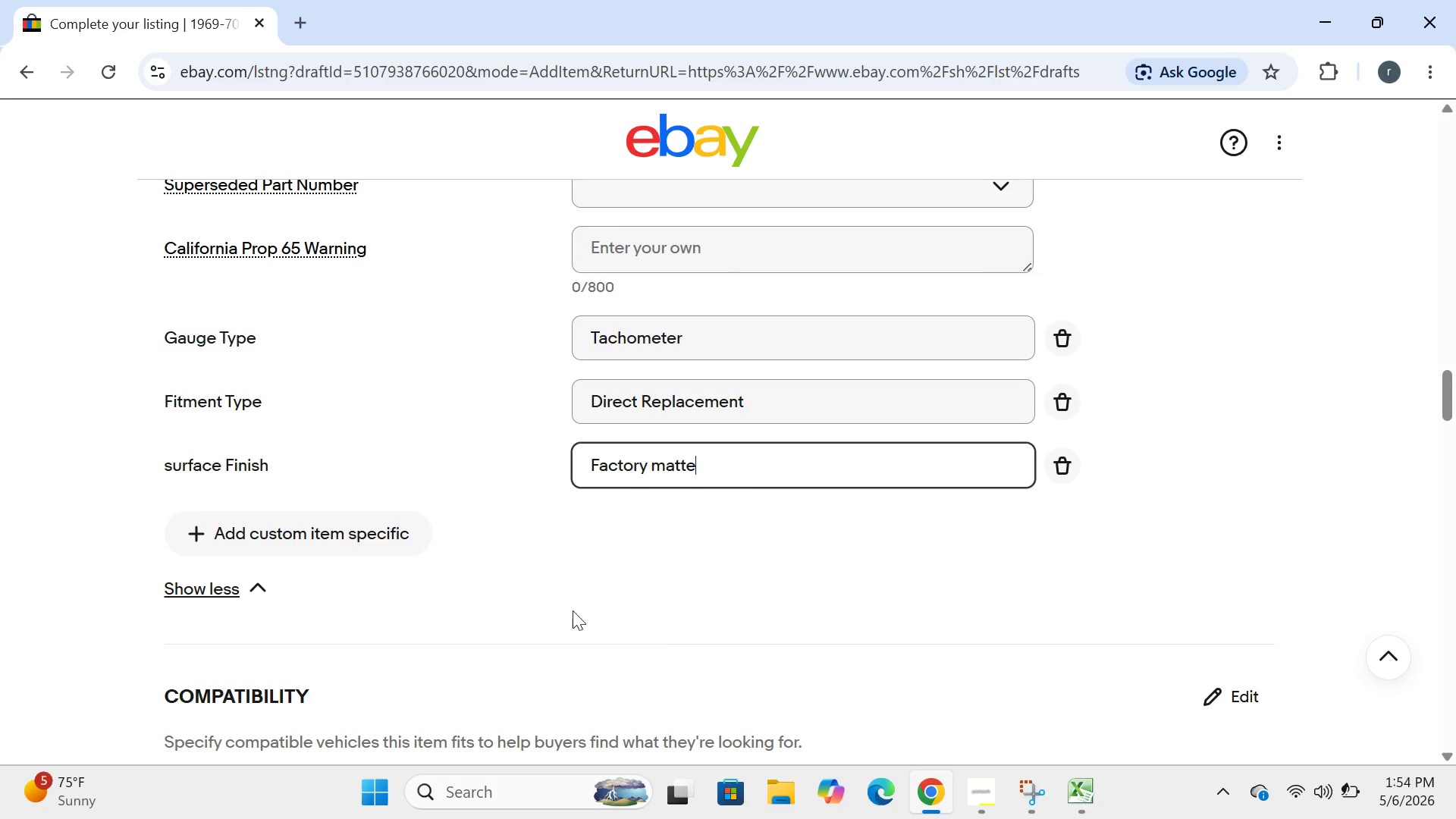 
left_click([388, 525])
 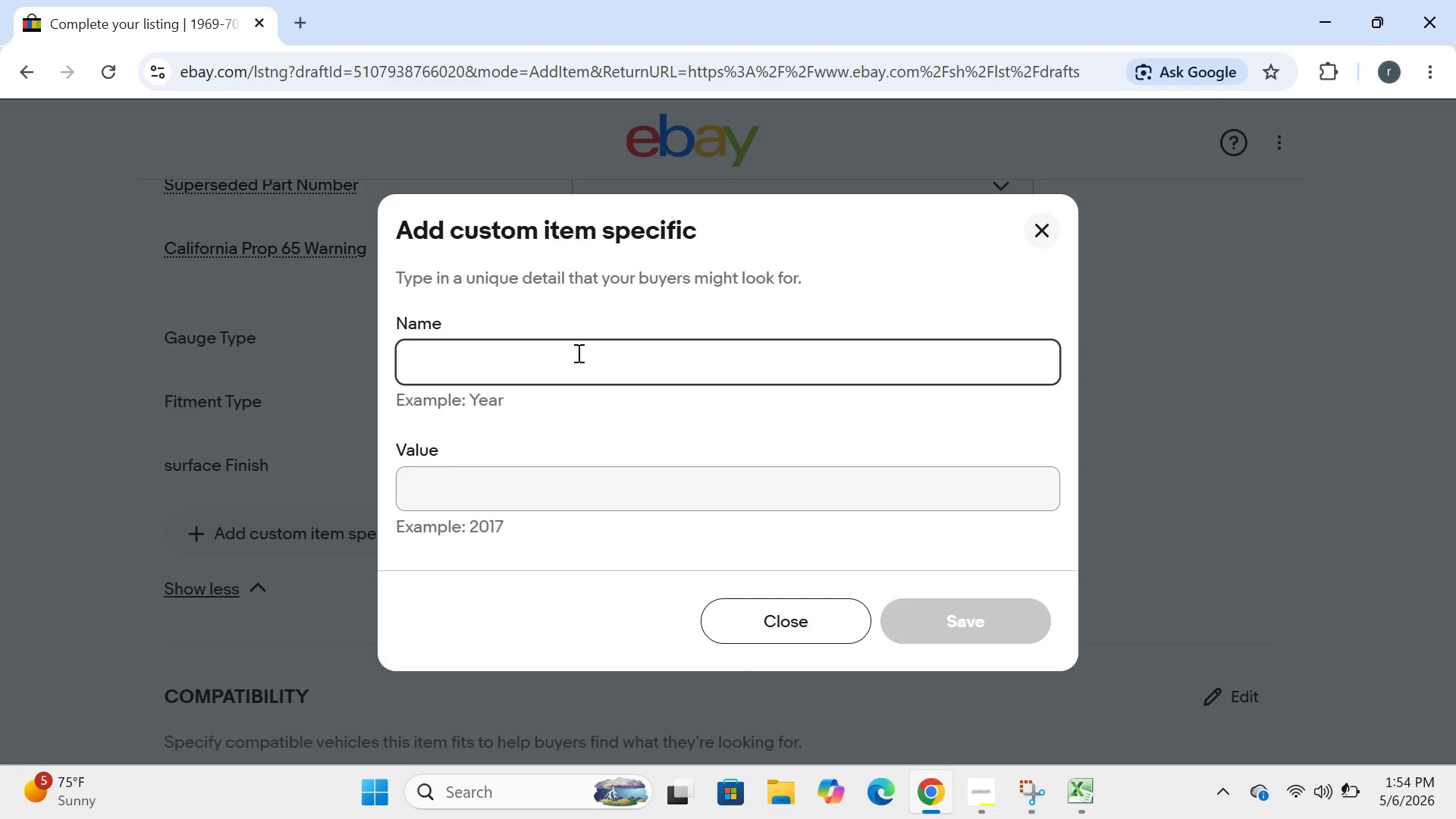 
left_click([549, 356])
 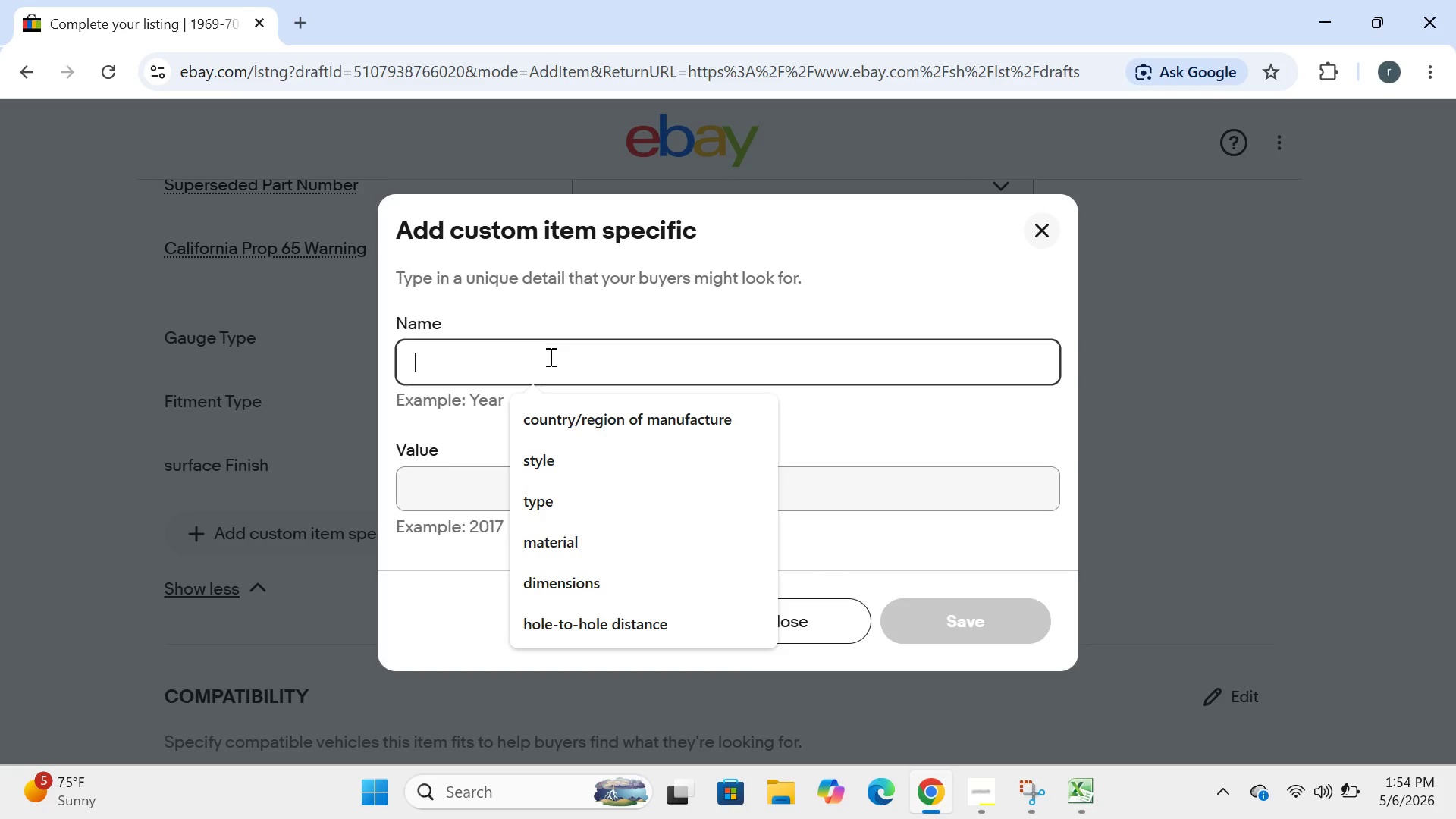 
key(CapsLock)
 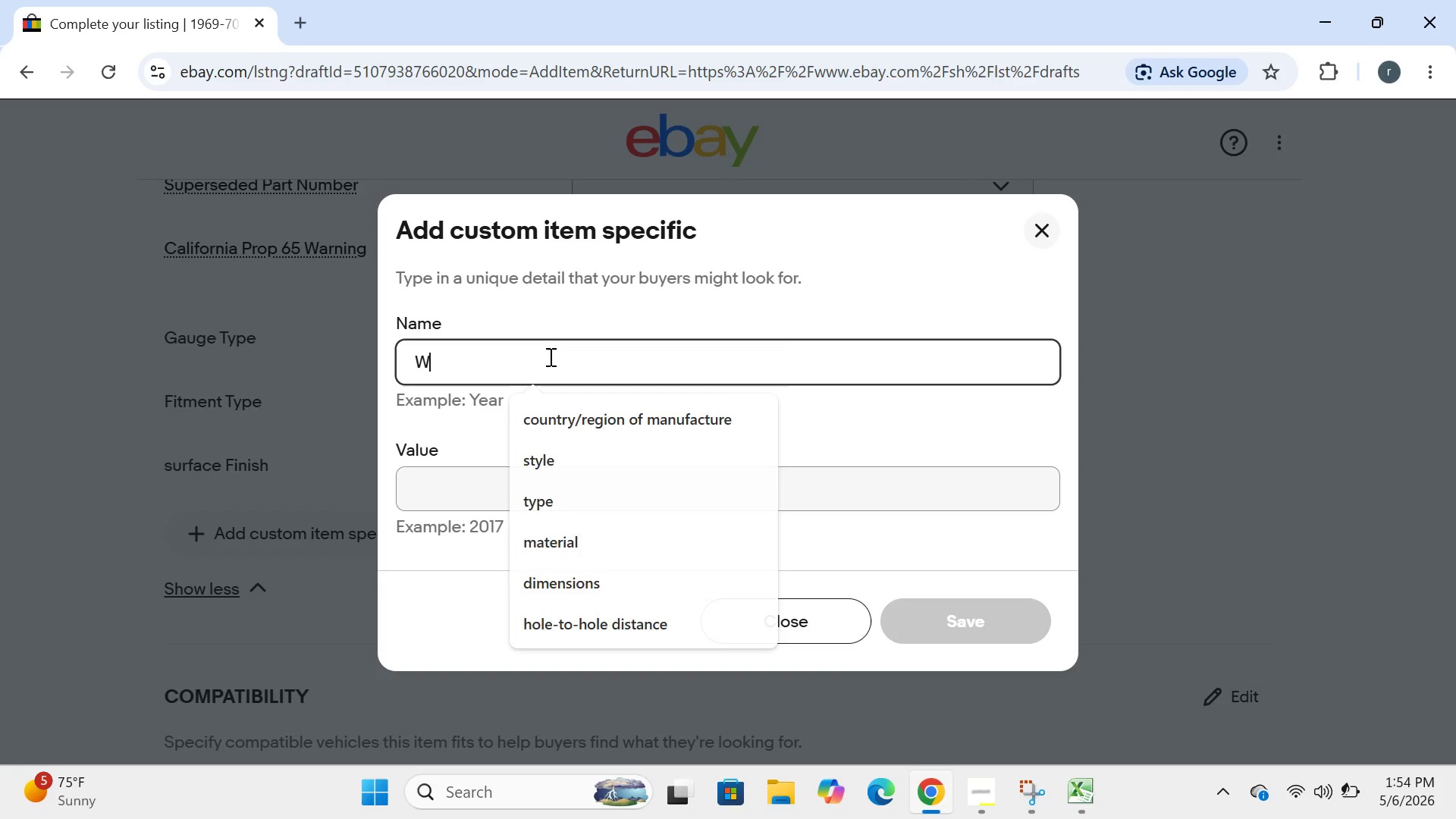 
key(W)
 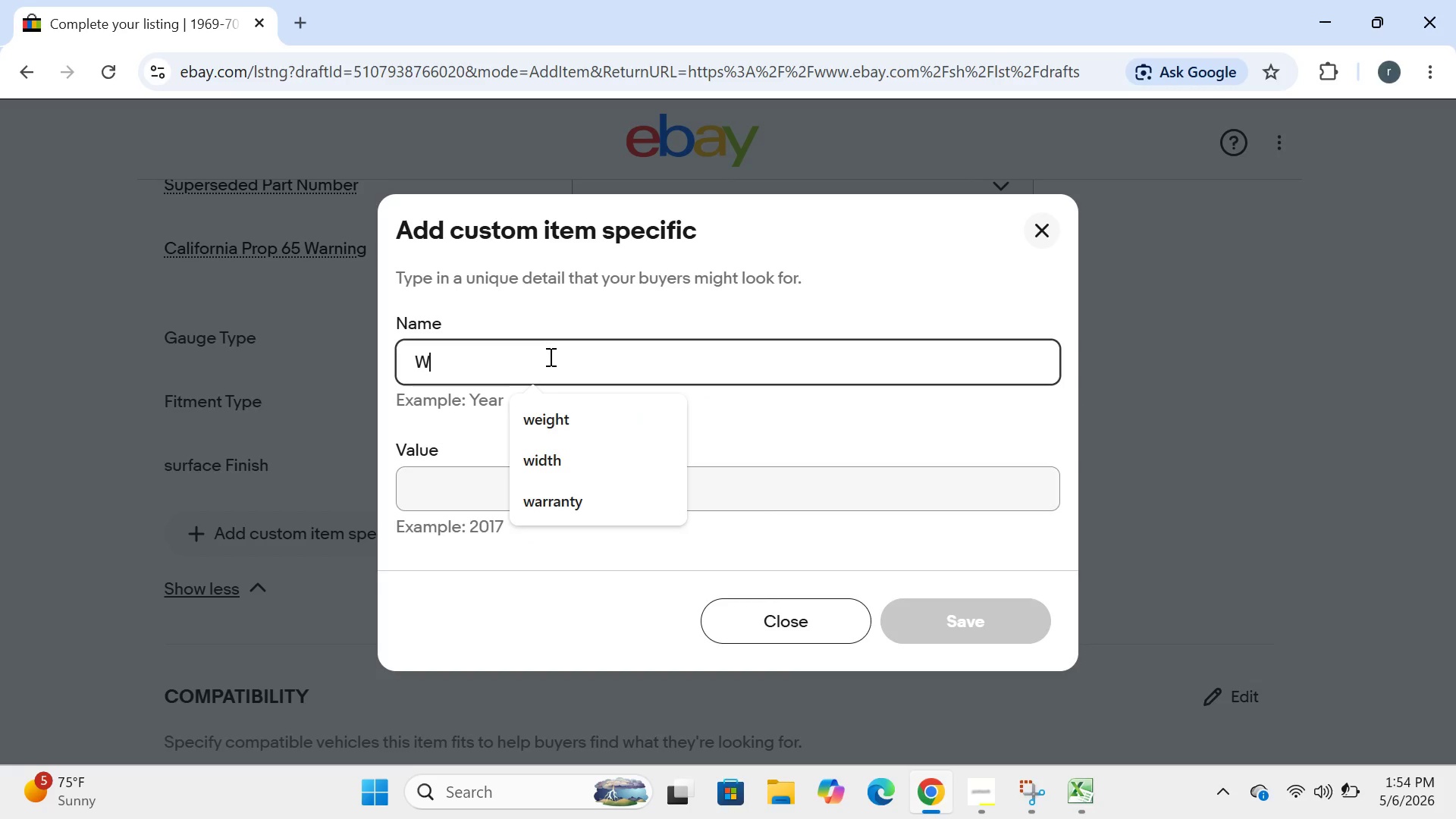 
key(CapsLock)
 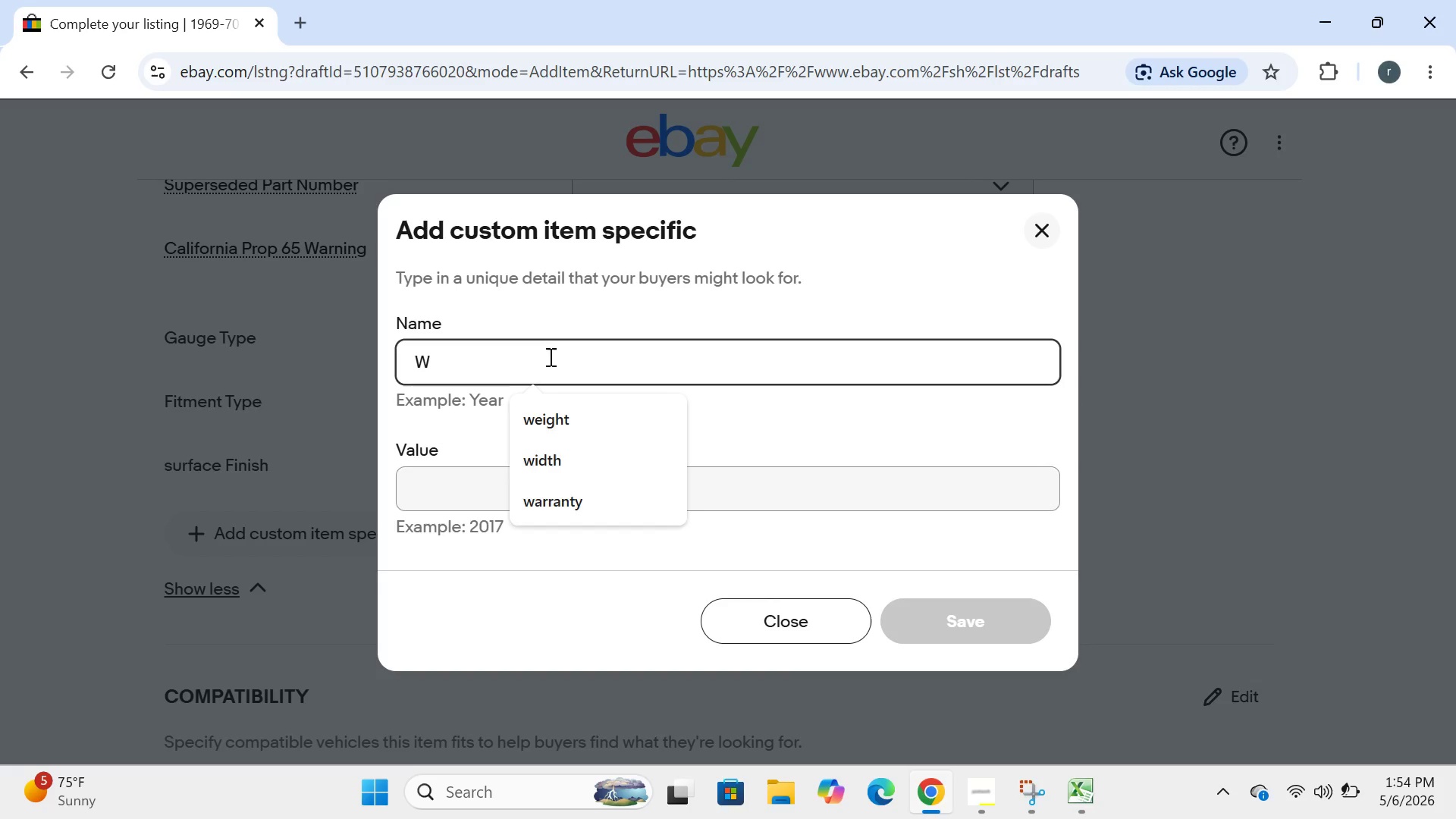 
key(A)
 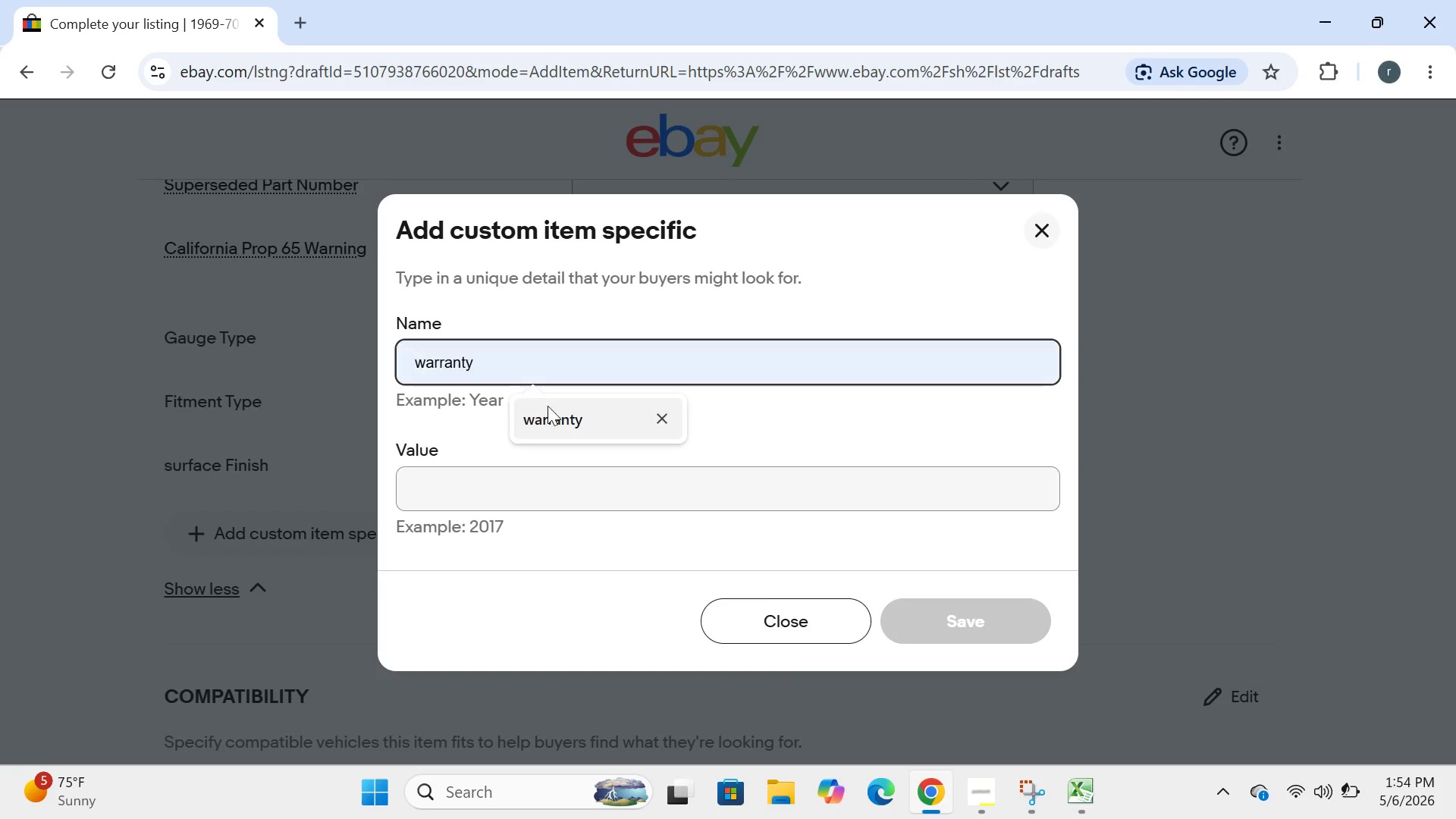 
left_click([544, 425])
 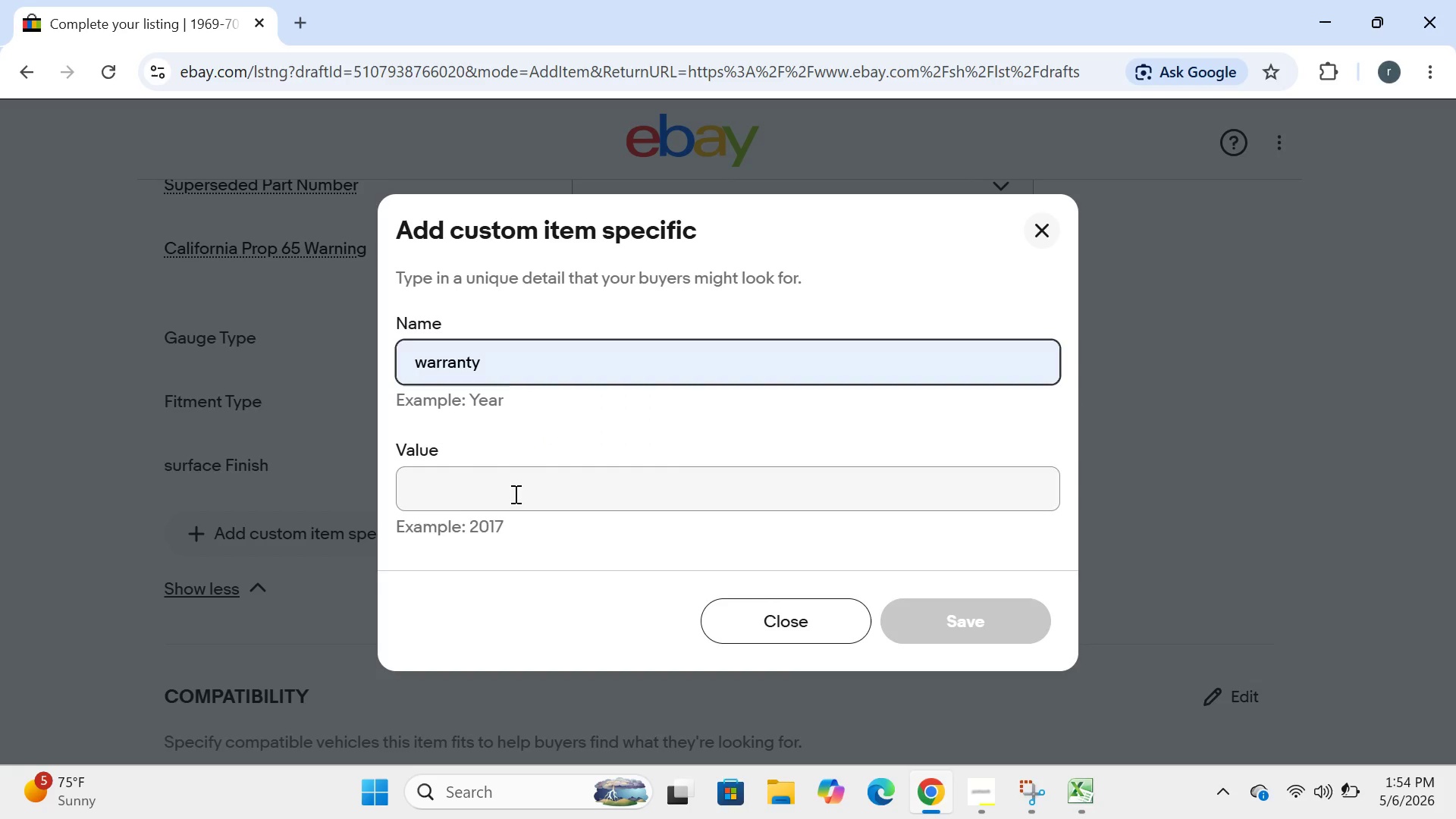 
left_click([514, 494])
 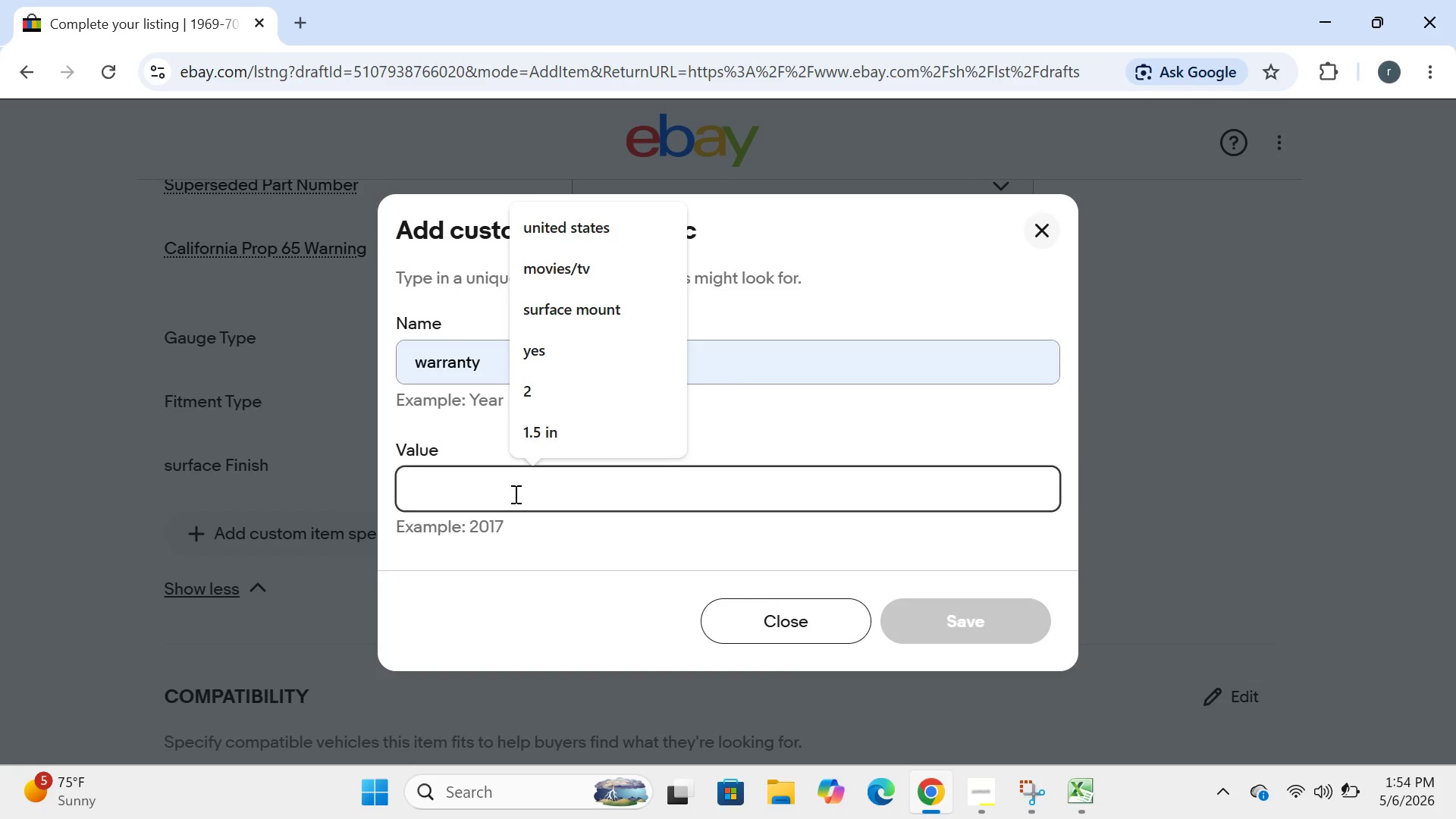 
type(90 day calibration  gurantee)
 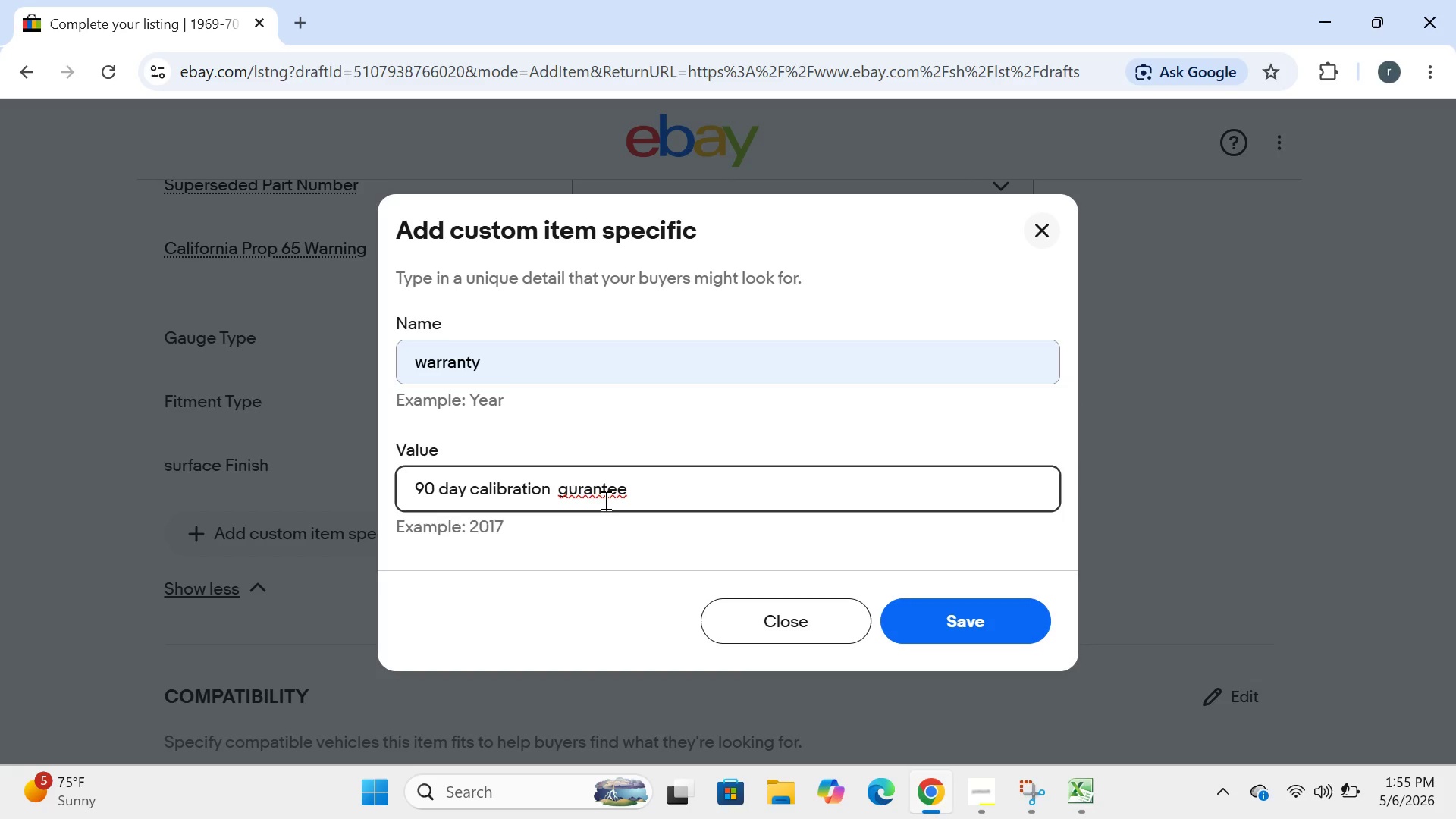 
left_click([582, 490])
 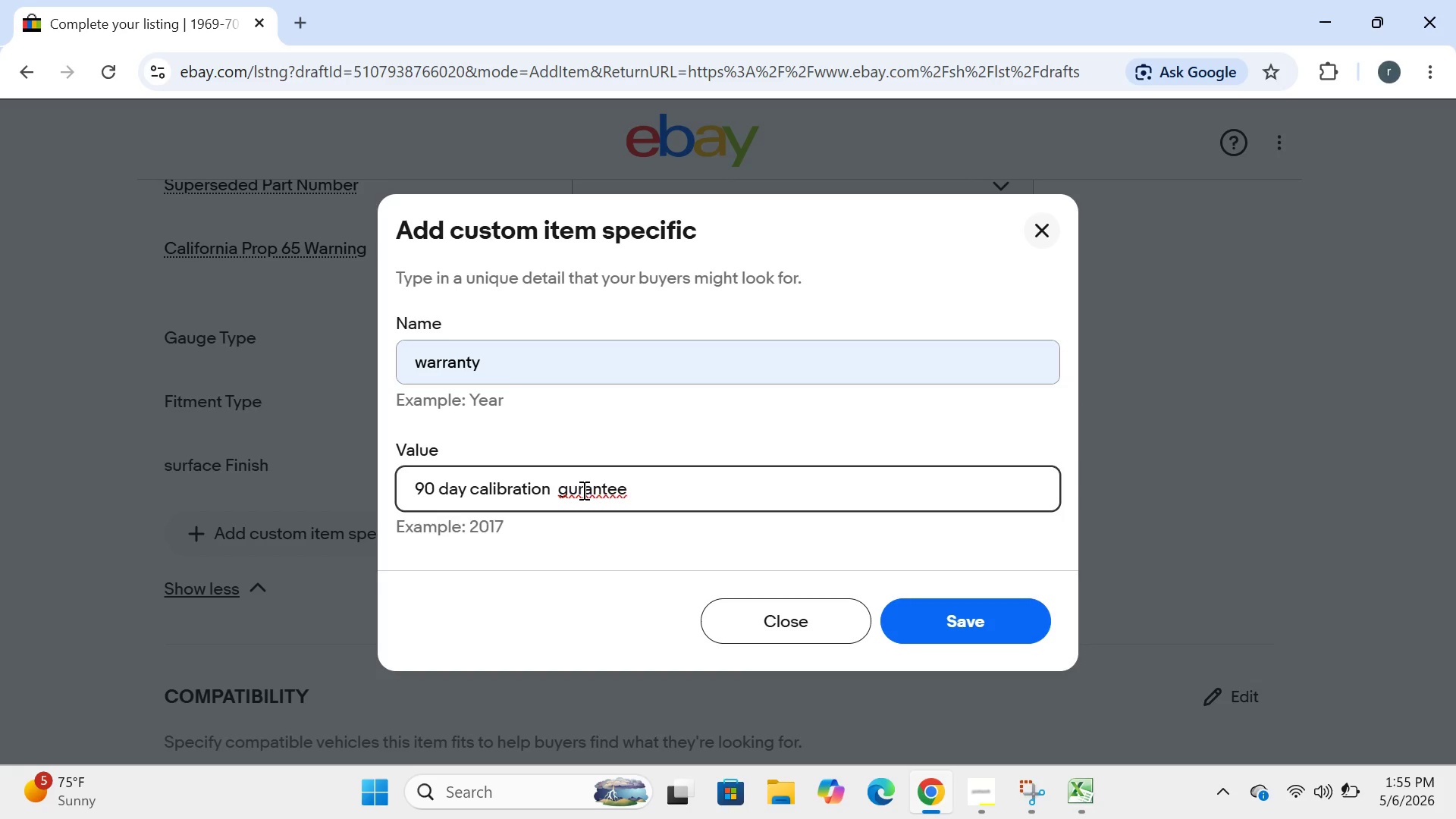 
key(A)
 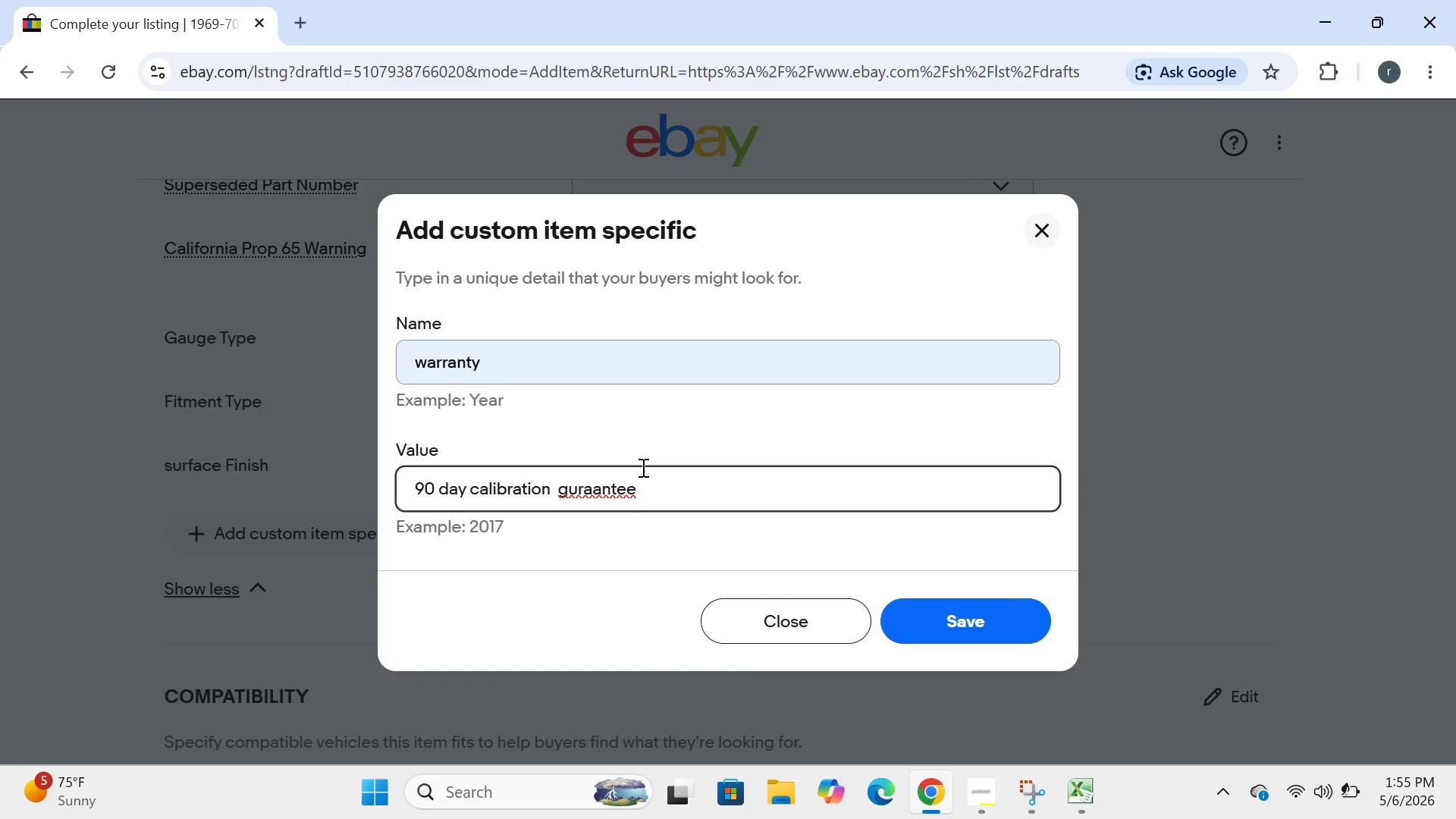 
key(Backspace)
 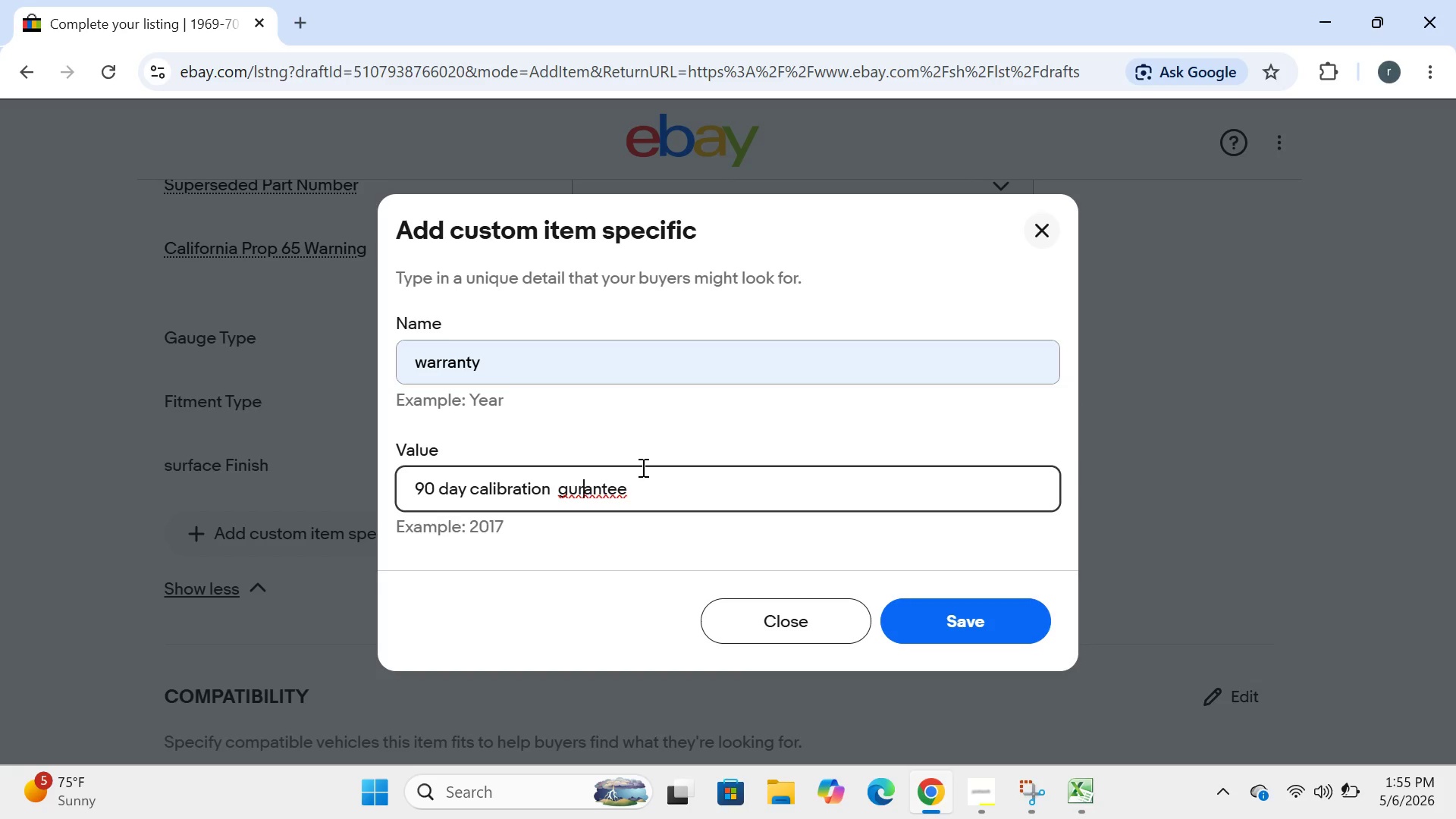 
wait(5.31)
 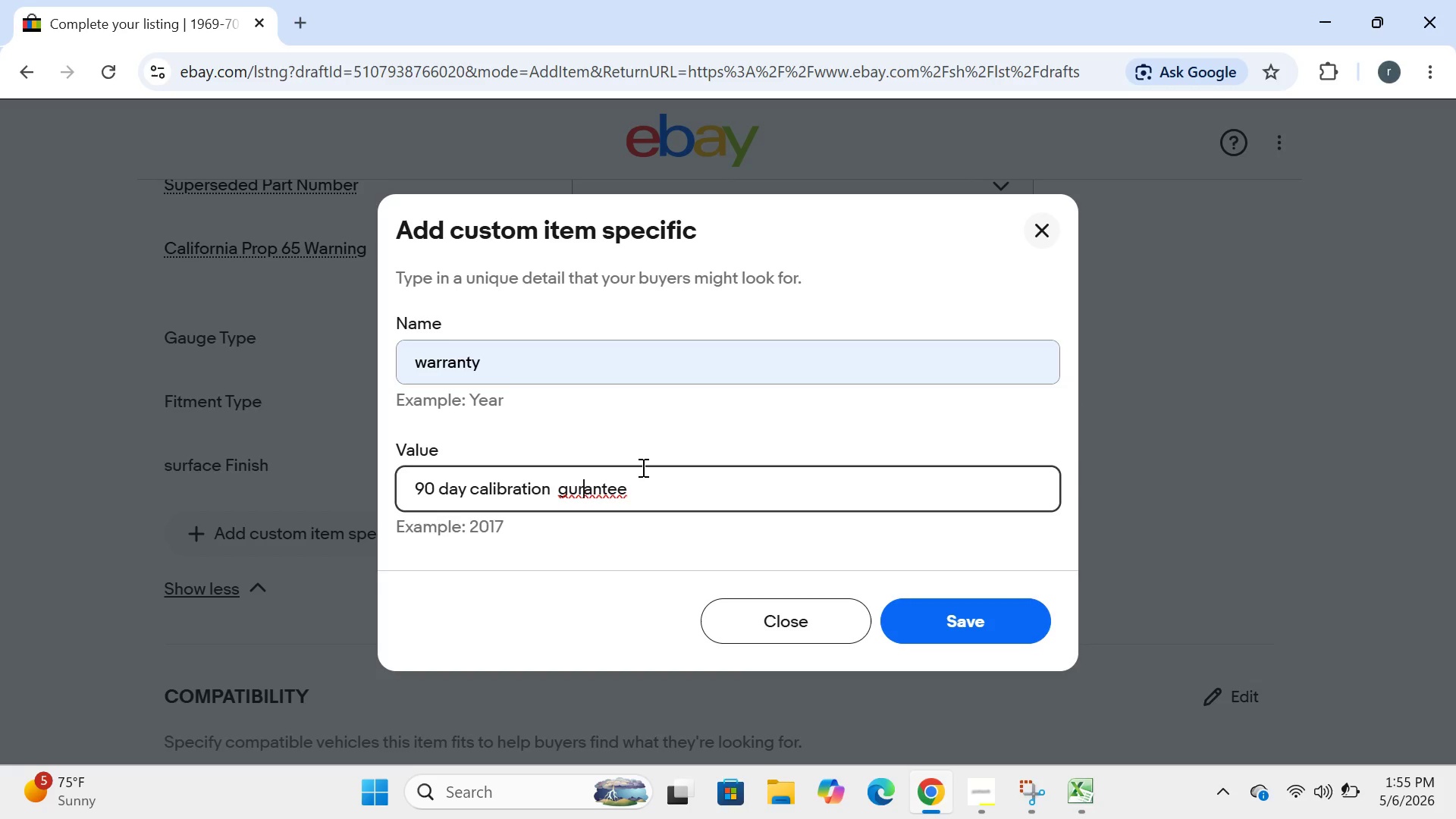 
key(ArrowLeft)
 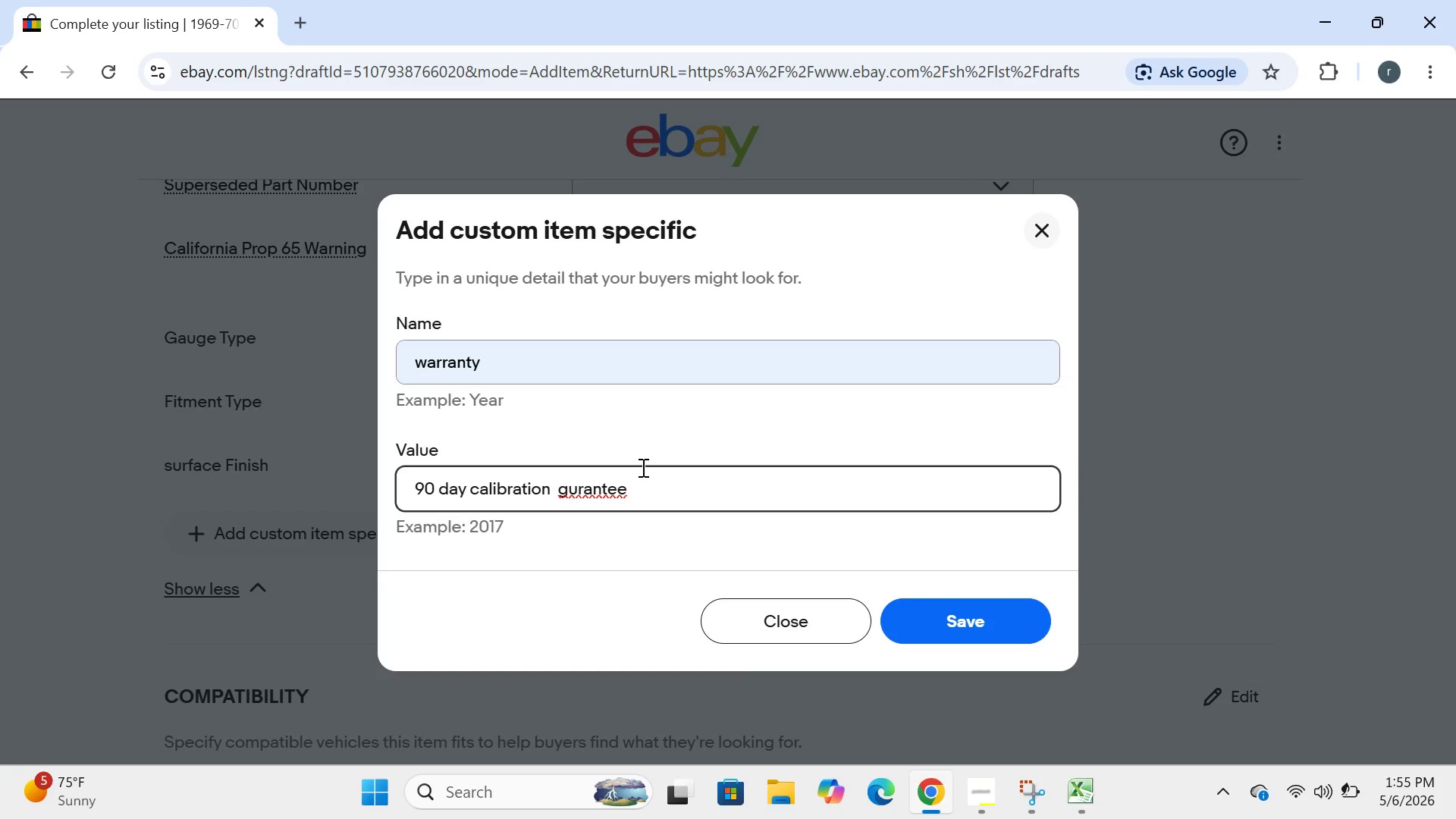 
key(A)
 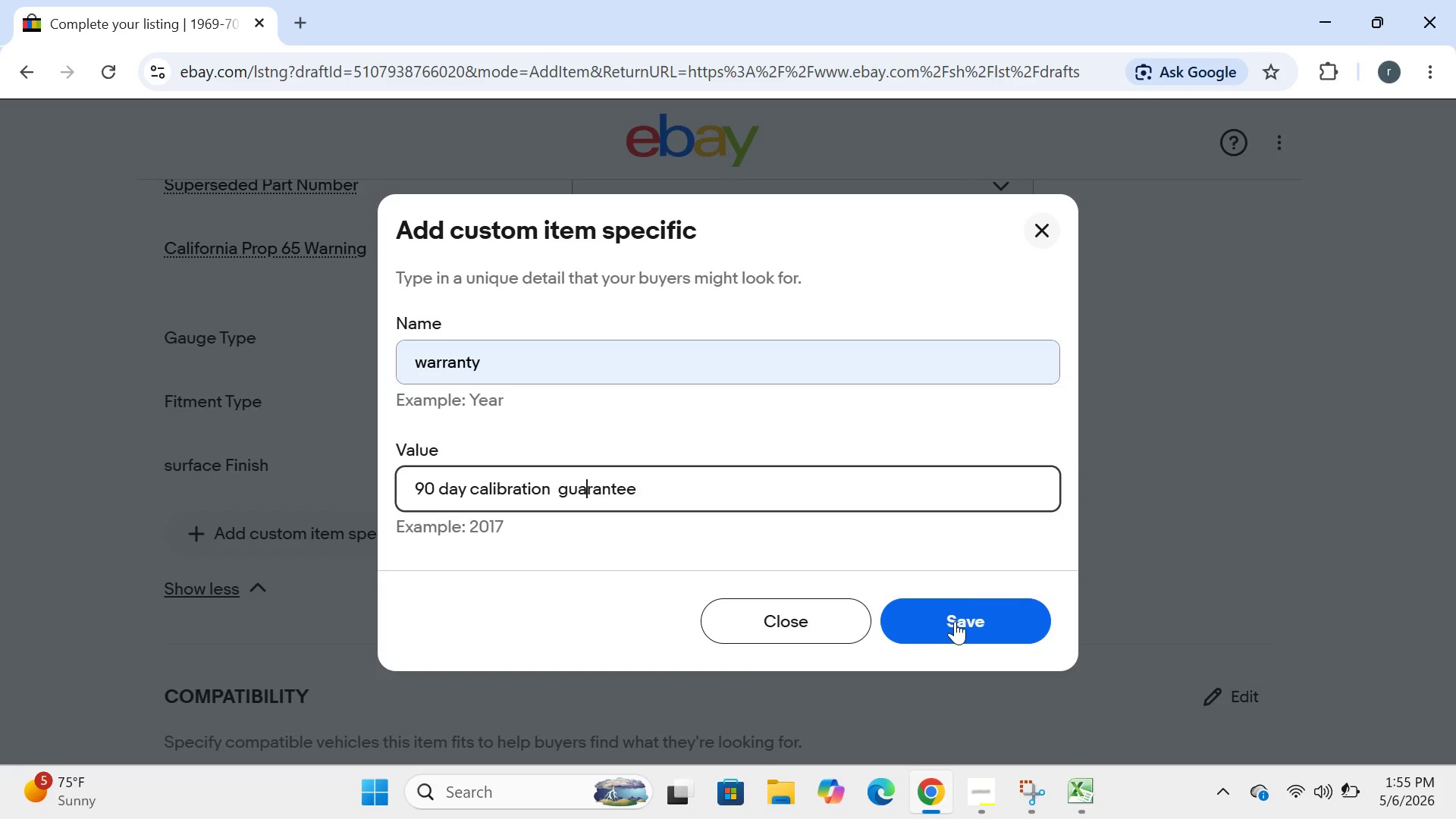 
left_click([958, 621])
 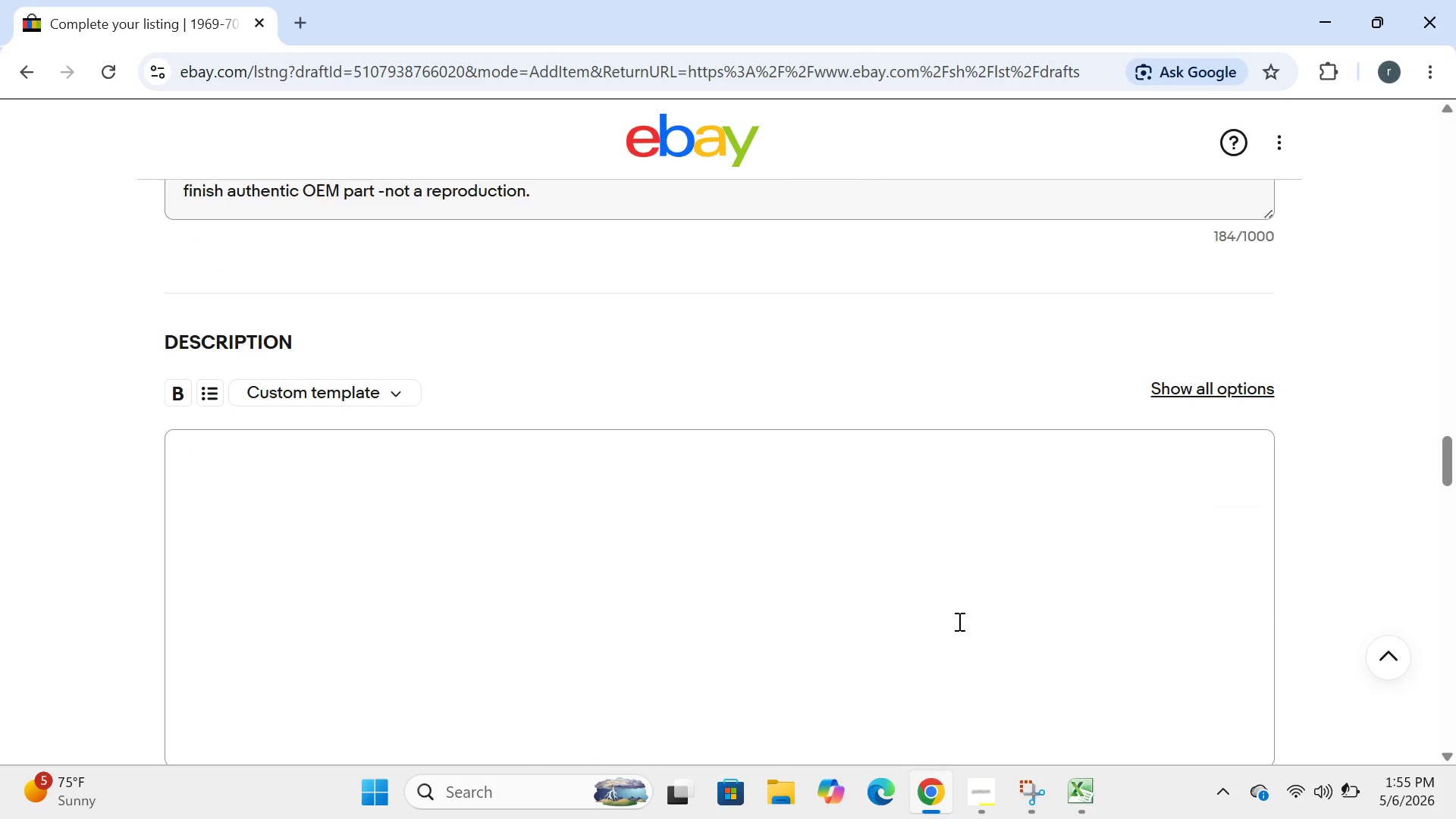 
wait(13.42)
 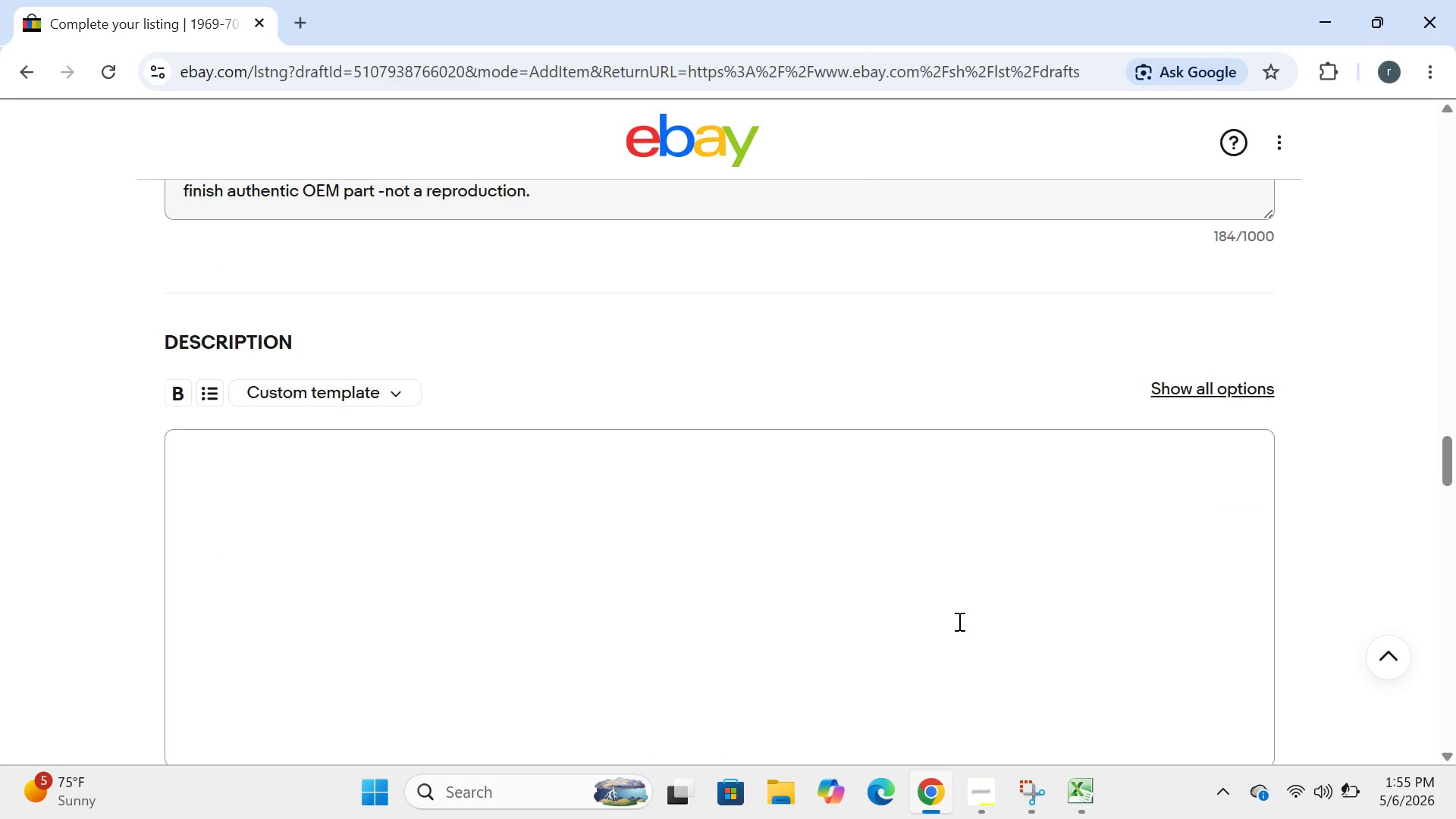 
left_click([211, 474])
 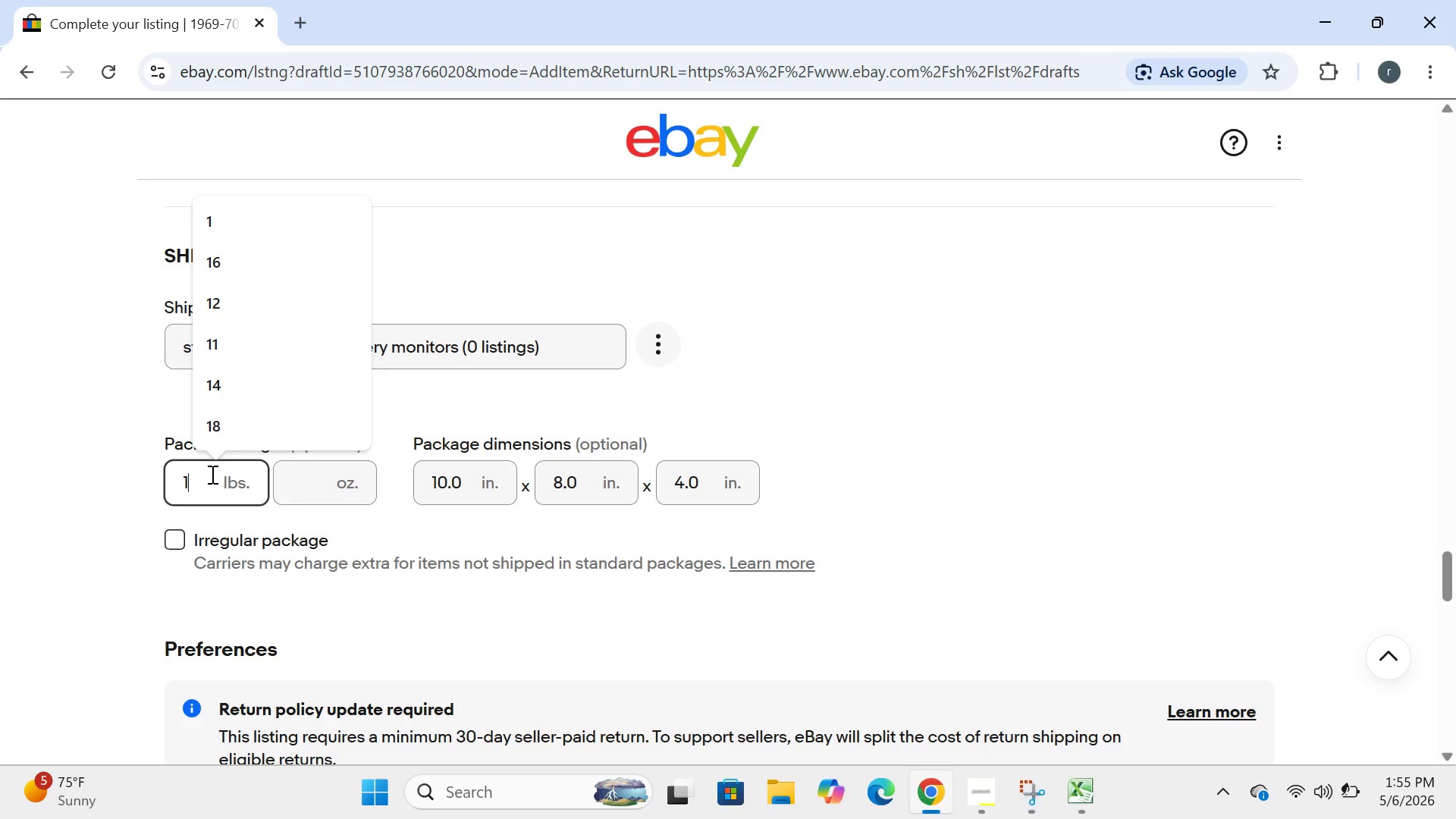 
key(Backspace)
 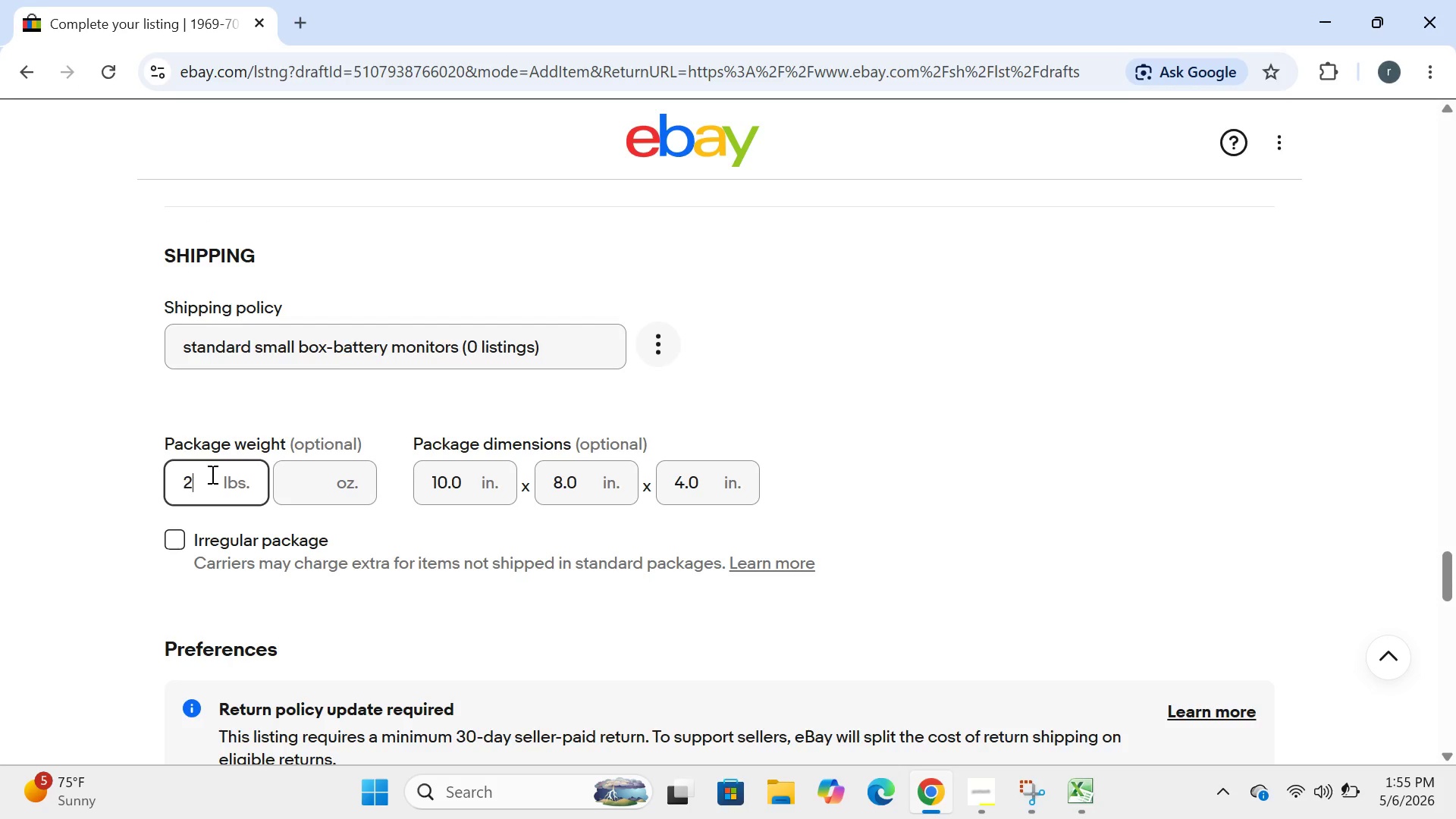 
key(2)
 